 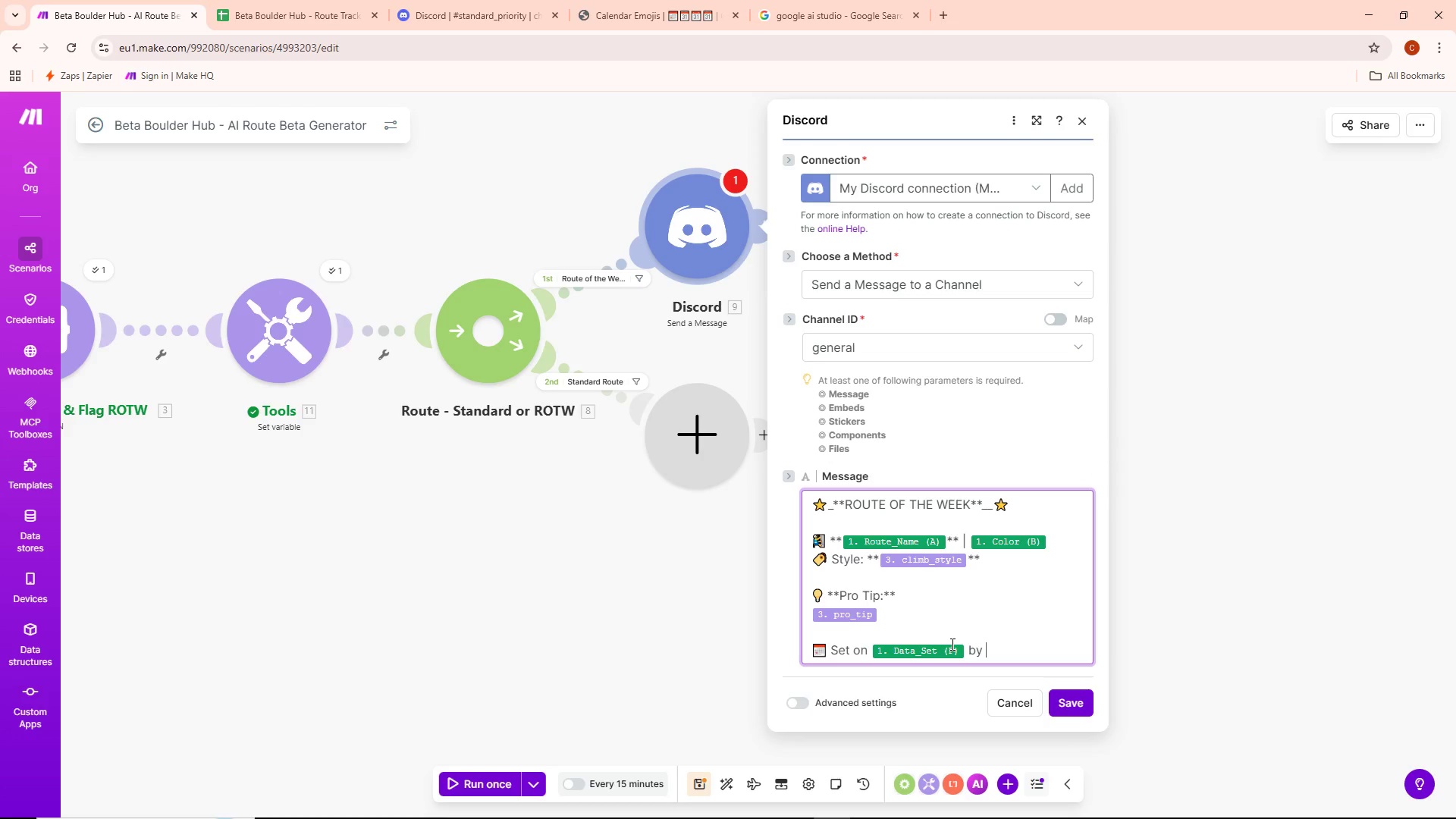 
key(Backspace)
 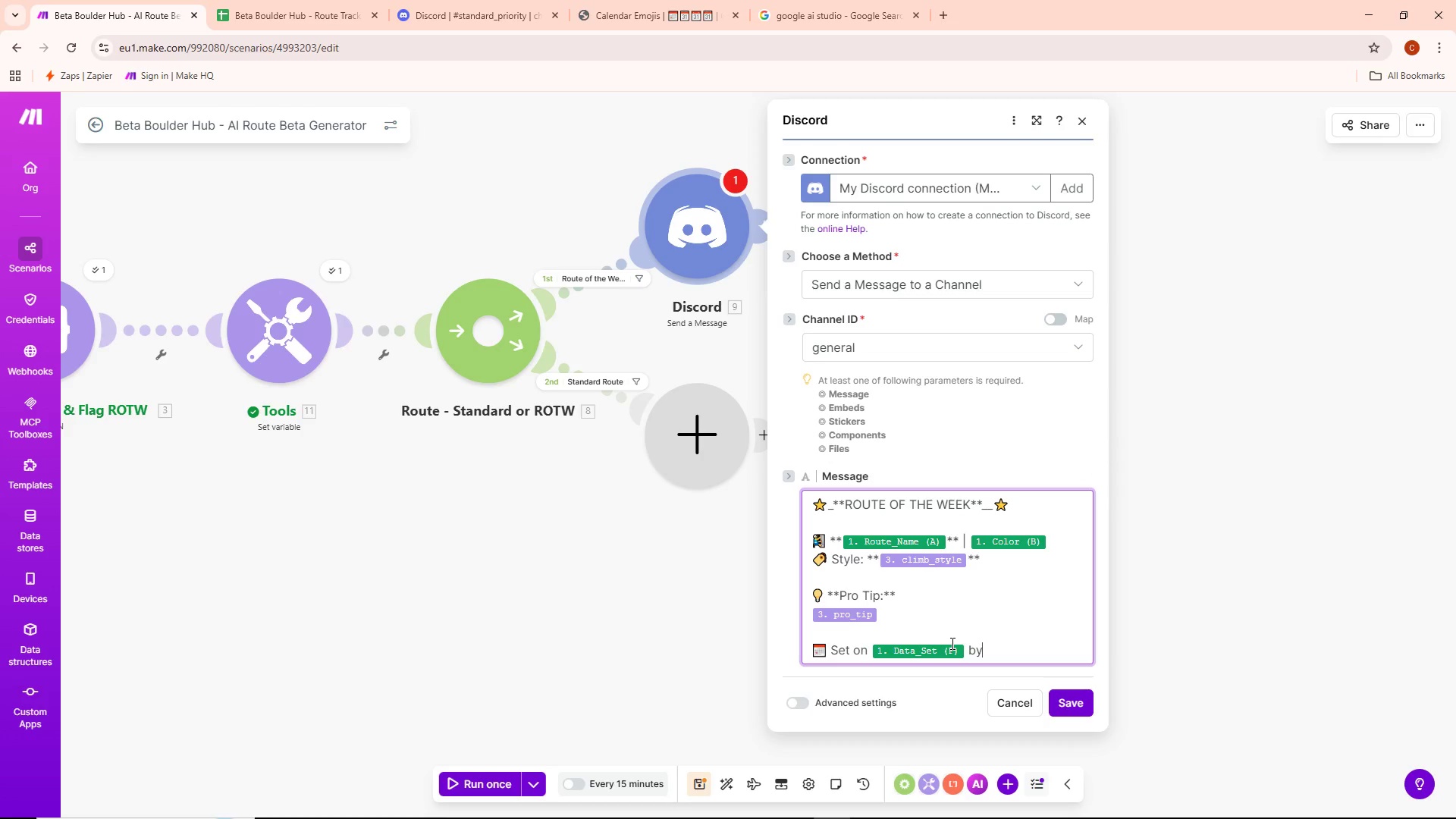 
key(Backspace)
 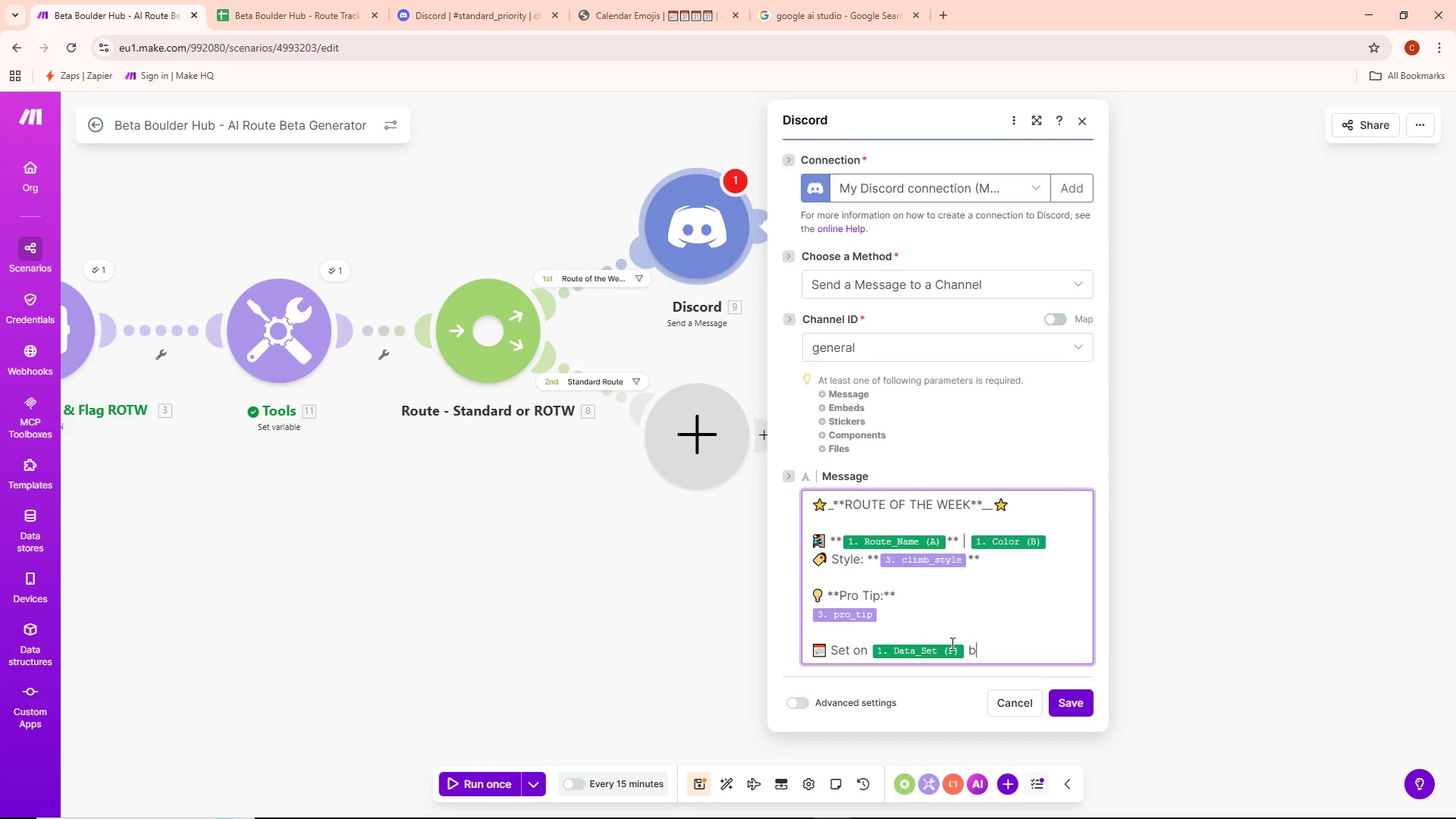 
key(Backspace)
 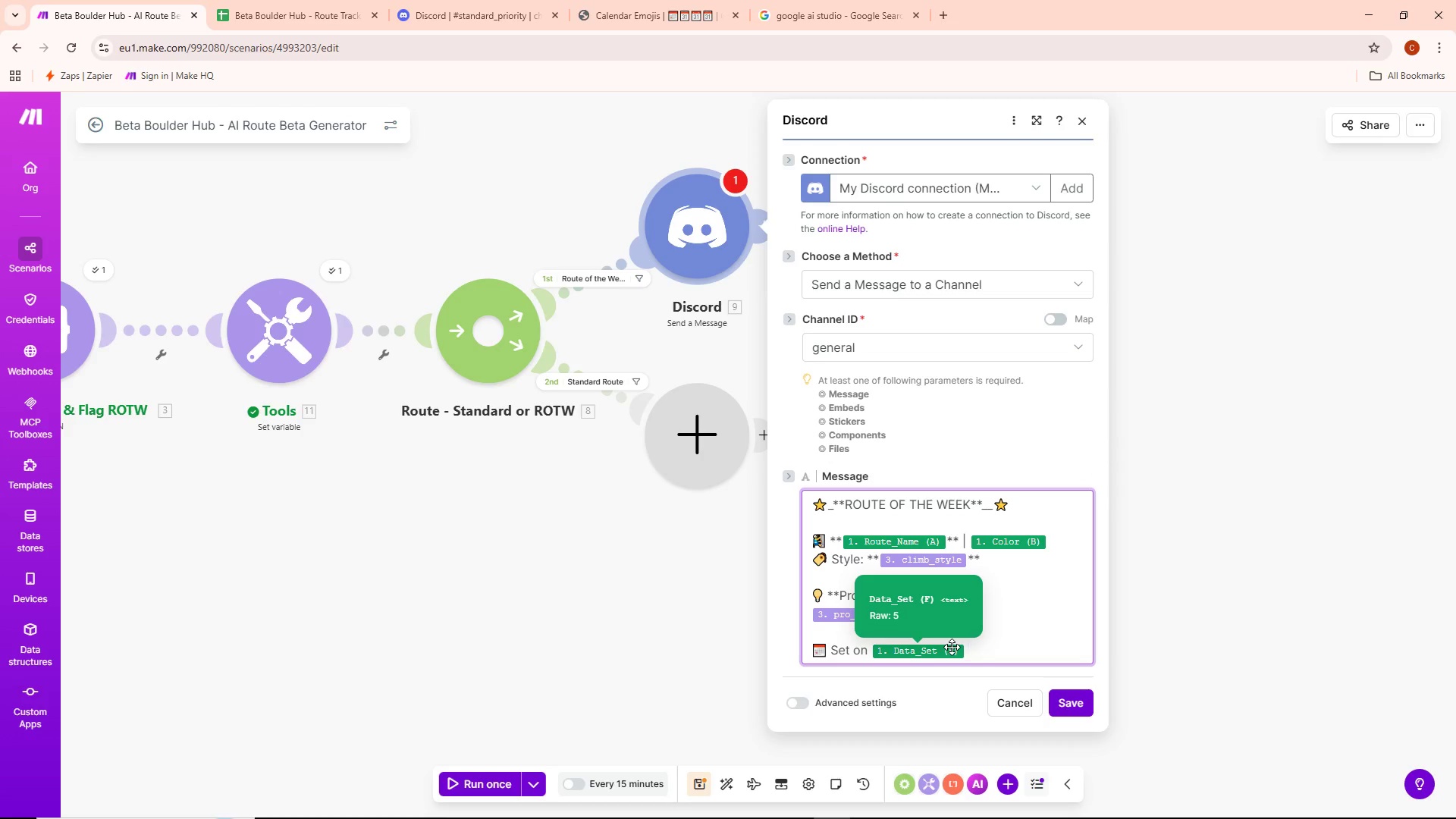 
key(Enter)
 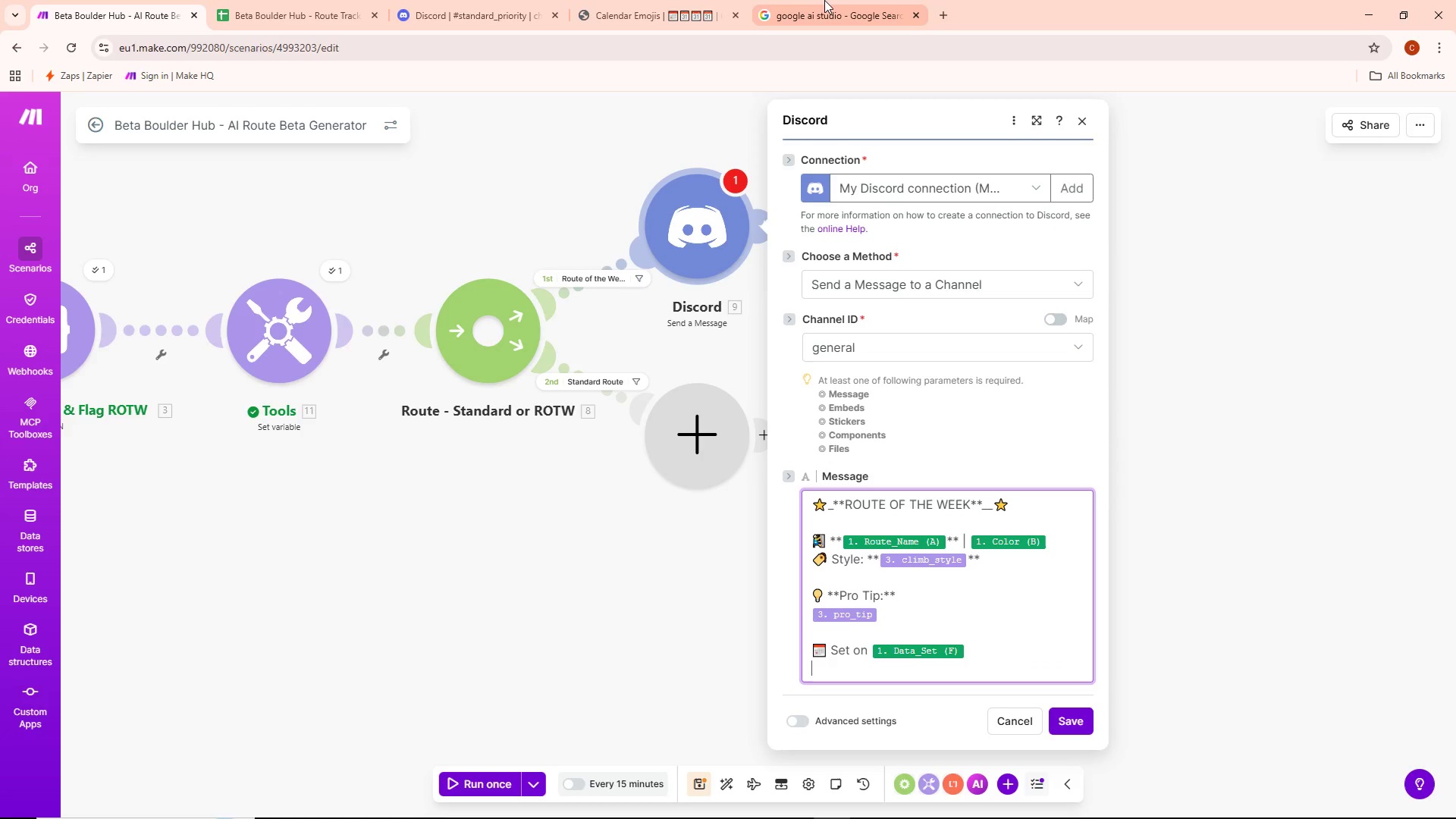 
left_click([660, 9])
 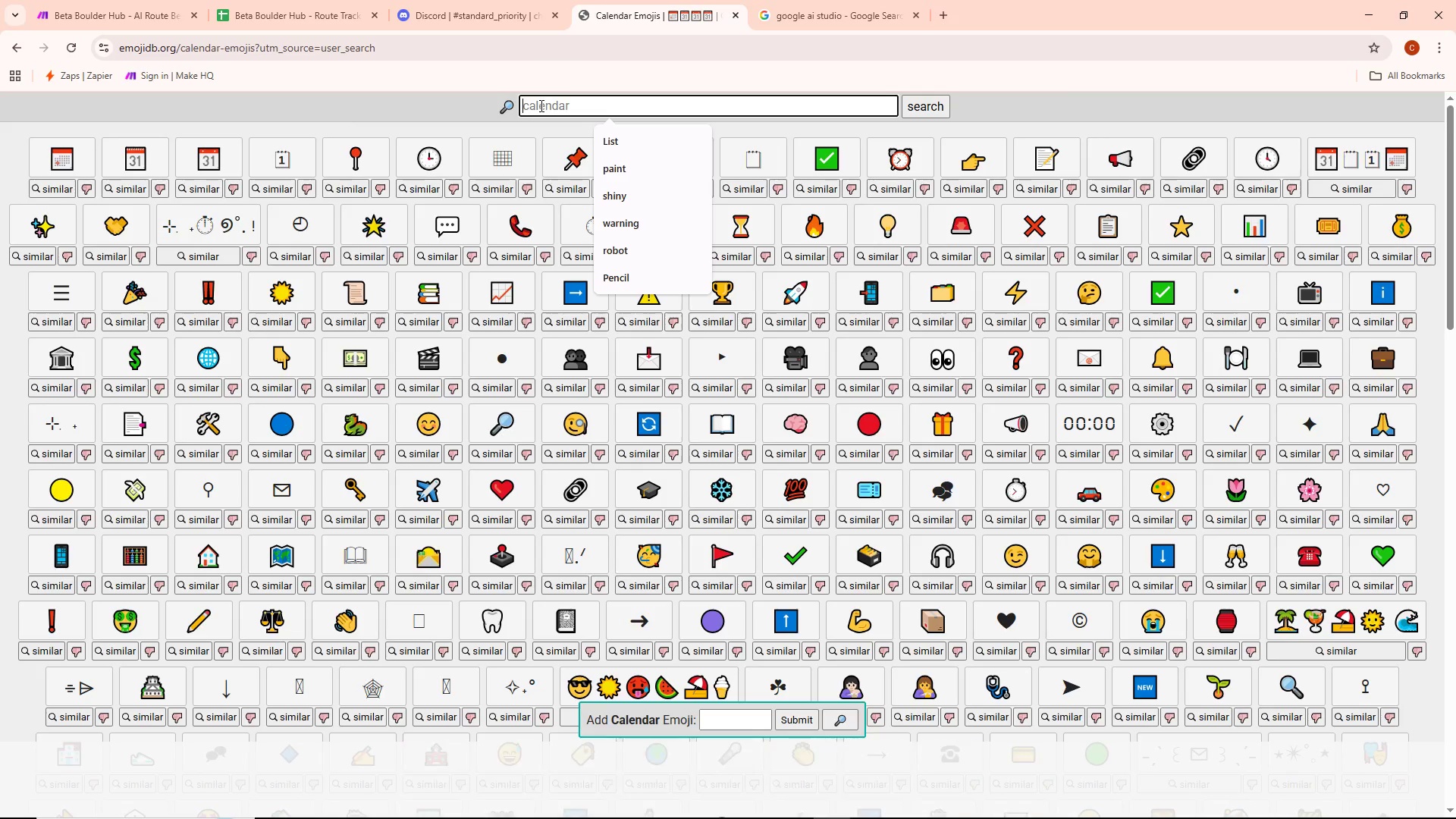 
type(fire)
 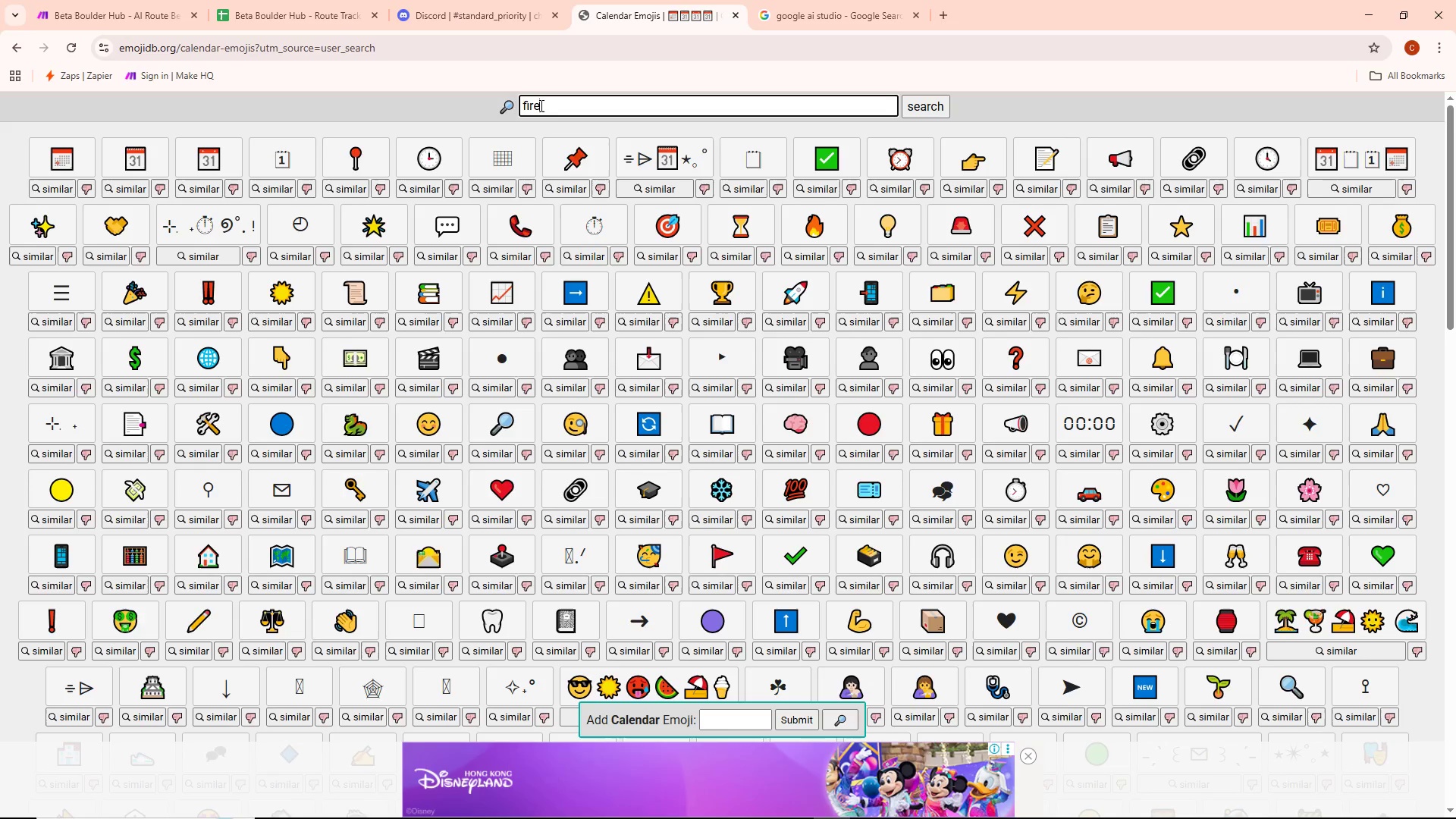 
key(Enter)
 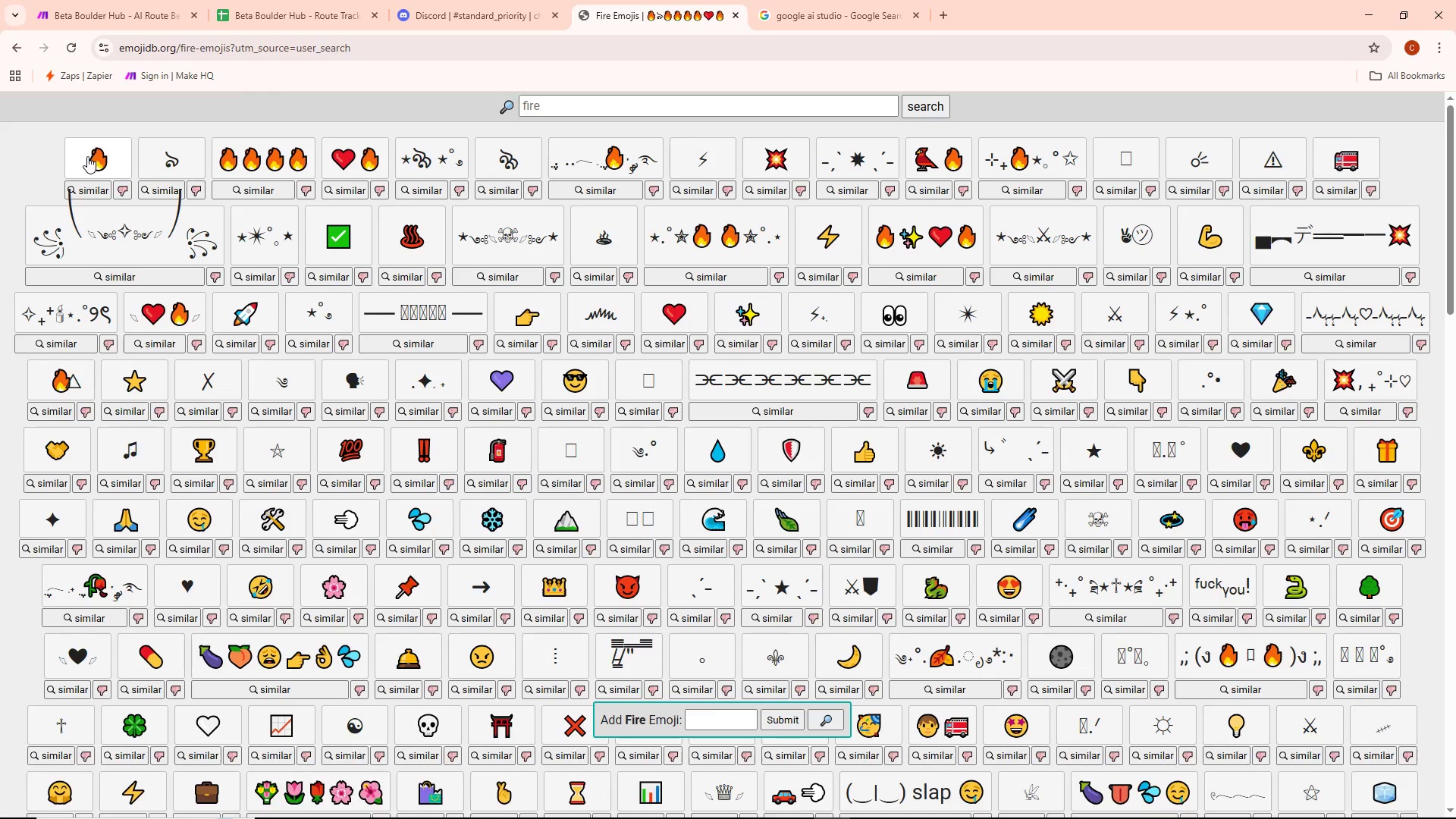 
left_click([77, 5])
 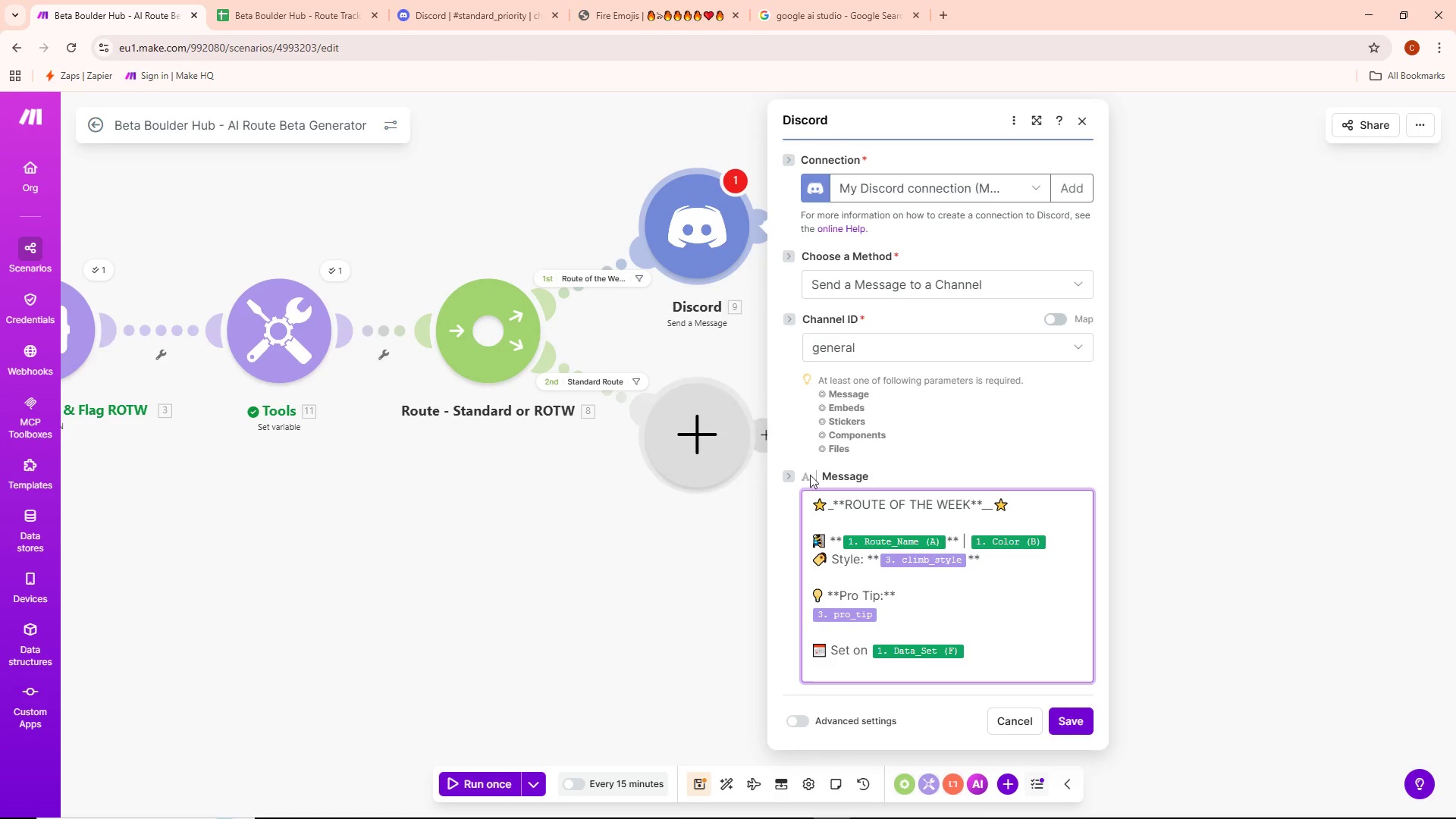 
key(Control+ControlLeft)
 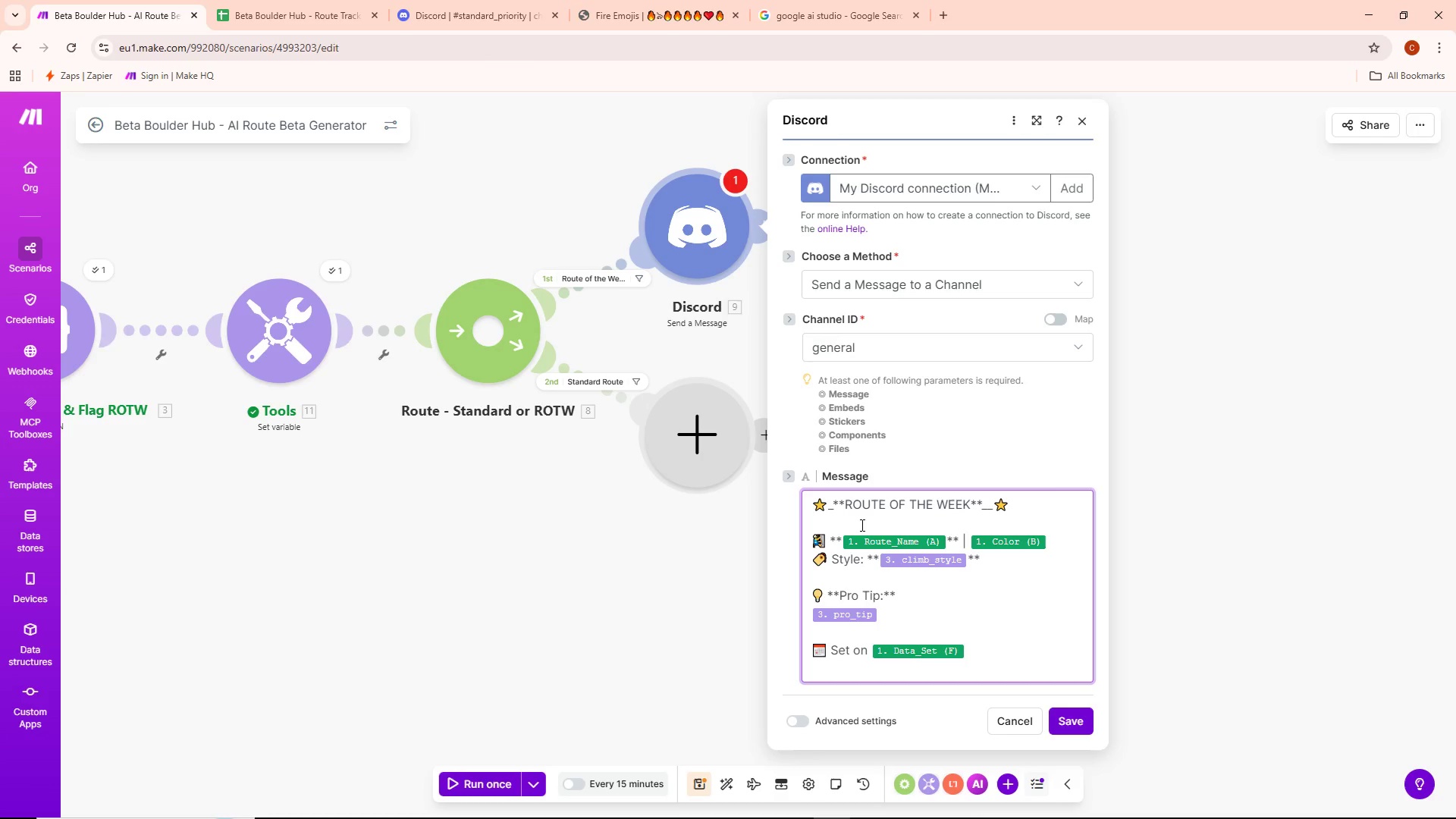 
key(Control+V)
 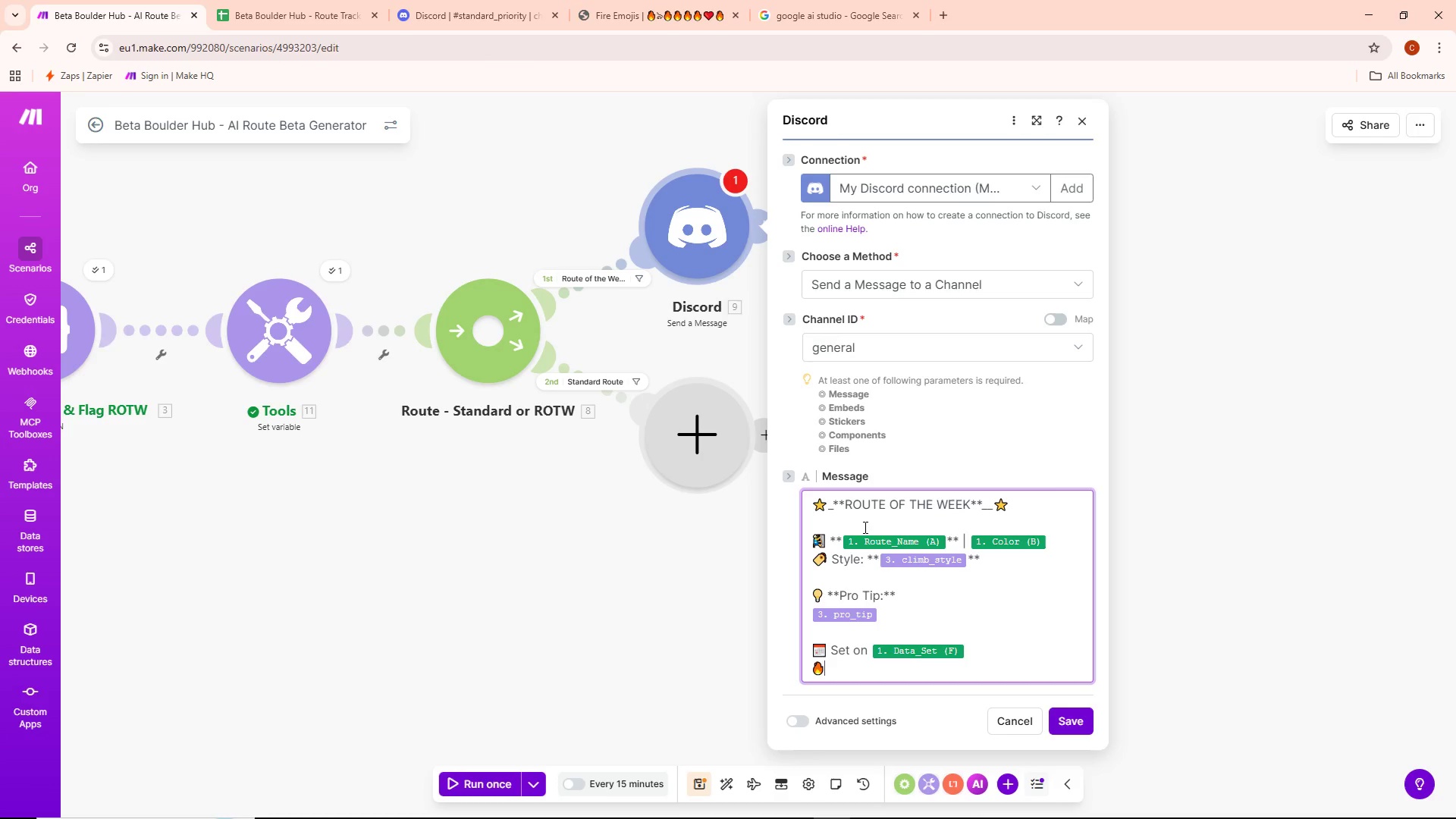 
type( *This is a setter highlight - expected)
 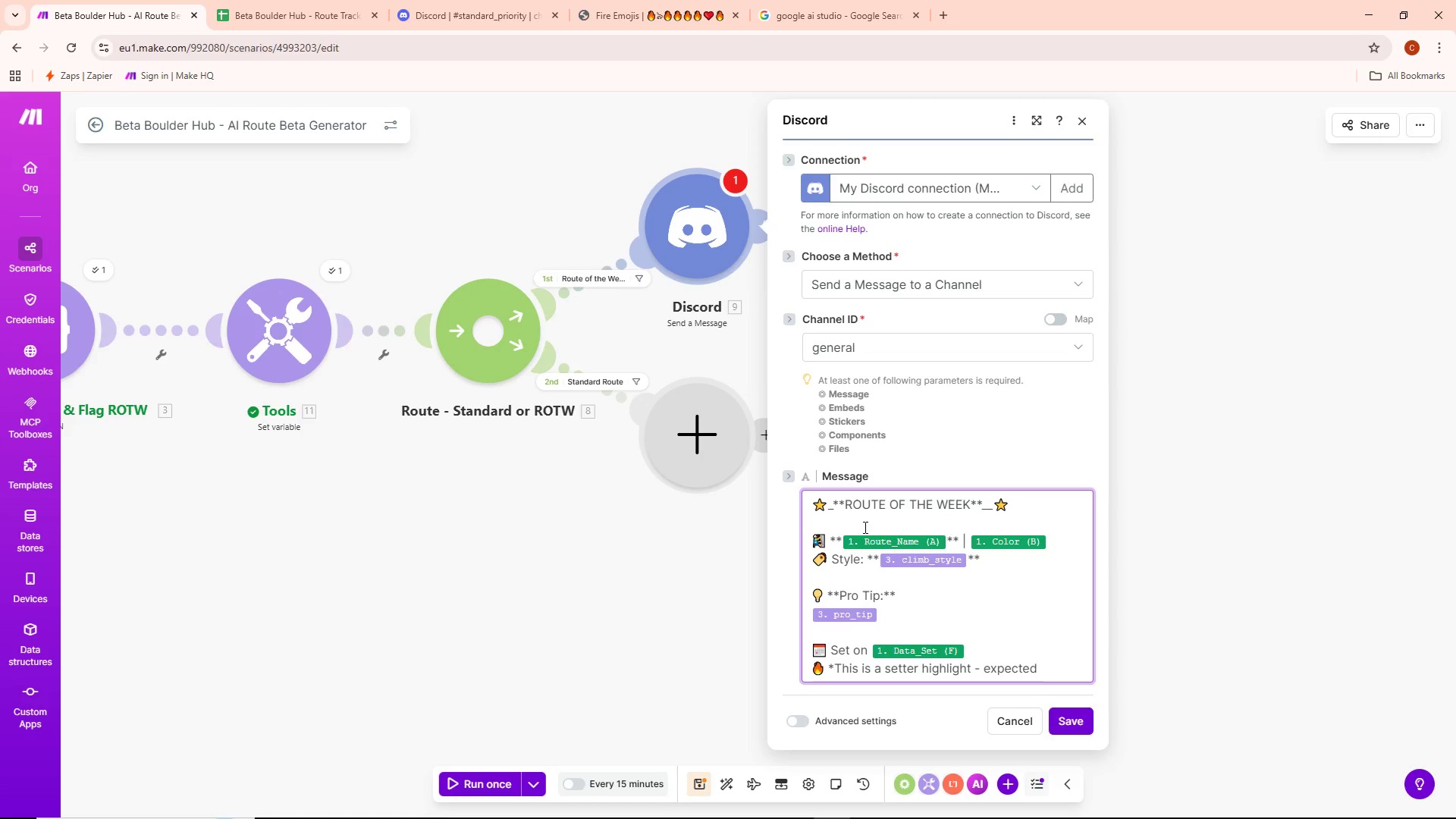 
wait(6.22)
 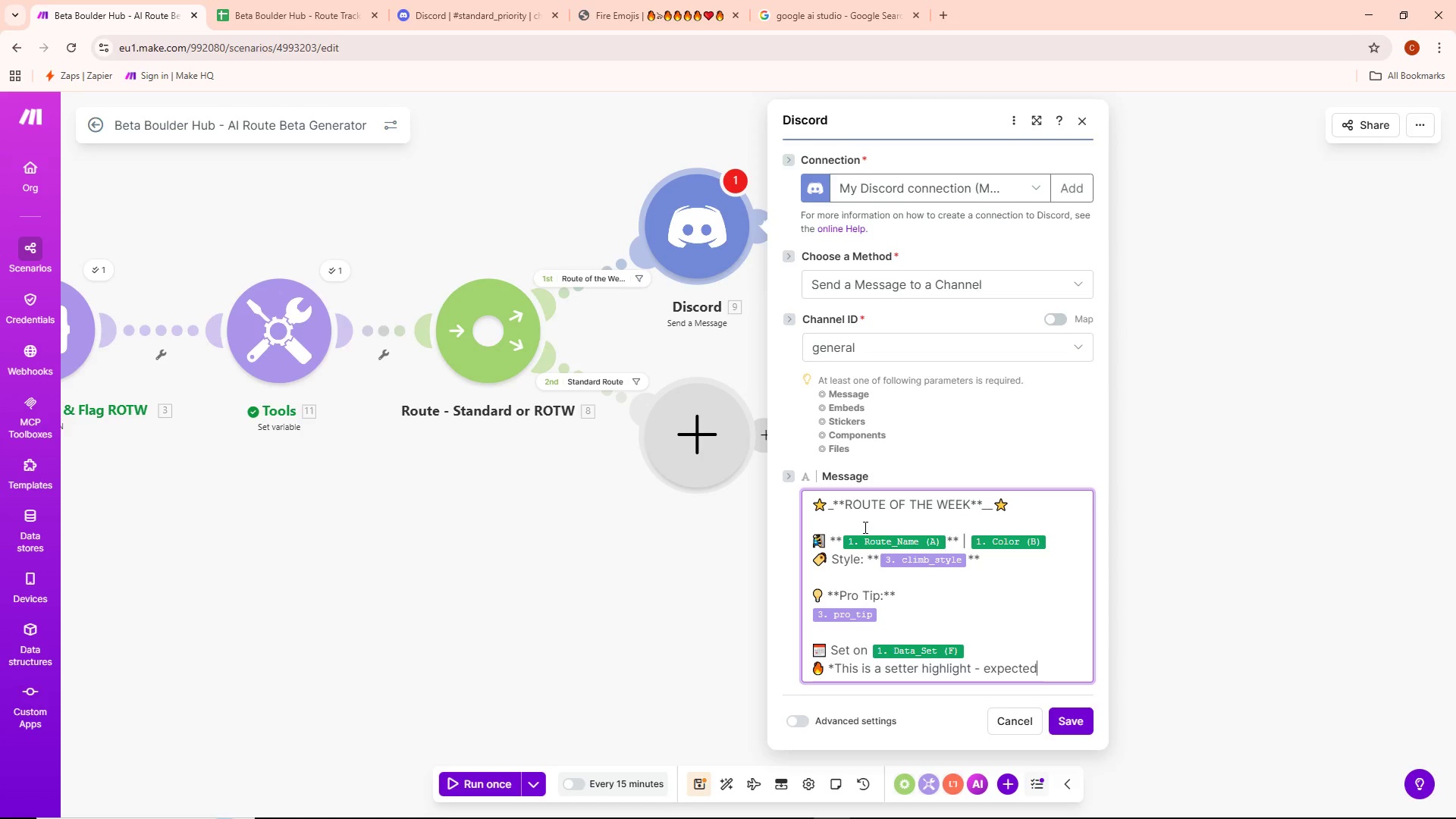 
type( a crowd!)
 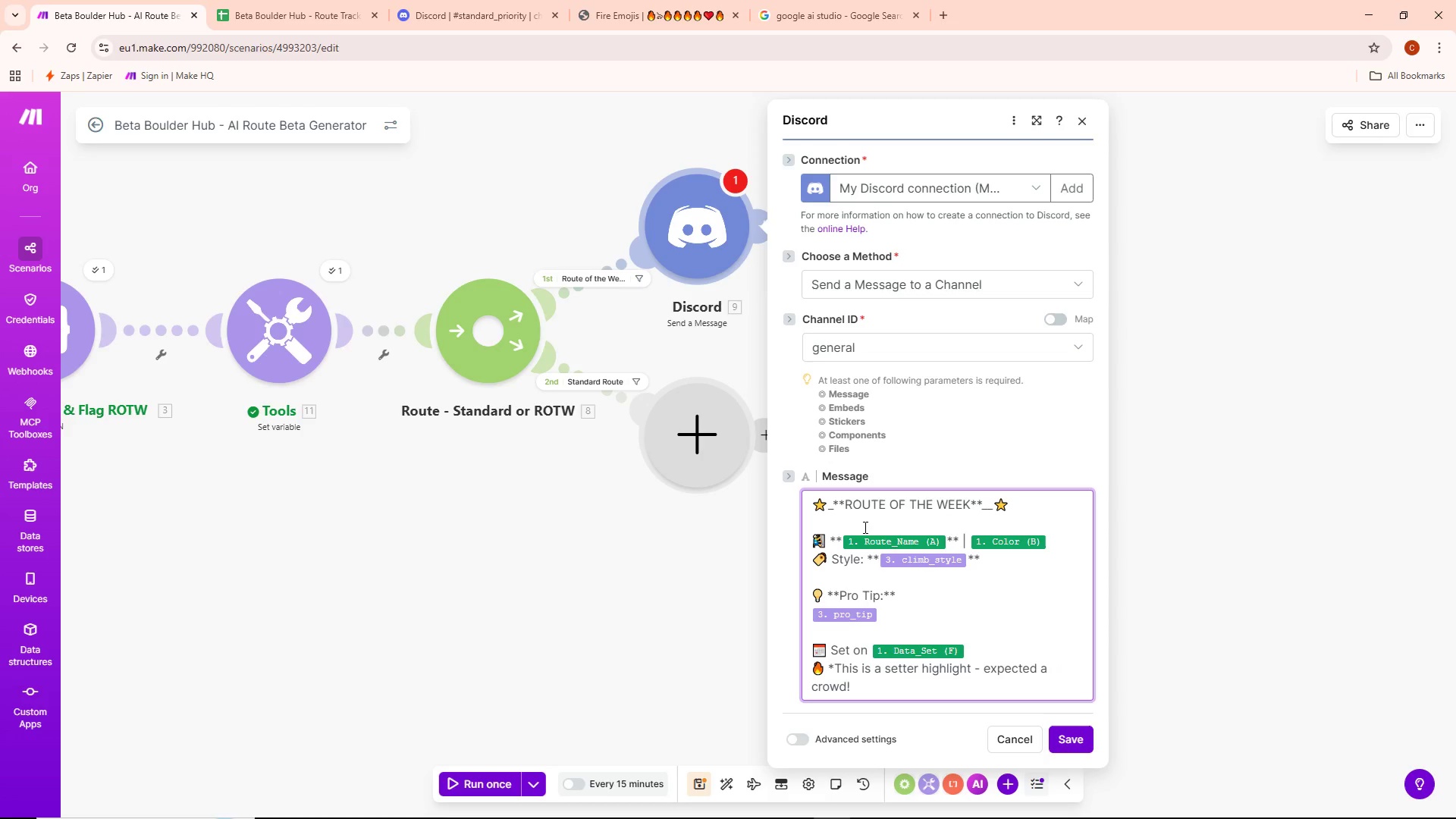 
key(Shift+8)
 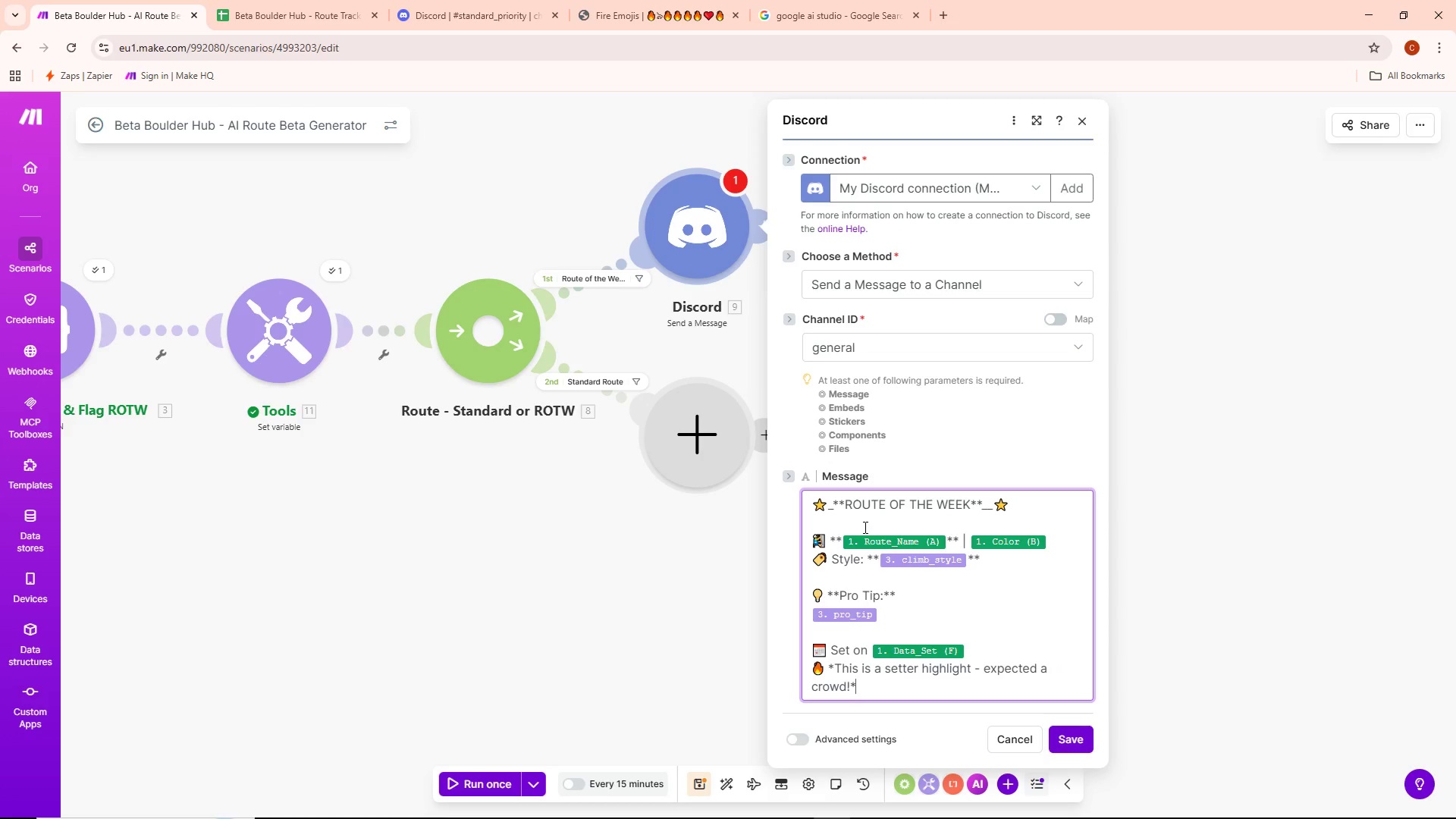 
key(Enter)
 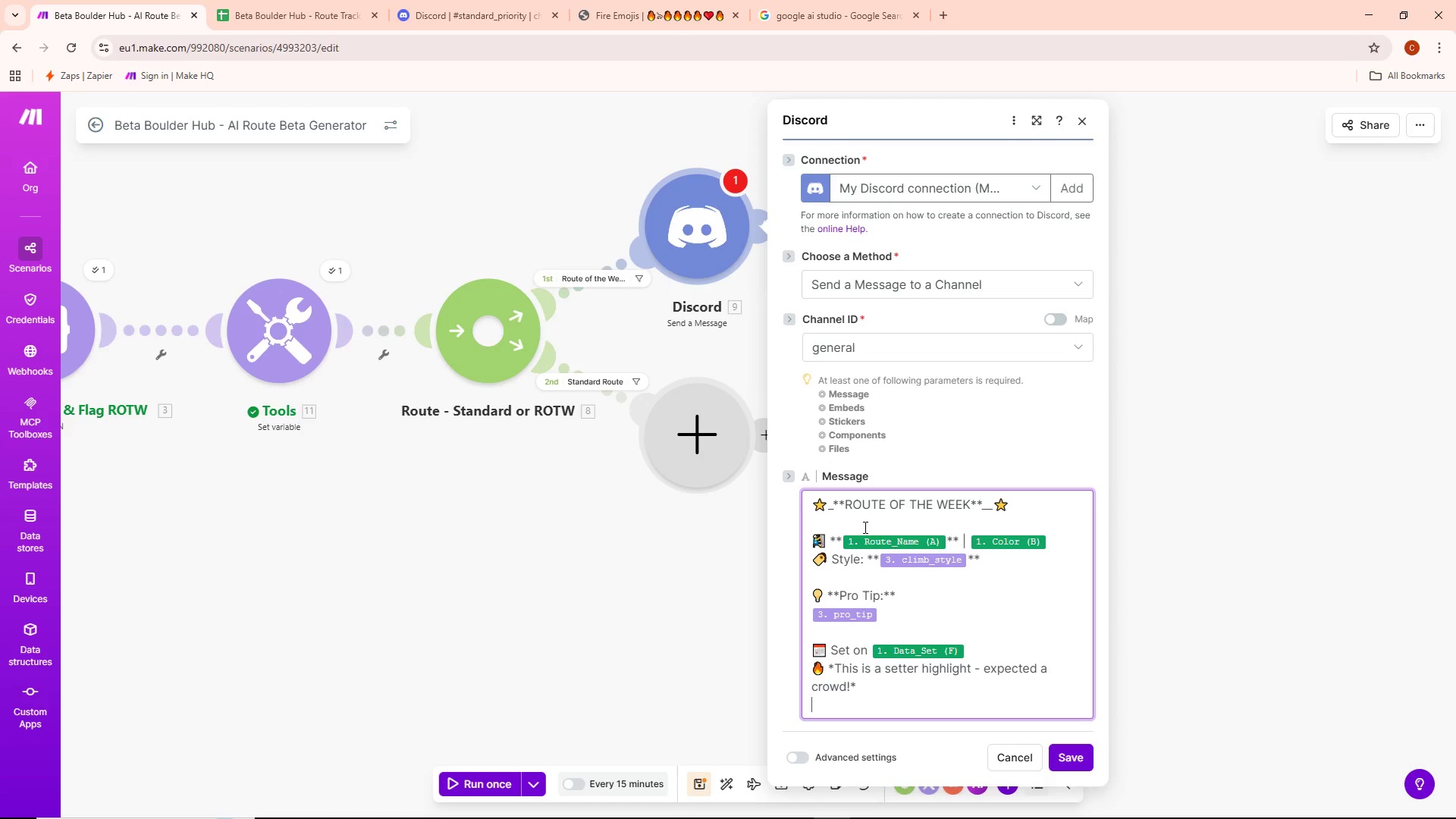 
key(Backspace)
 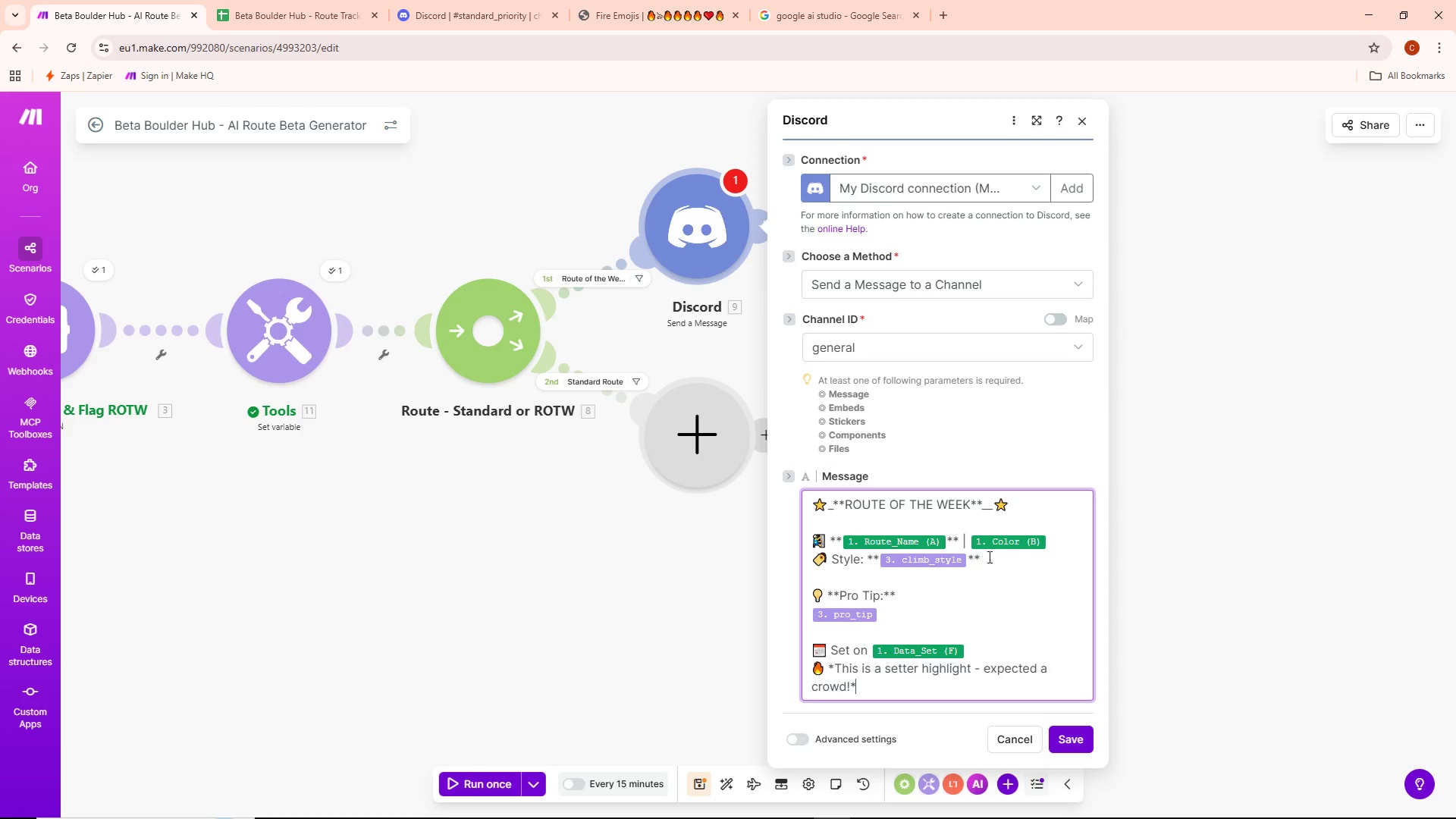 
left_click_drag(start_coordinate=[996, 507], to_coordinate=[1003, 507])
 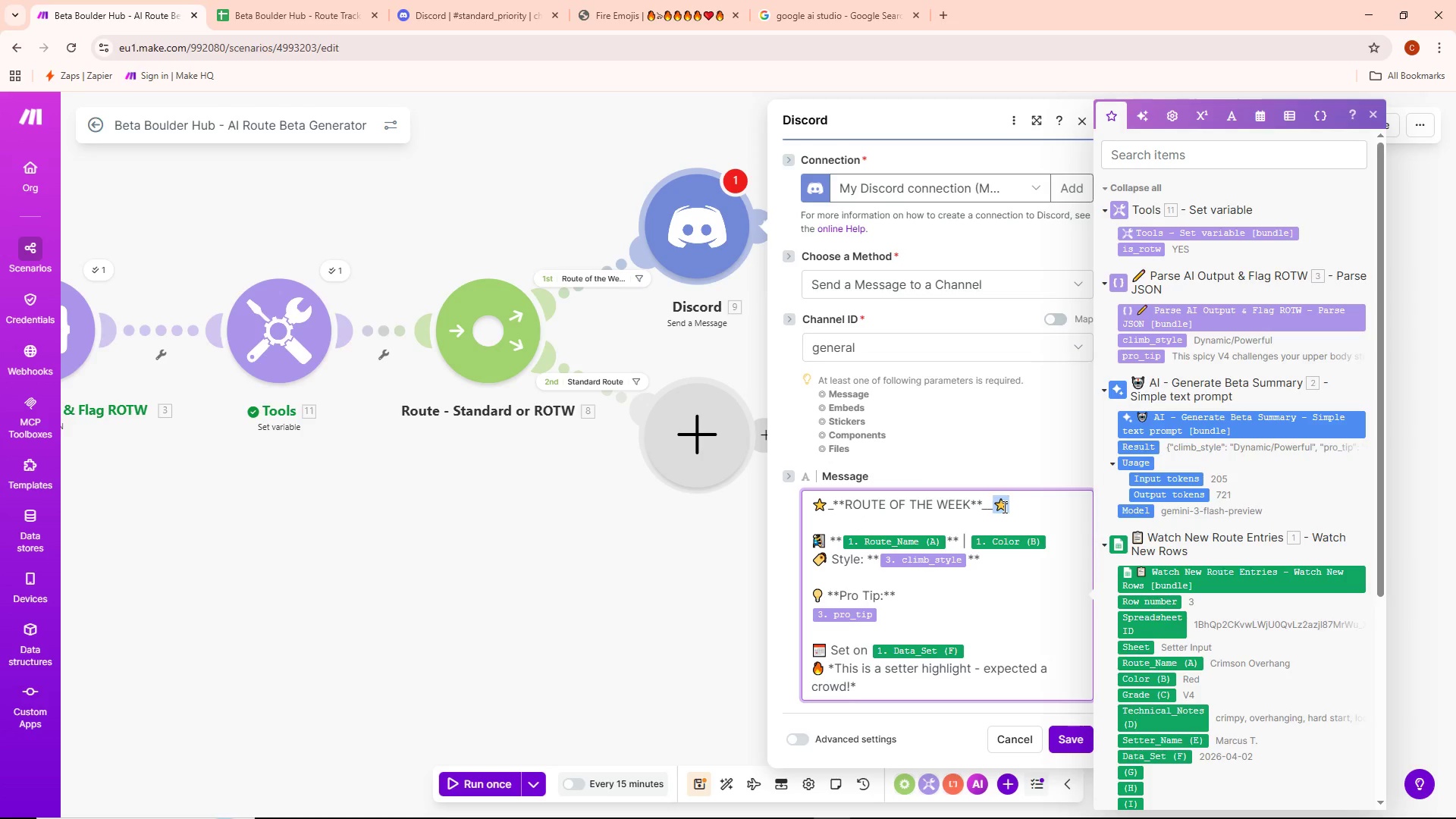 
key(Control+ControlLeft)
 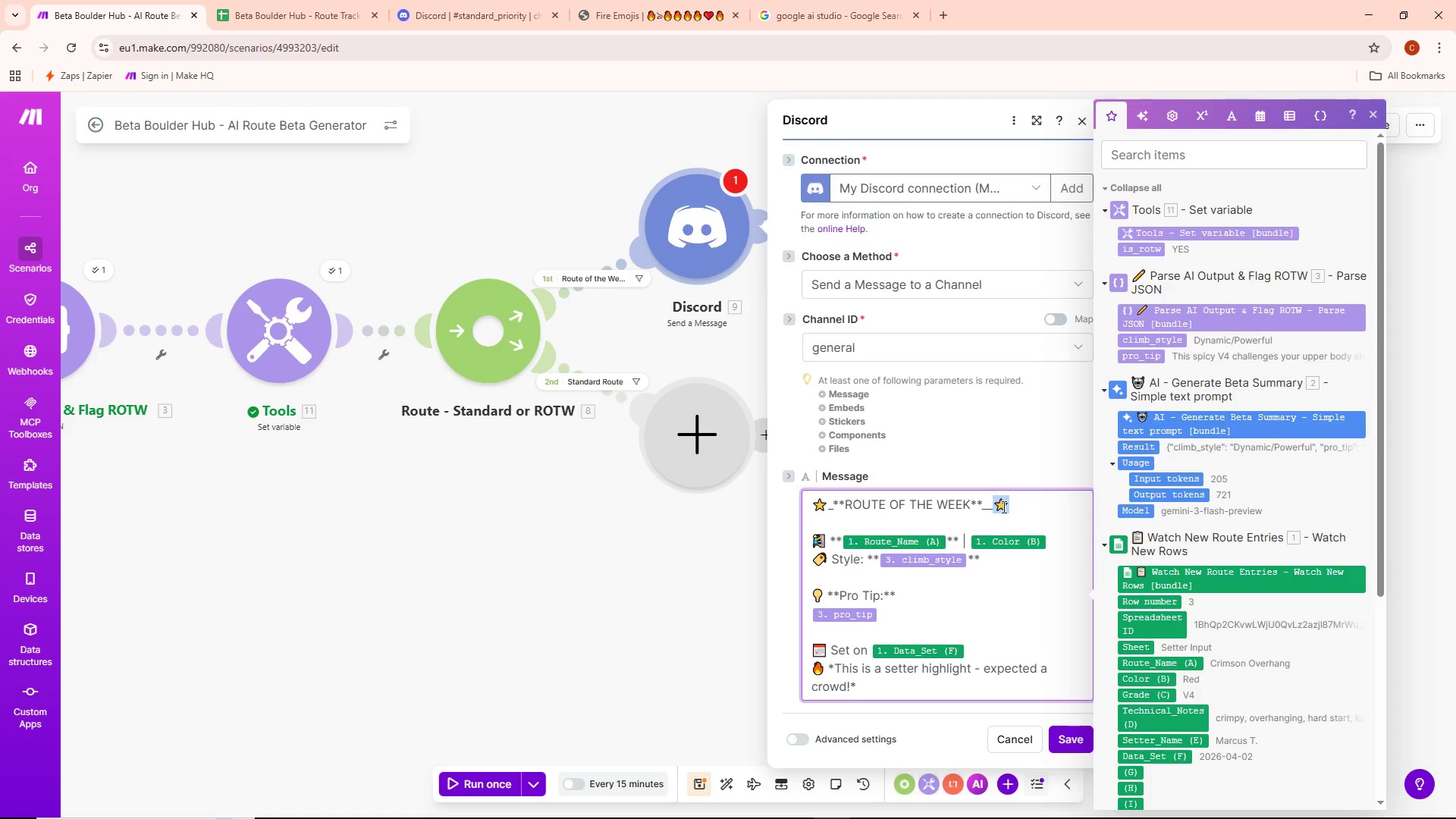 
key(Control+C)
 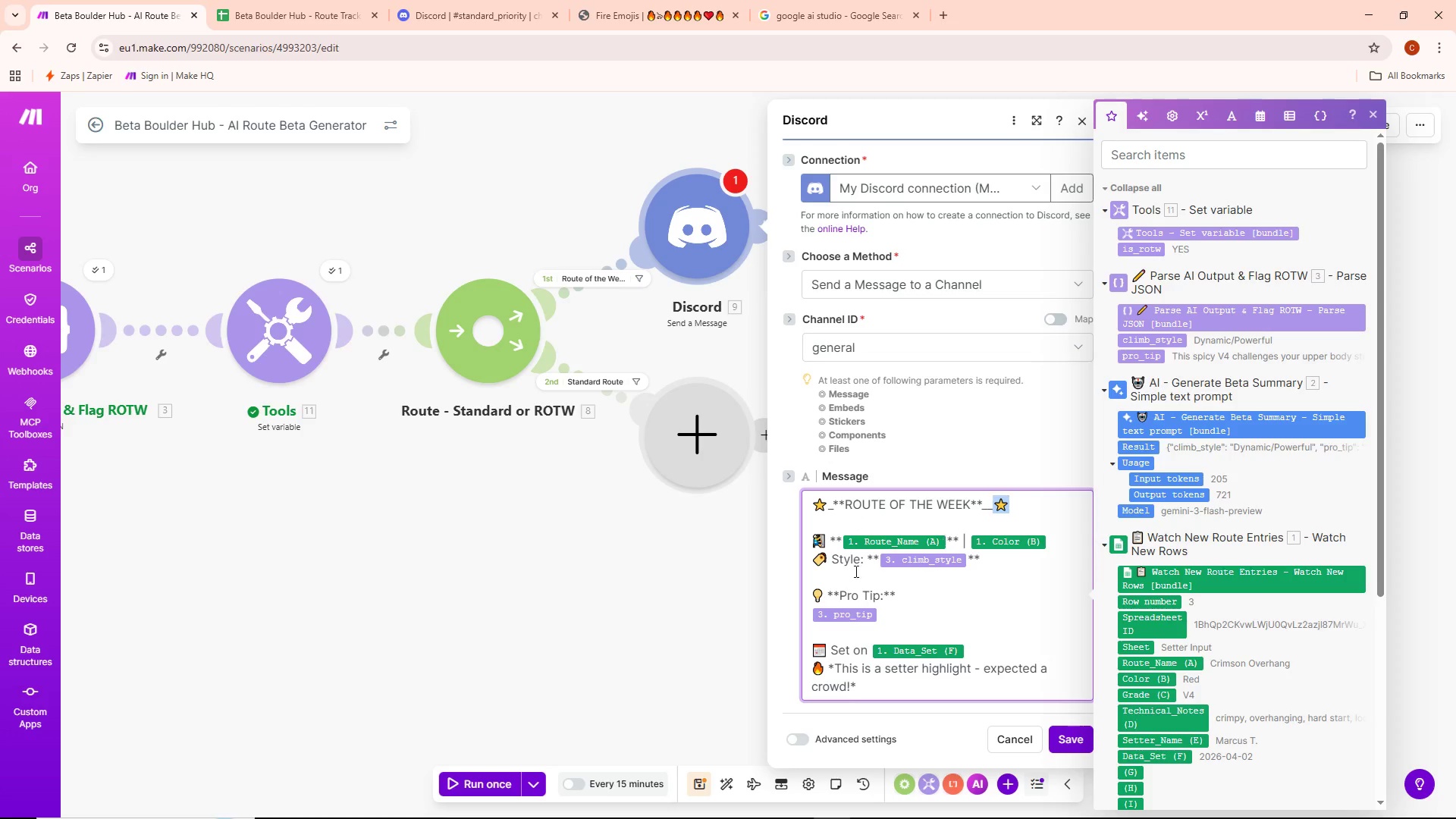 
left_click([712, 598])
 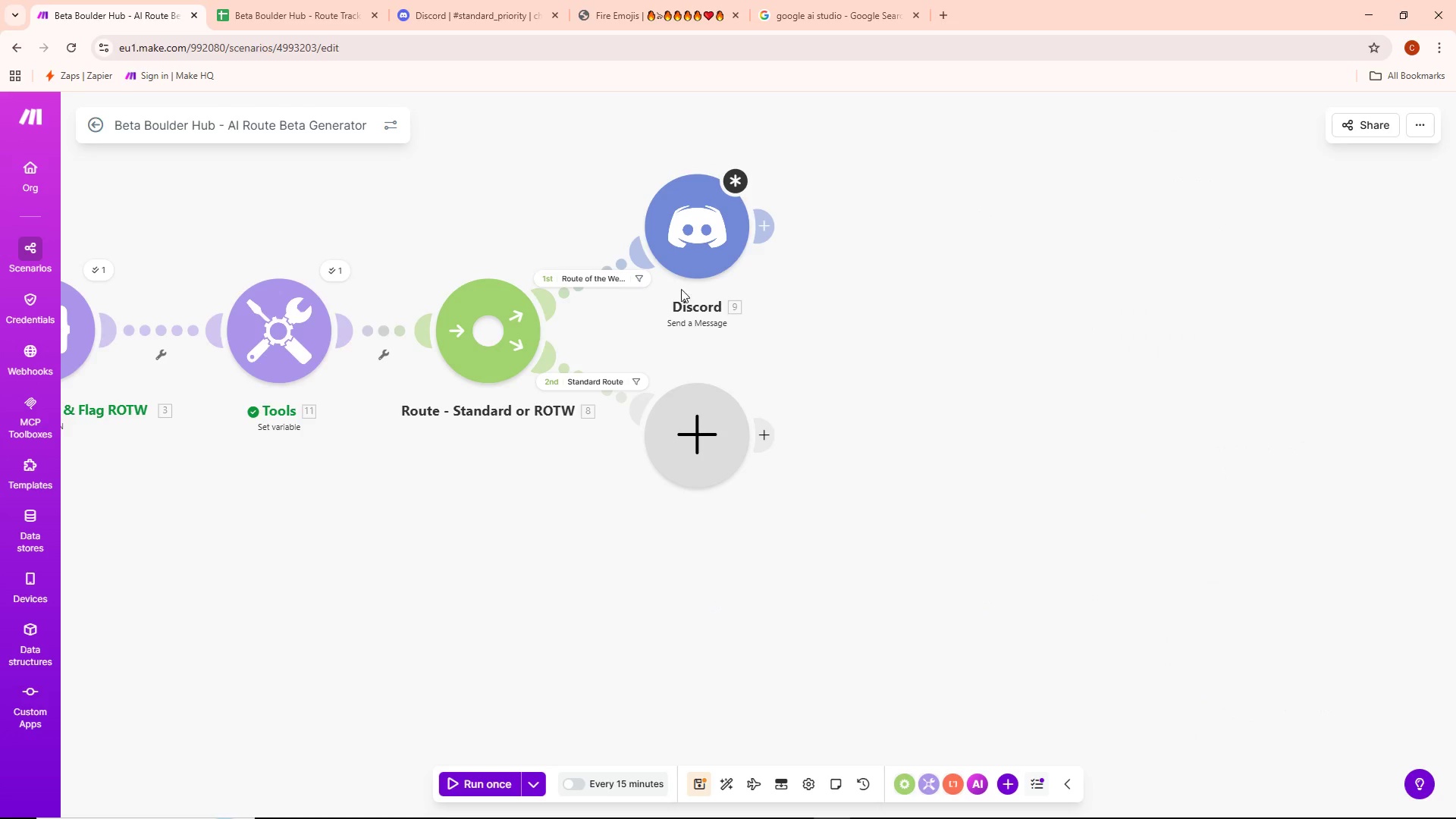 
right_click([675, 231])
 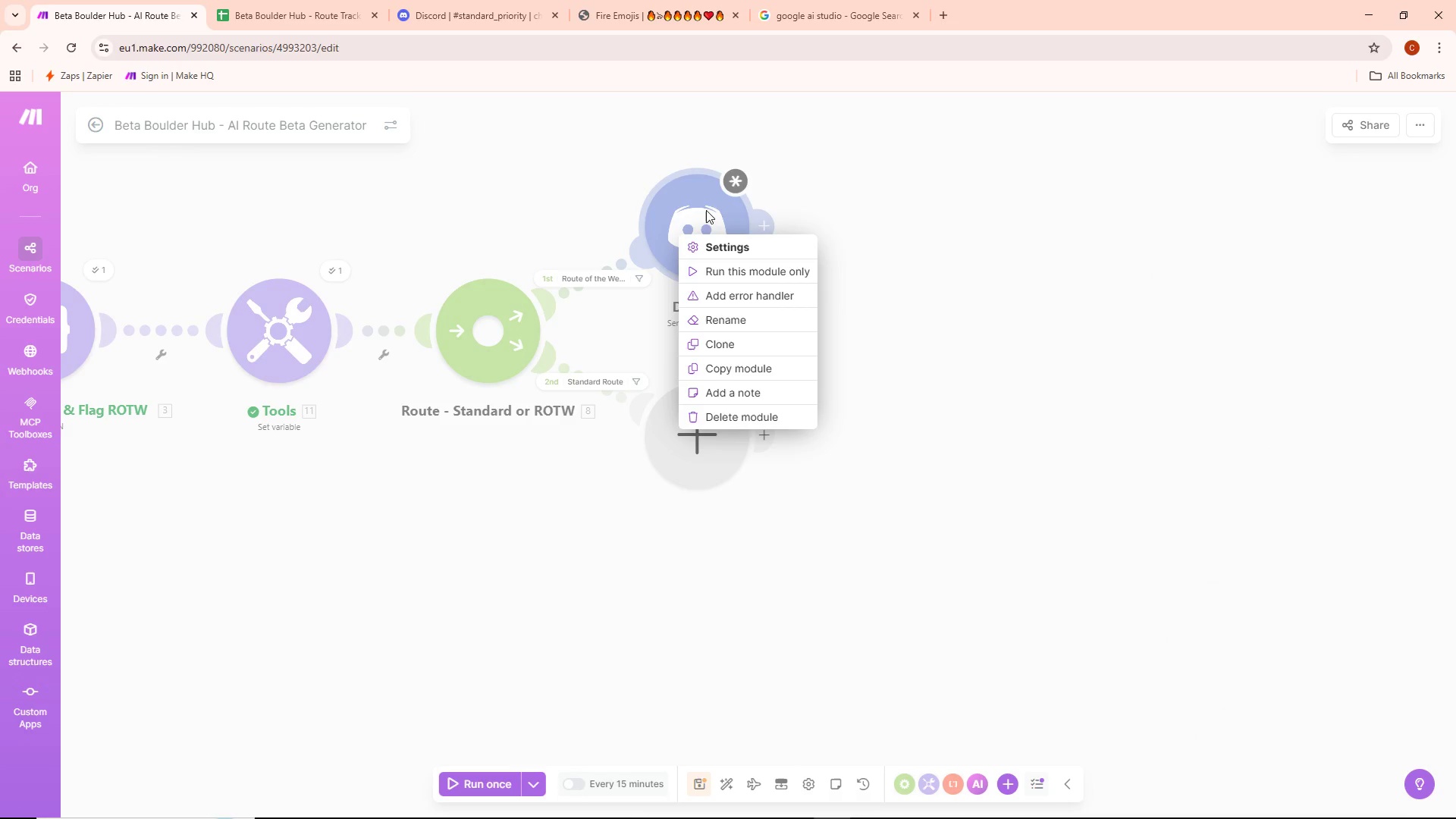 
double_click([704, 203])
 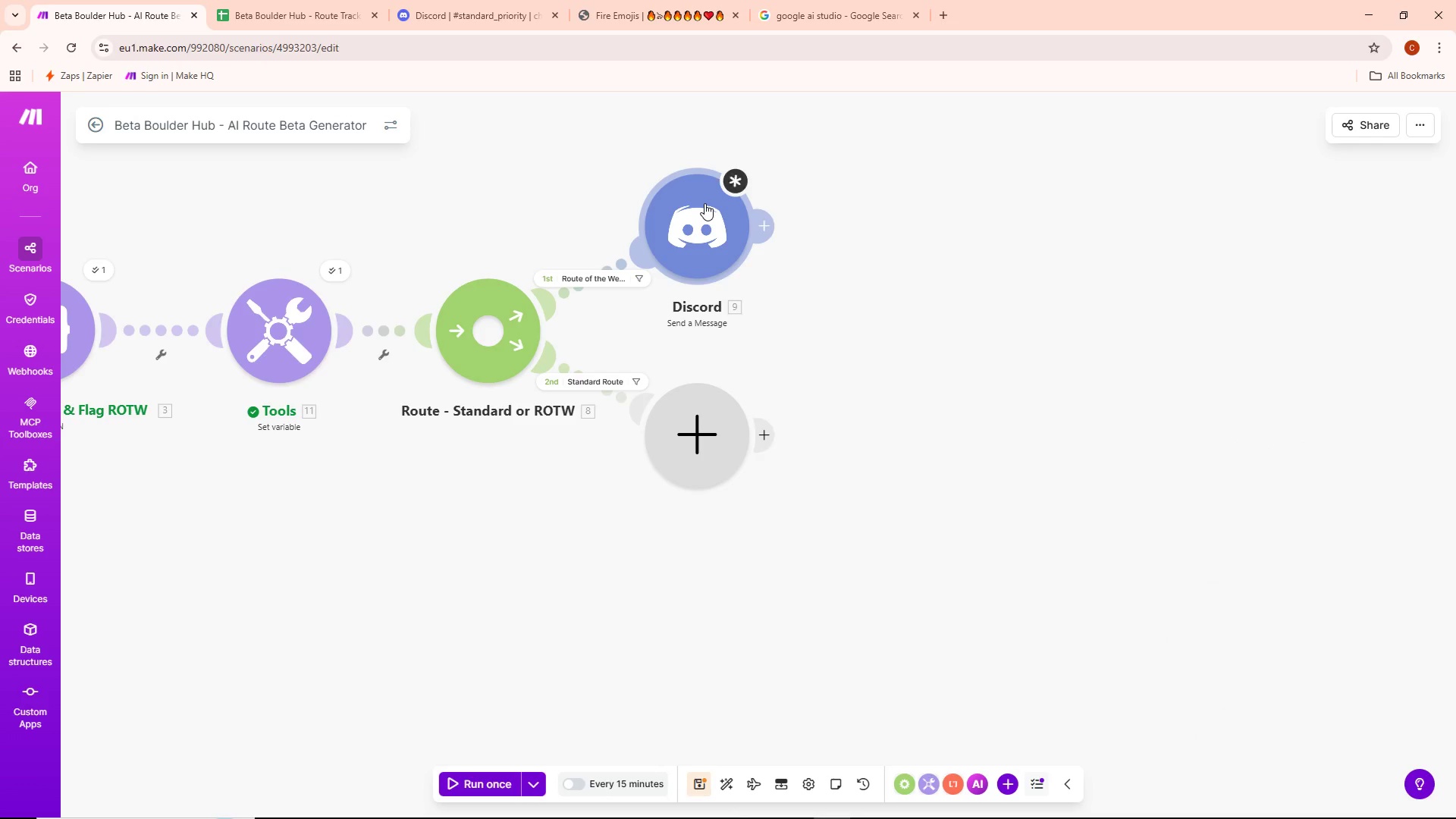 
triple_click([704, 203])
 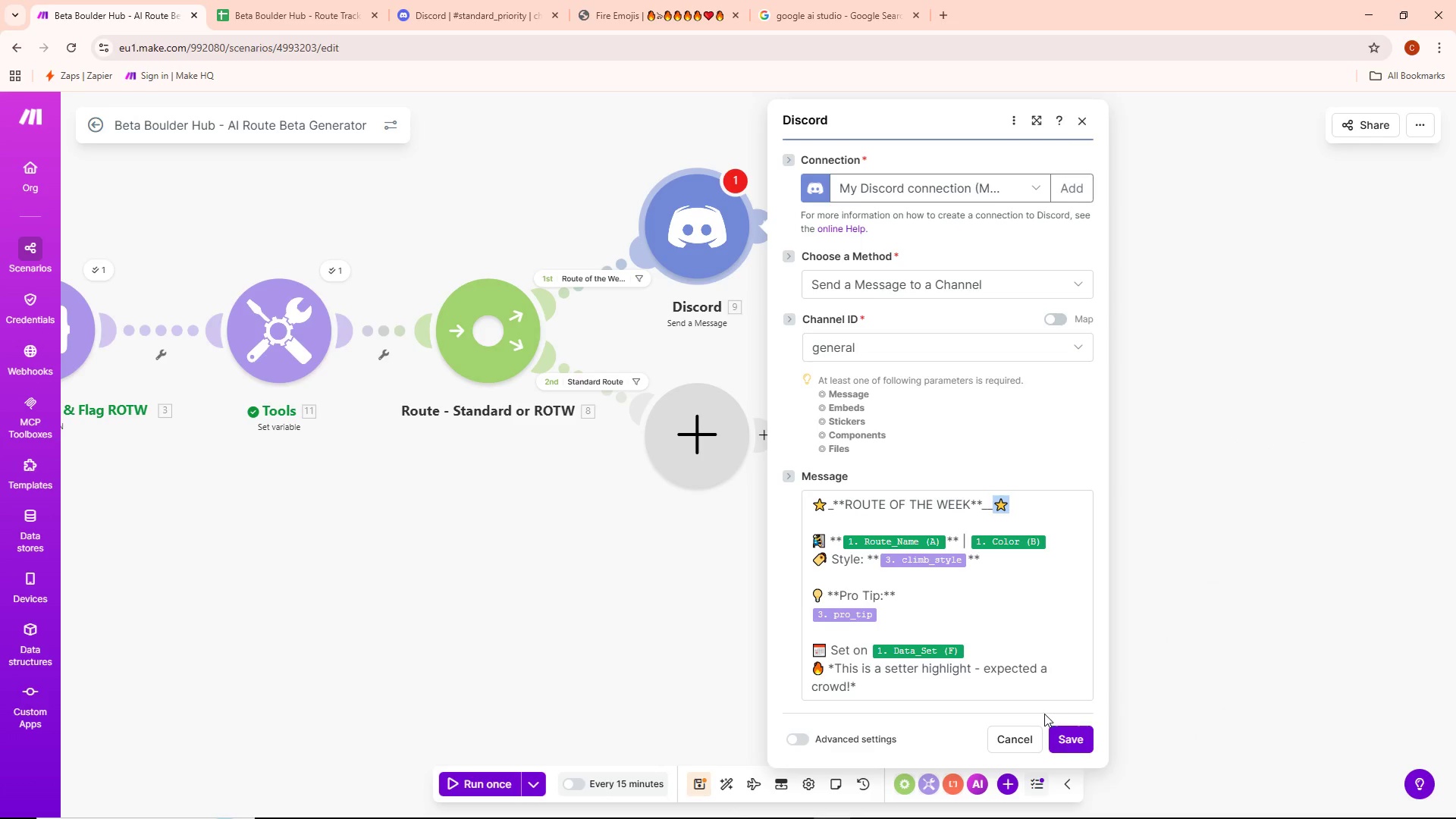 
left_click([1075, 736])
 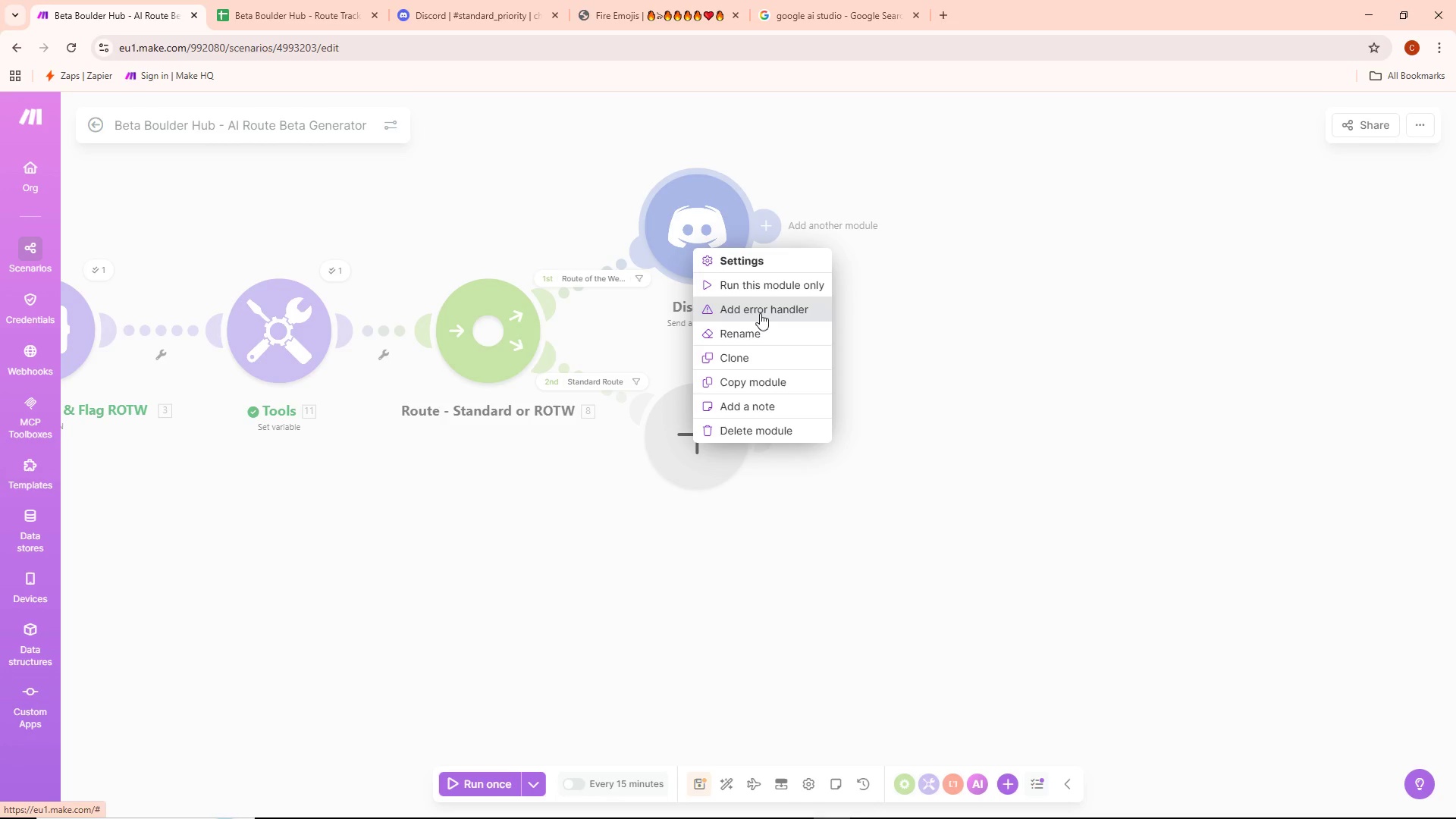 
left_click([755, 338])
 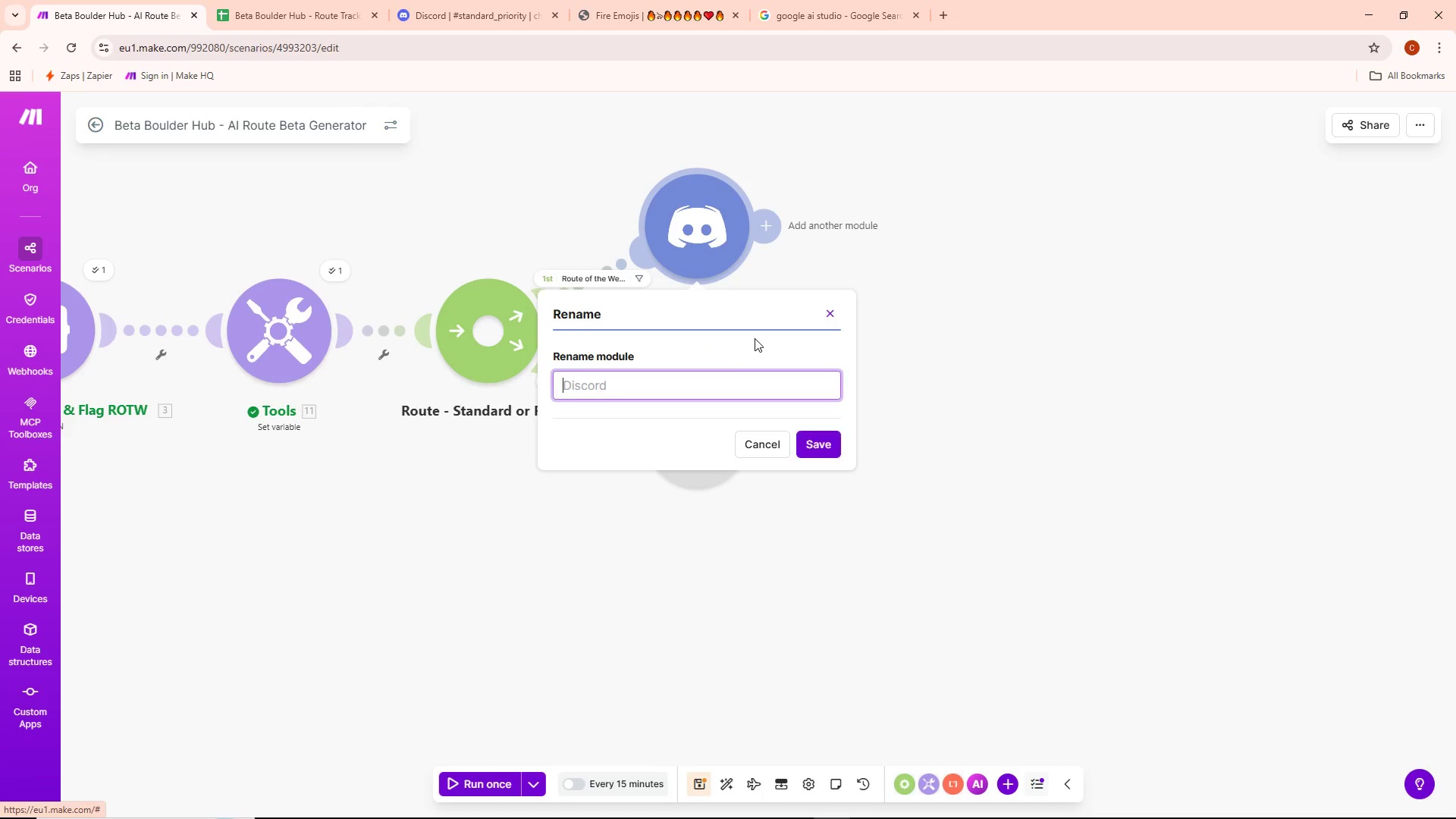 
key(Control+ControlLeft)
 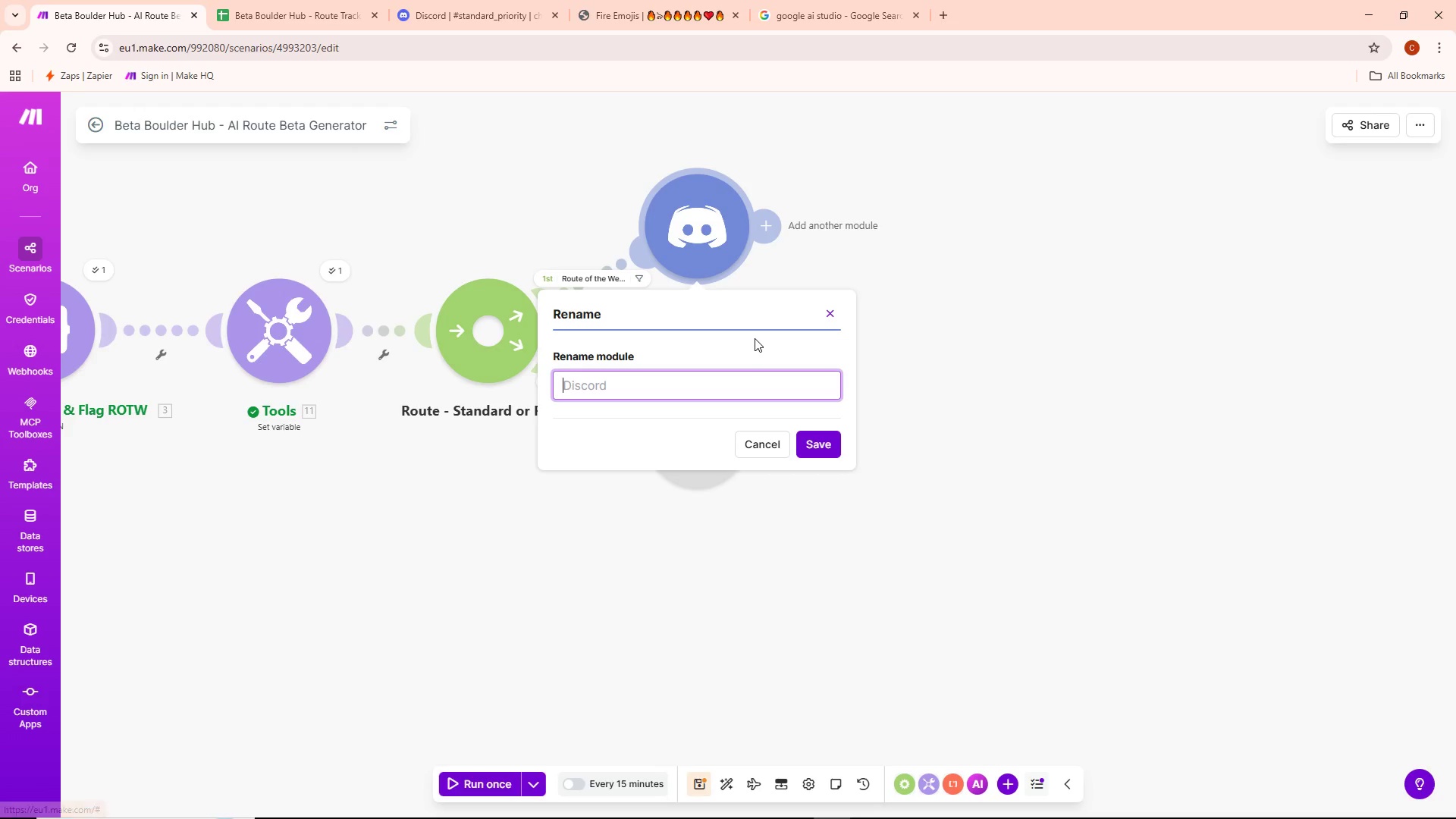 
key(Control+V)
 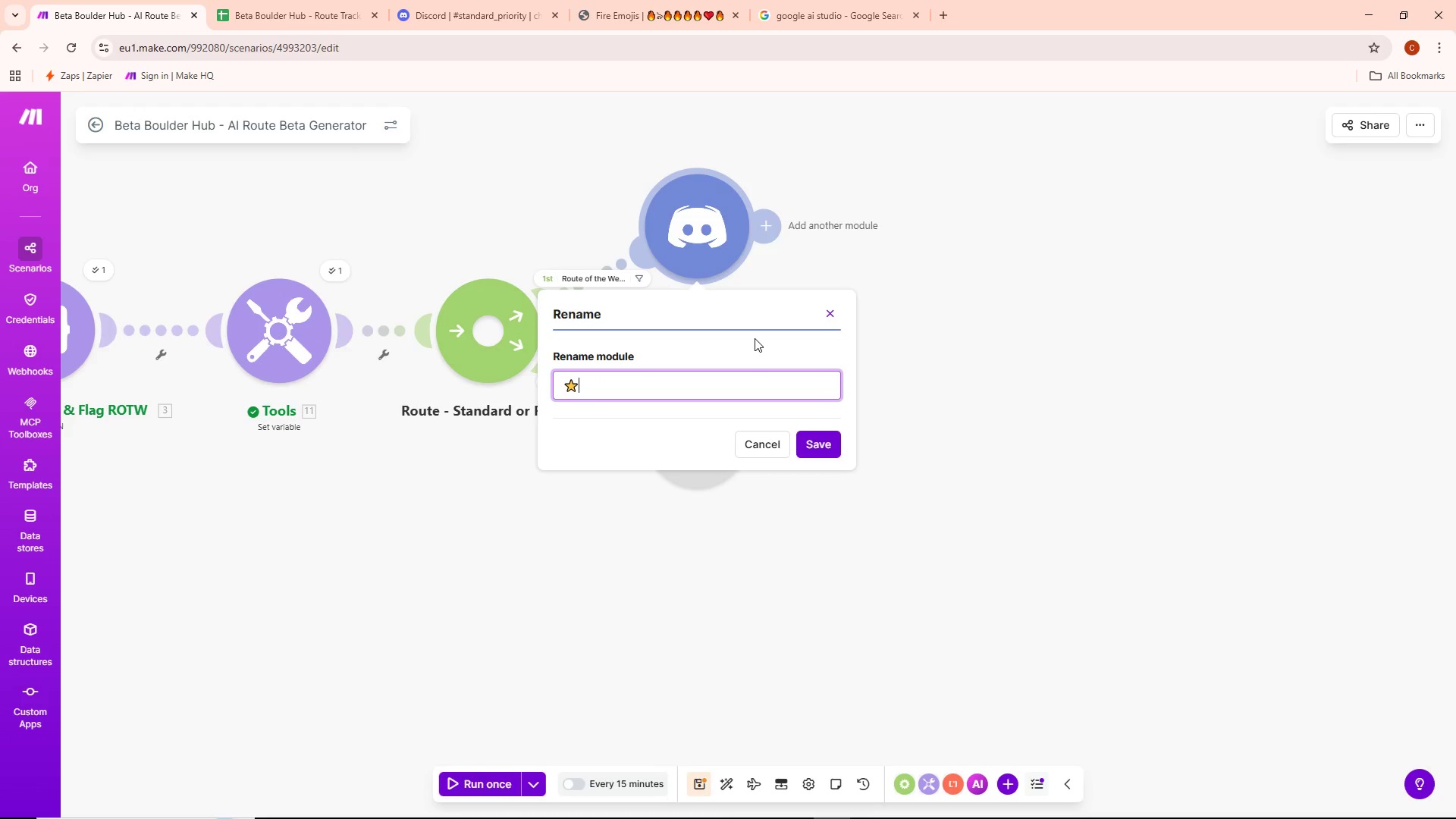 
type( Discord Route of the www)
key(Backspace)
key(Backspace)
key(Backspace)
type(ee)
key(Backspace)
key(Backspace)
type(week)
 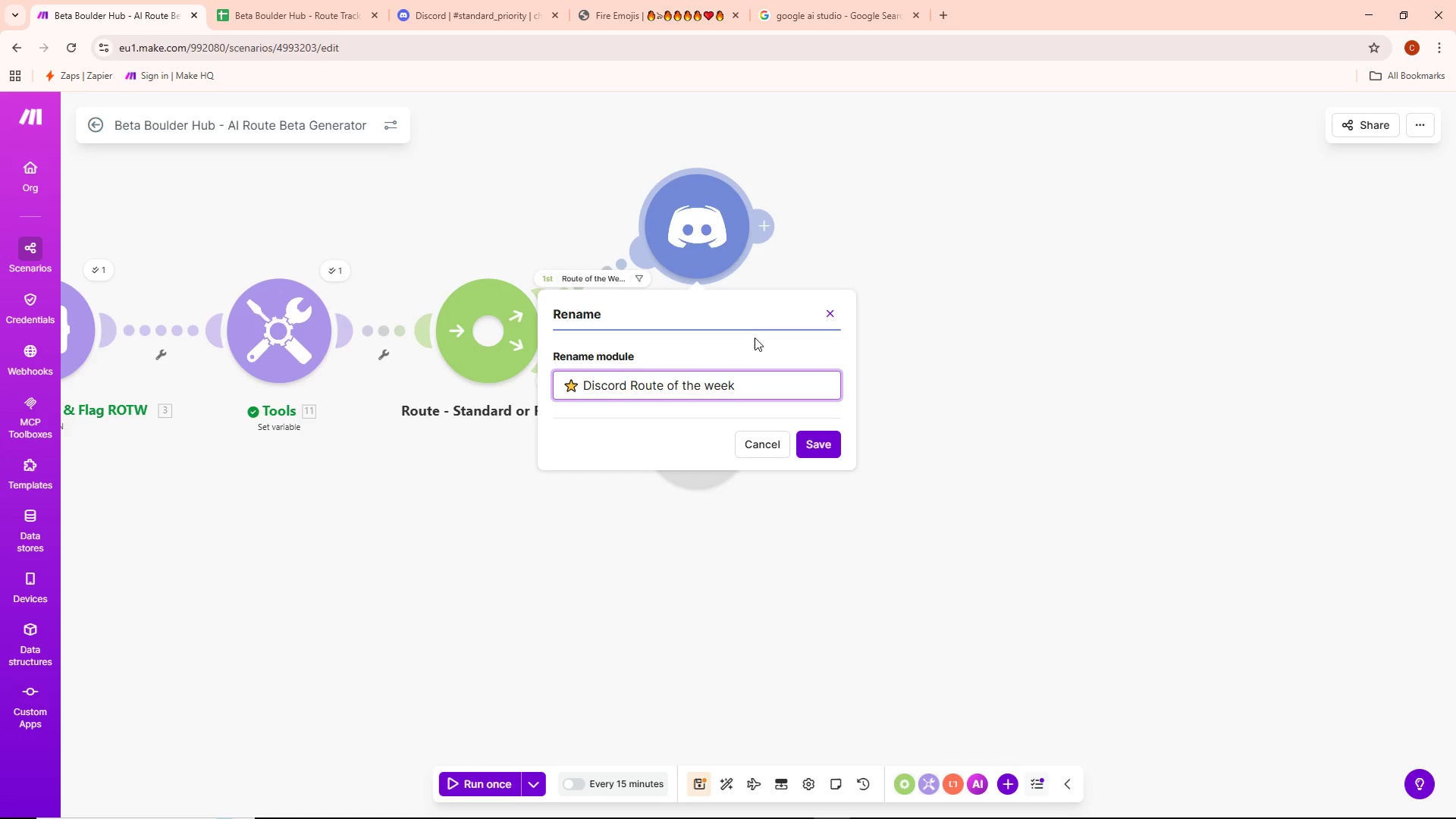 
wait(5.02)
 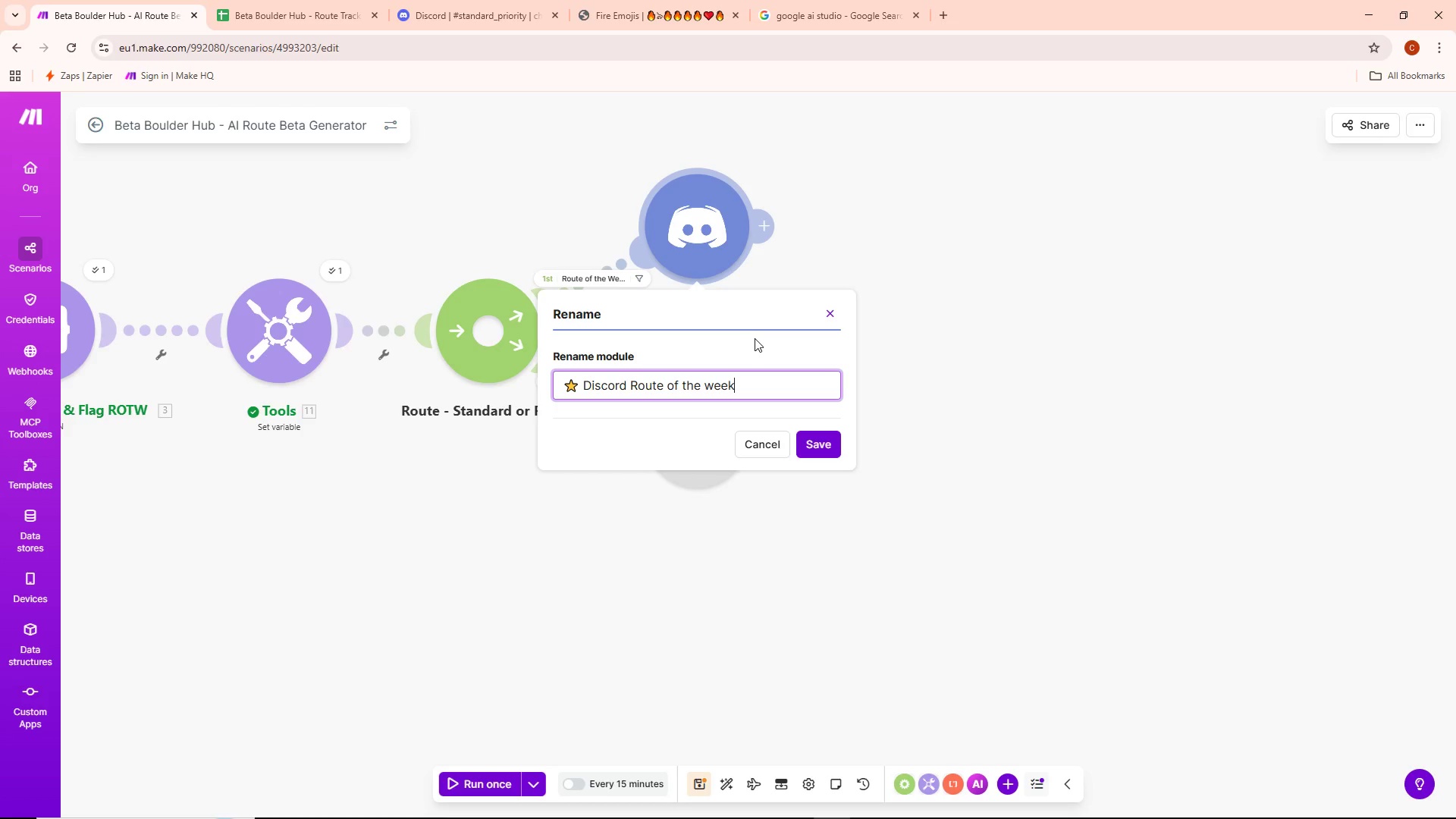 
key(Backspace)
key(Backspace)
key(Backspace)
key(Backspace)
type(Week)
 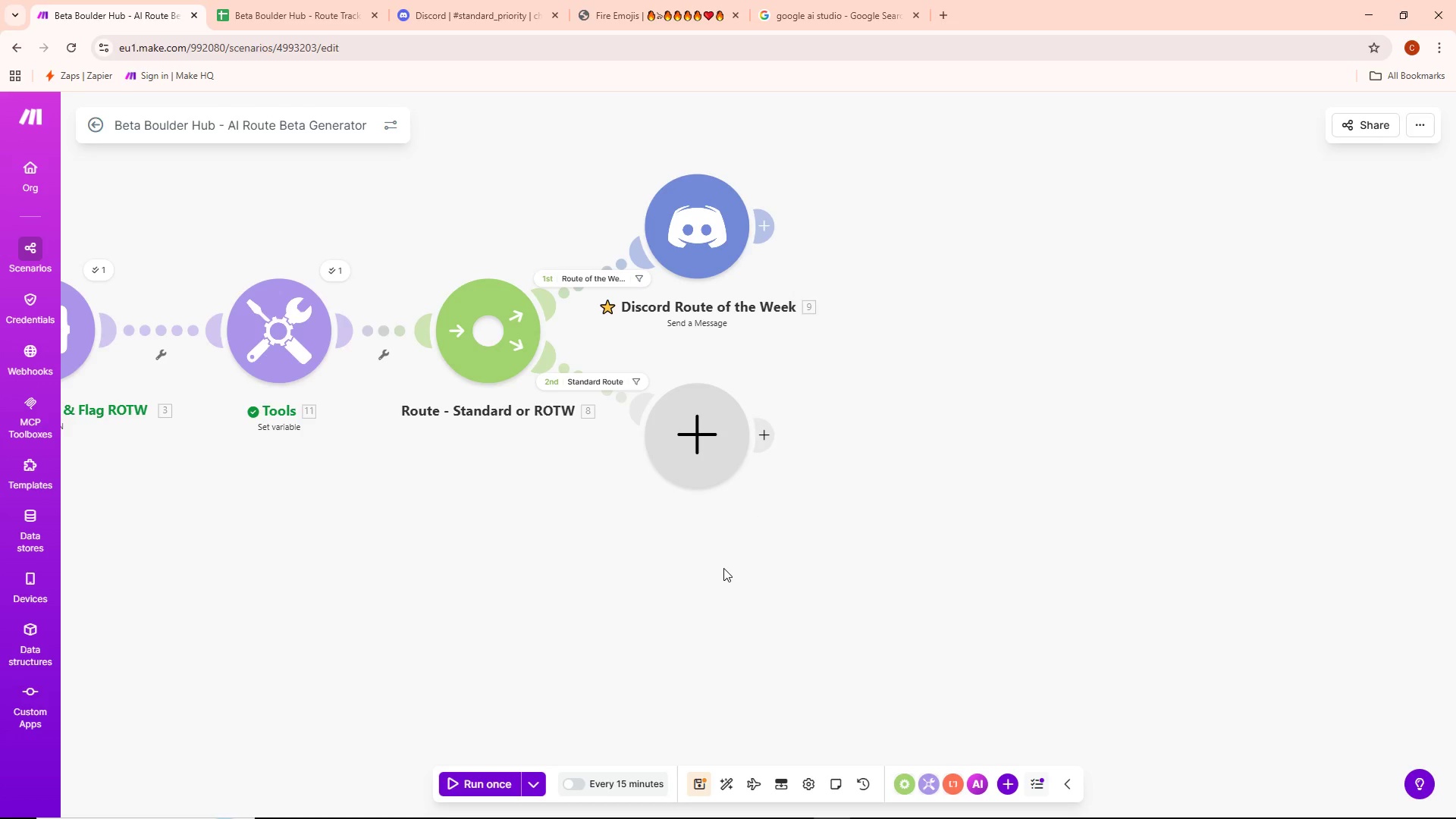 
wait(12.03)
 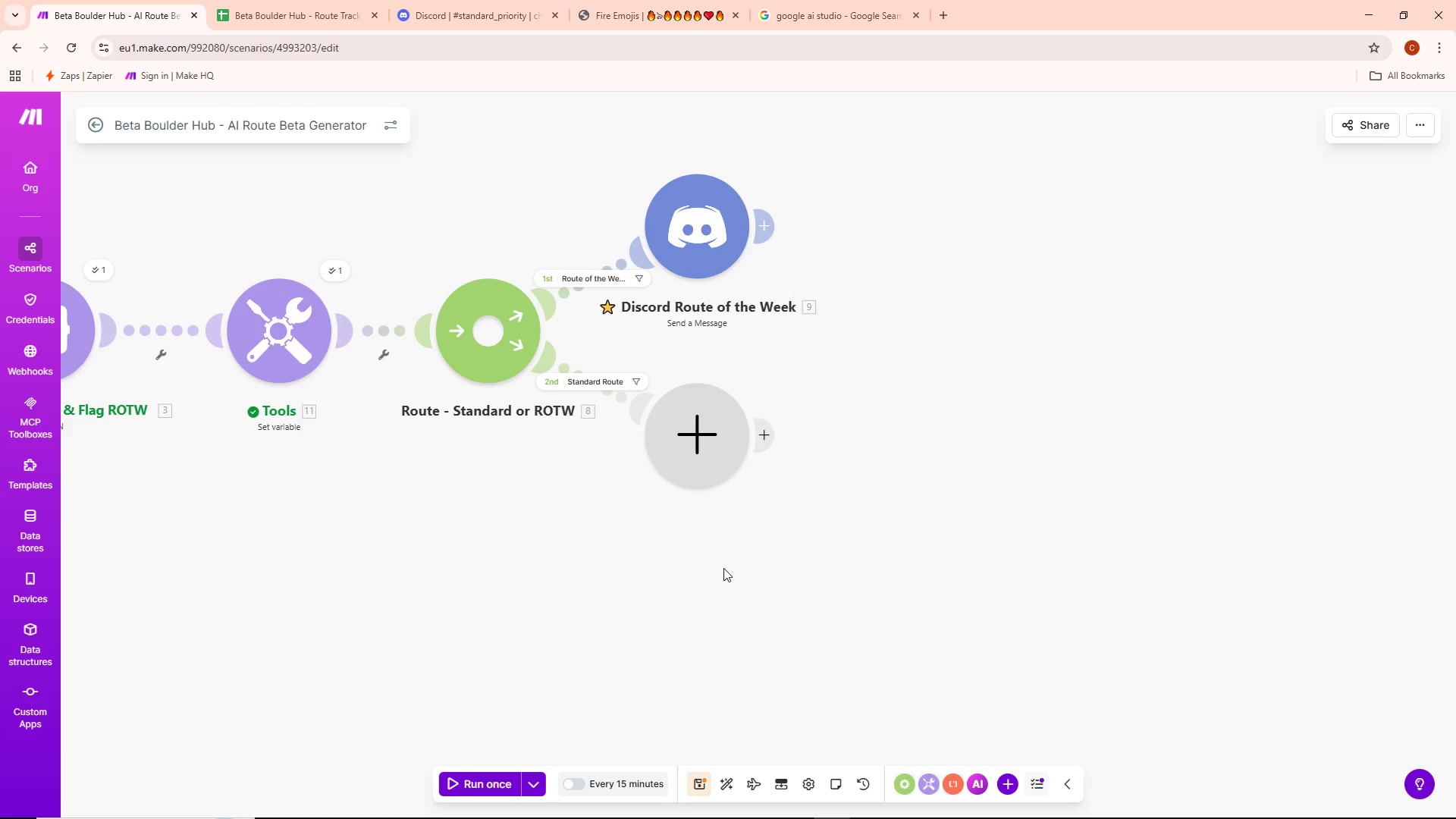 
right_click([704, 240])
 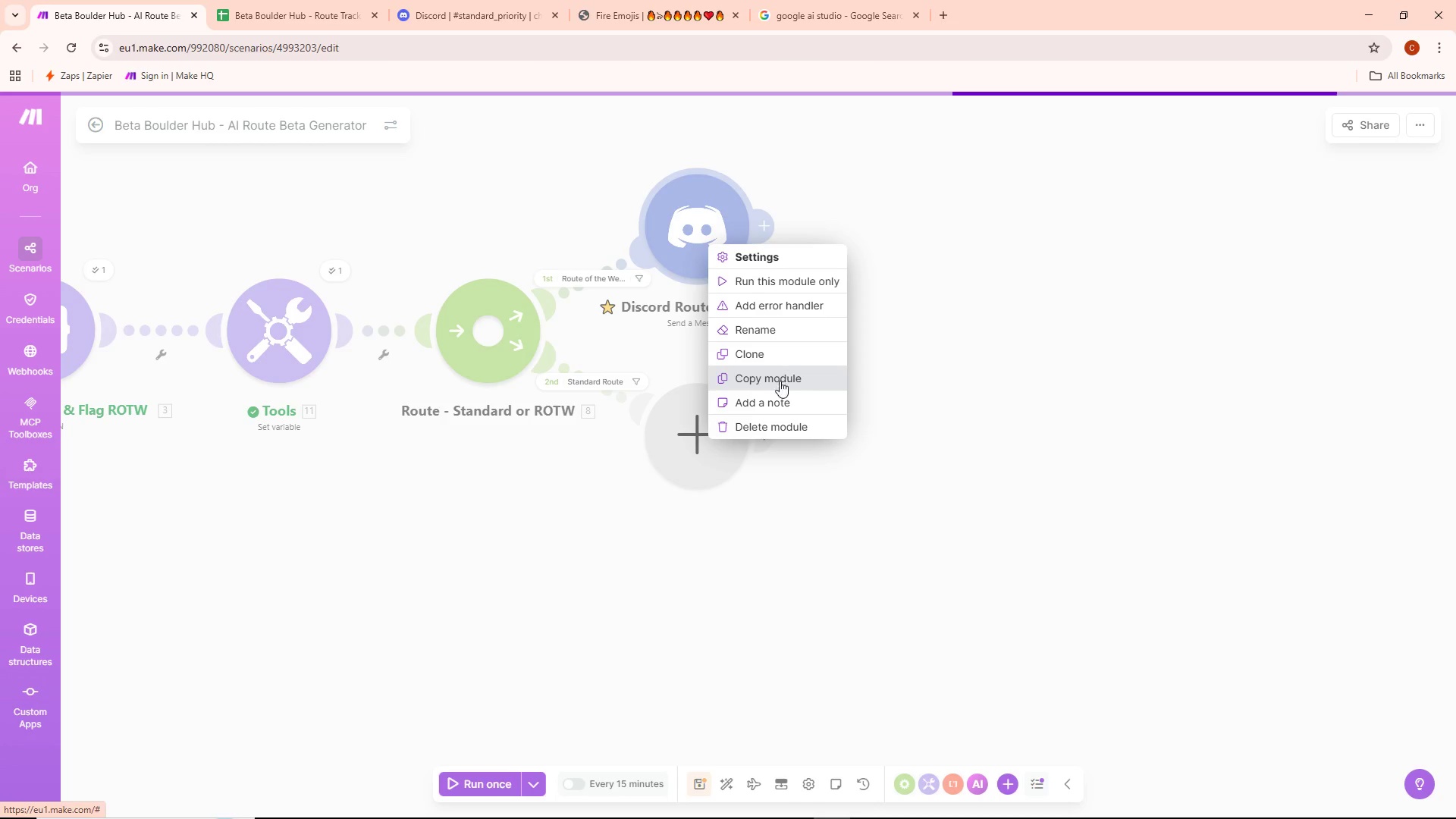 
left_click([779, 380])
 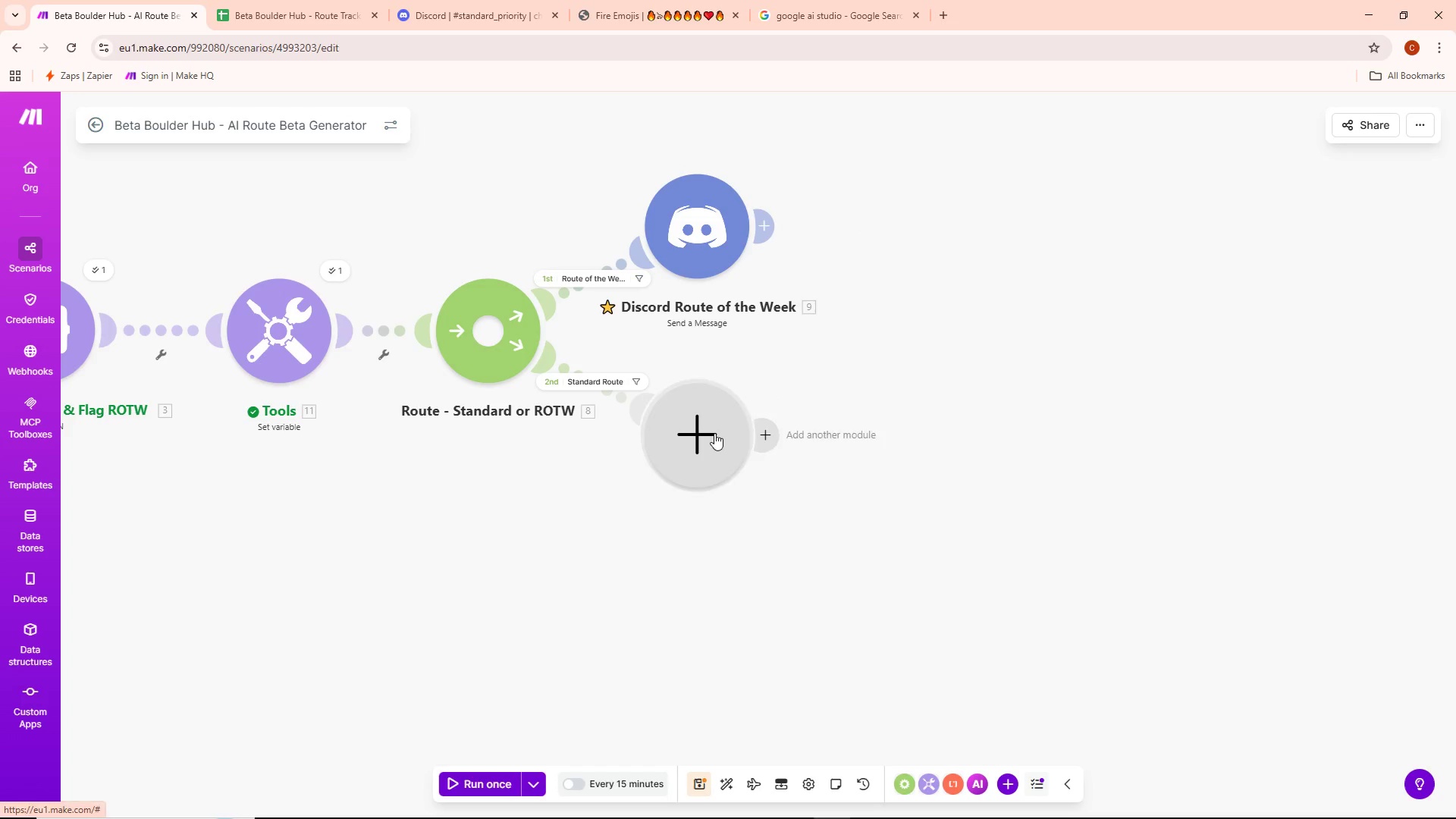 
right_click([711, 434])
 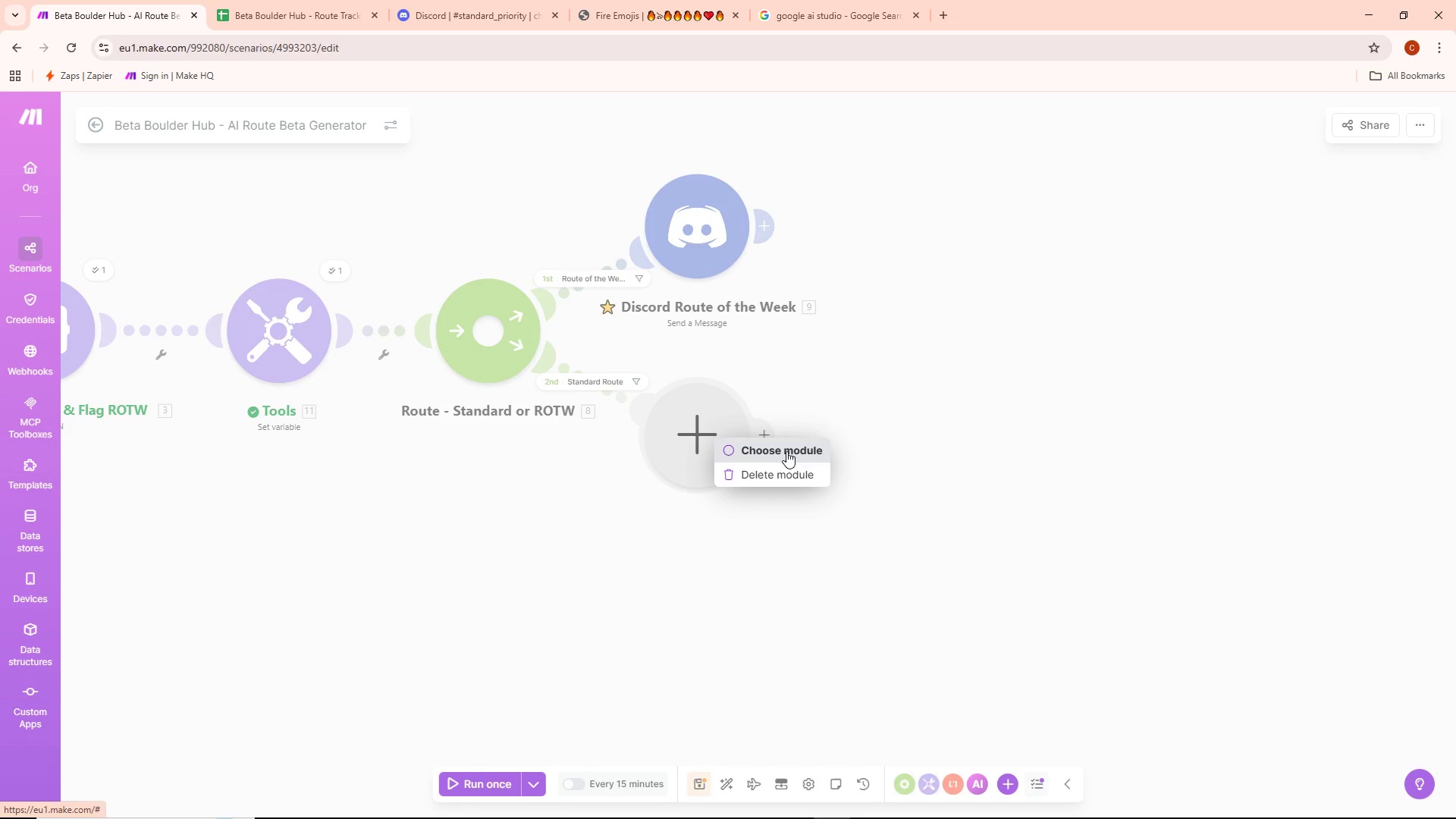 
left_click([786, 451])
 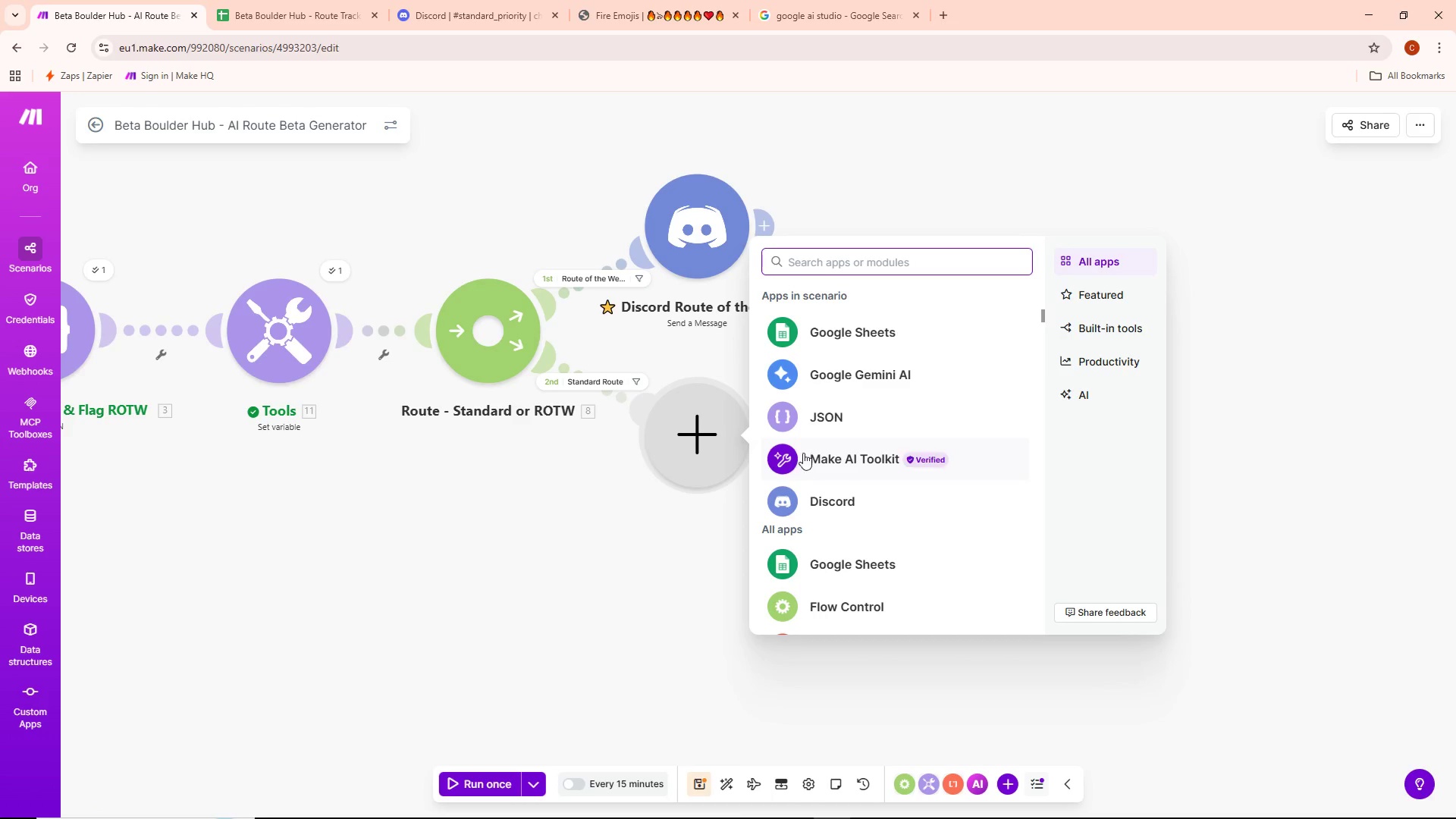 
right_click([682, 254])
 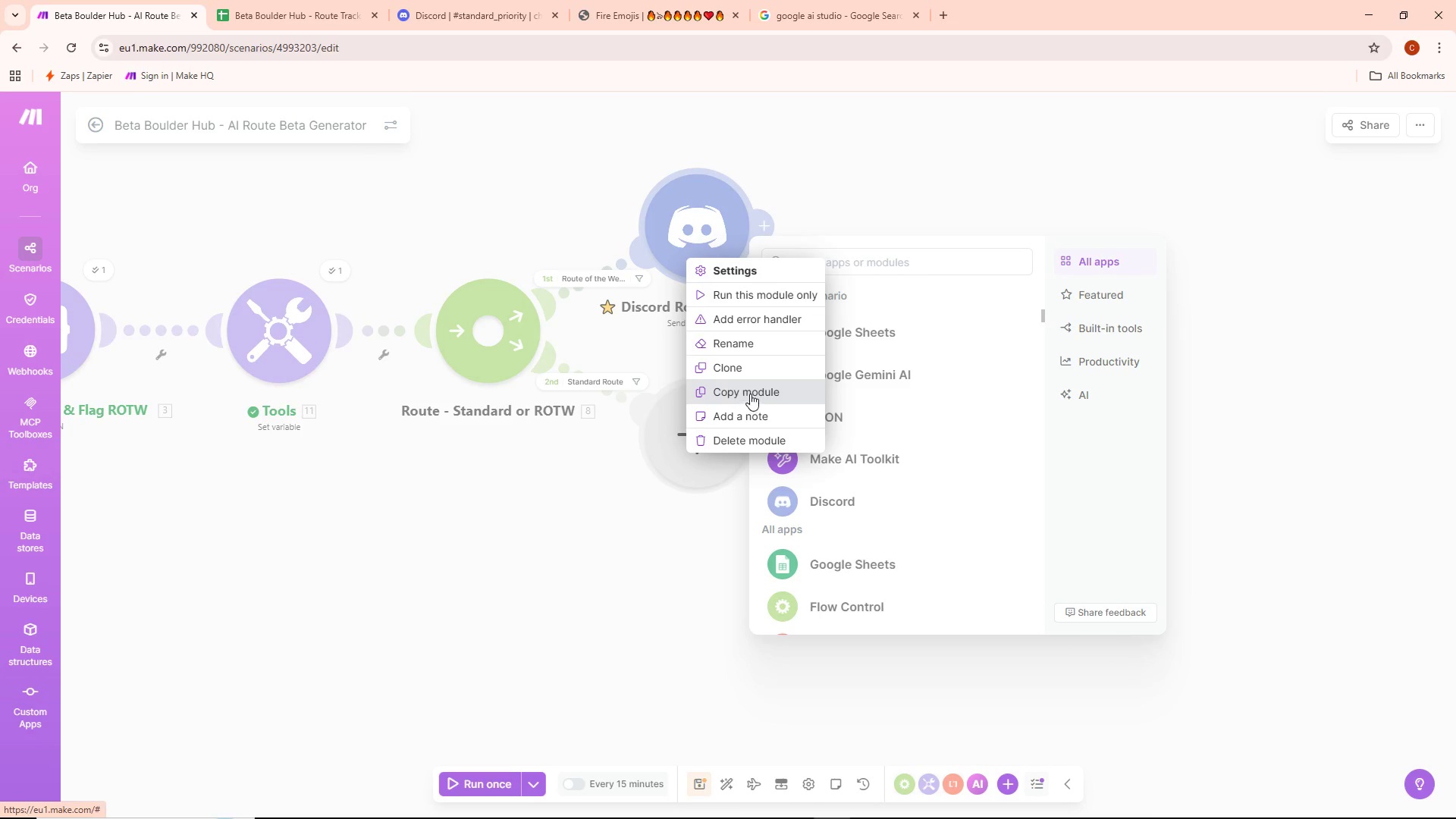 
left_click([750, 392])
 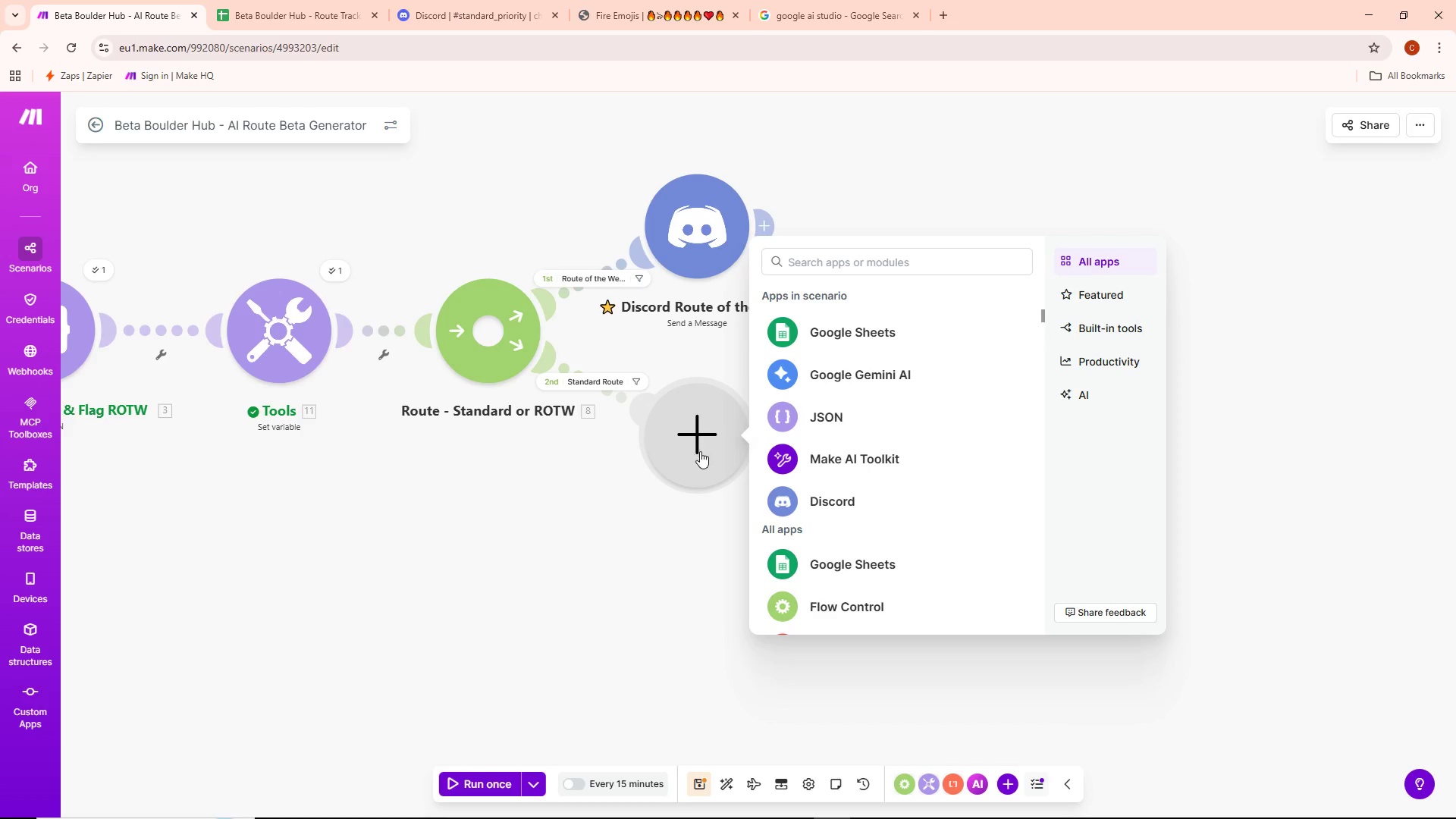 
key(Control+ControlLeft)
 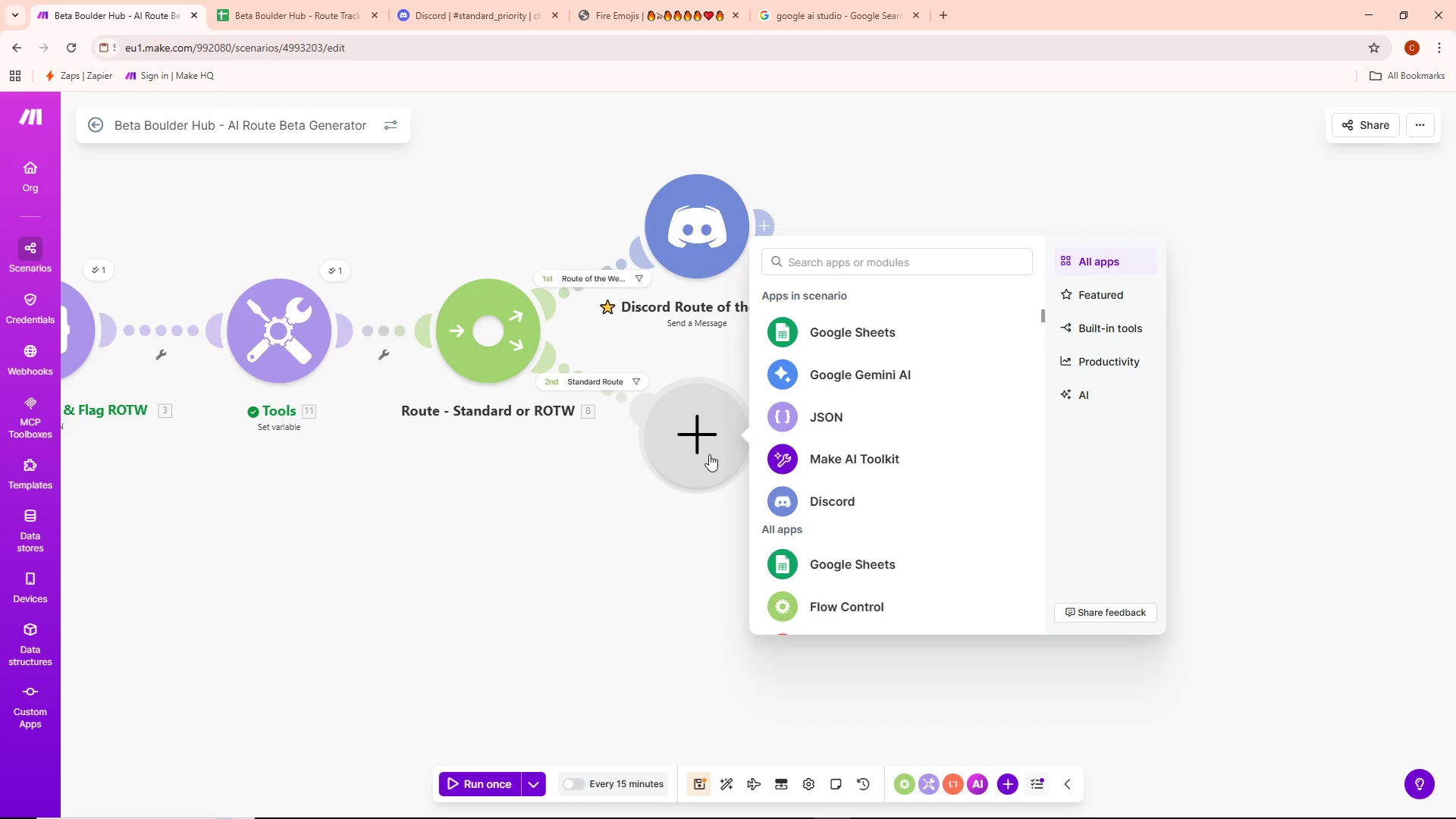 
key(Control+V)
 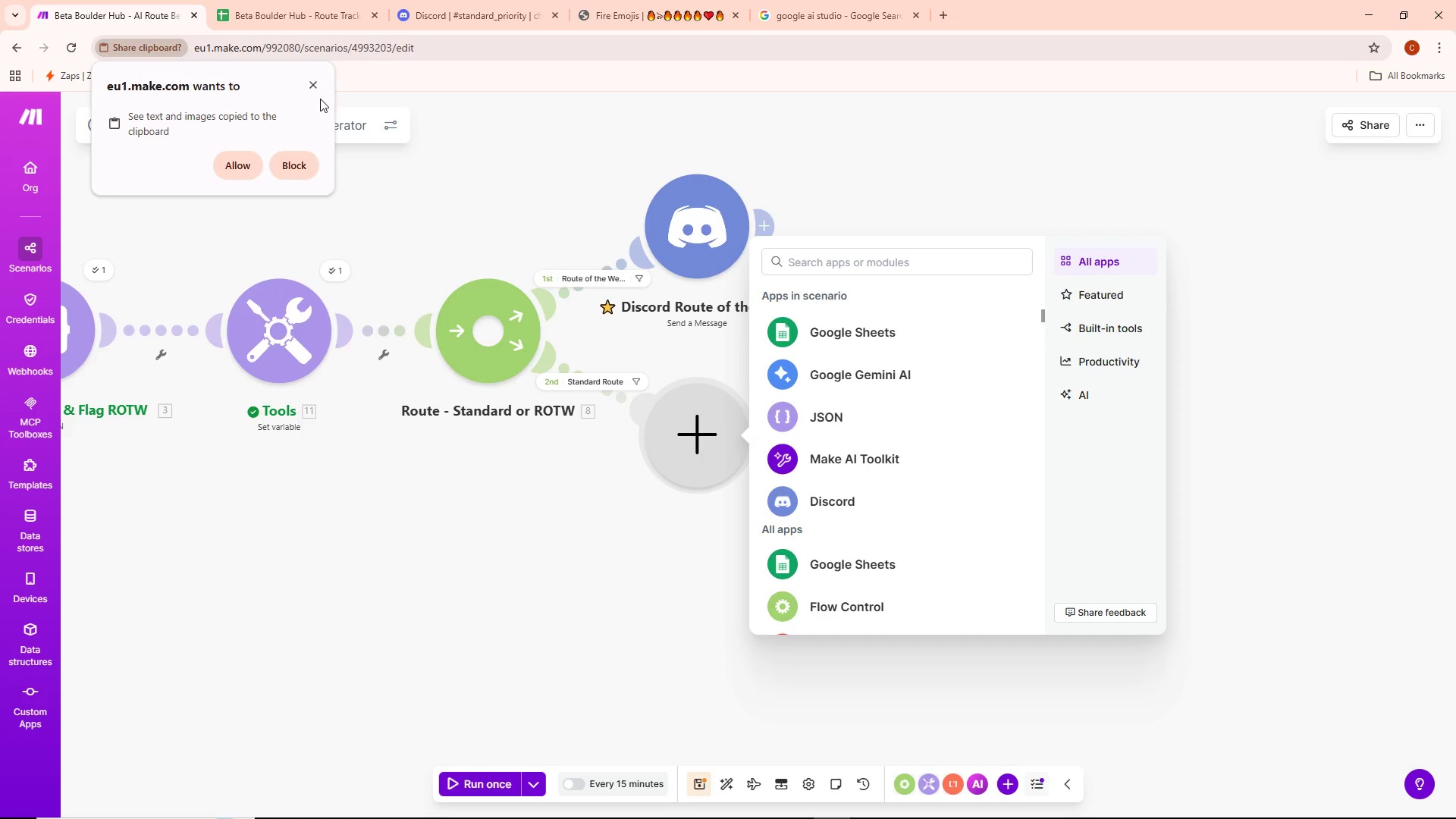 
left_click([312, 83])
 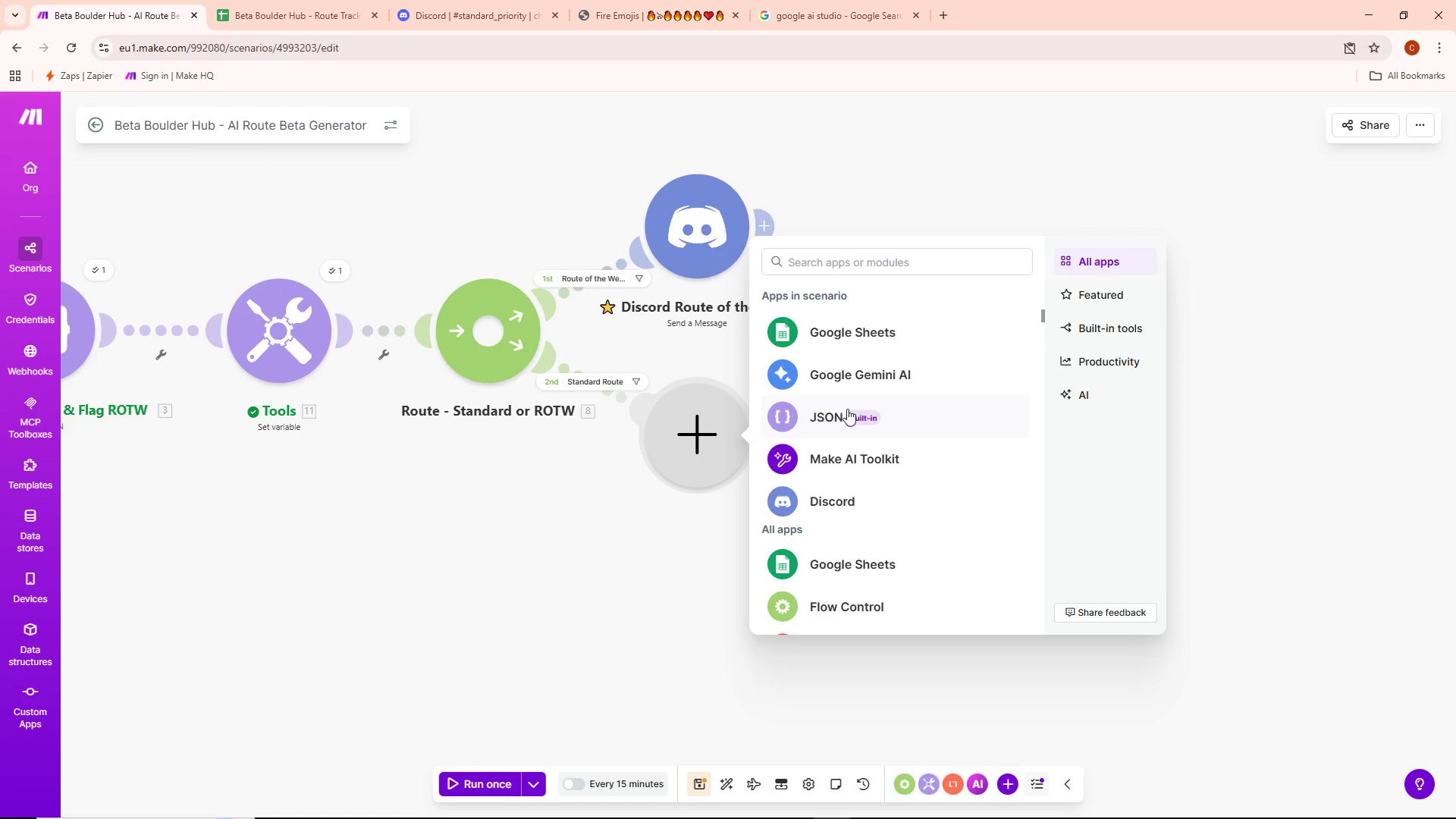 
left_click([829, 491])
 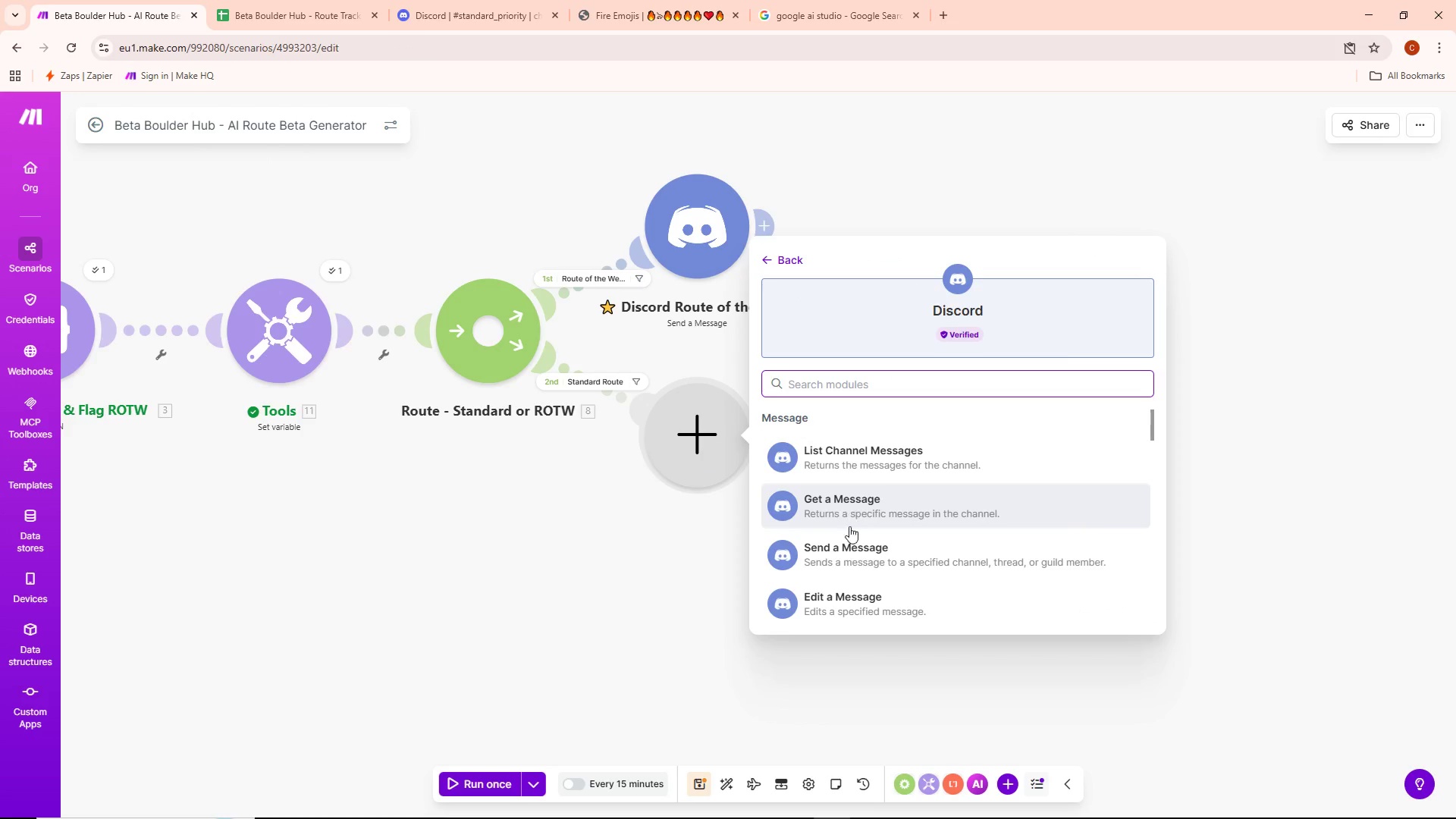 
left_click([857, 558])
 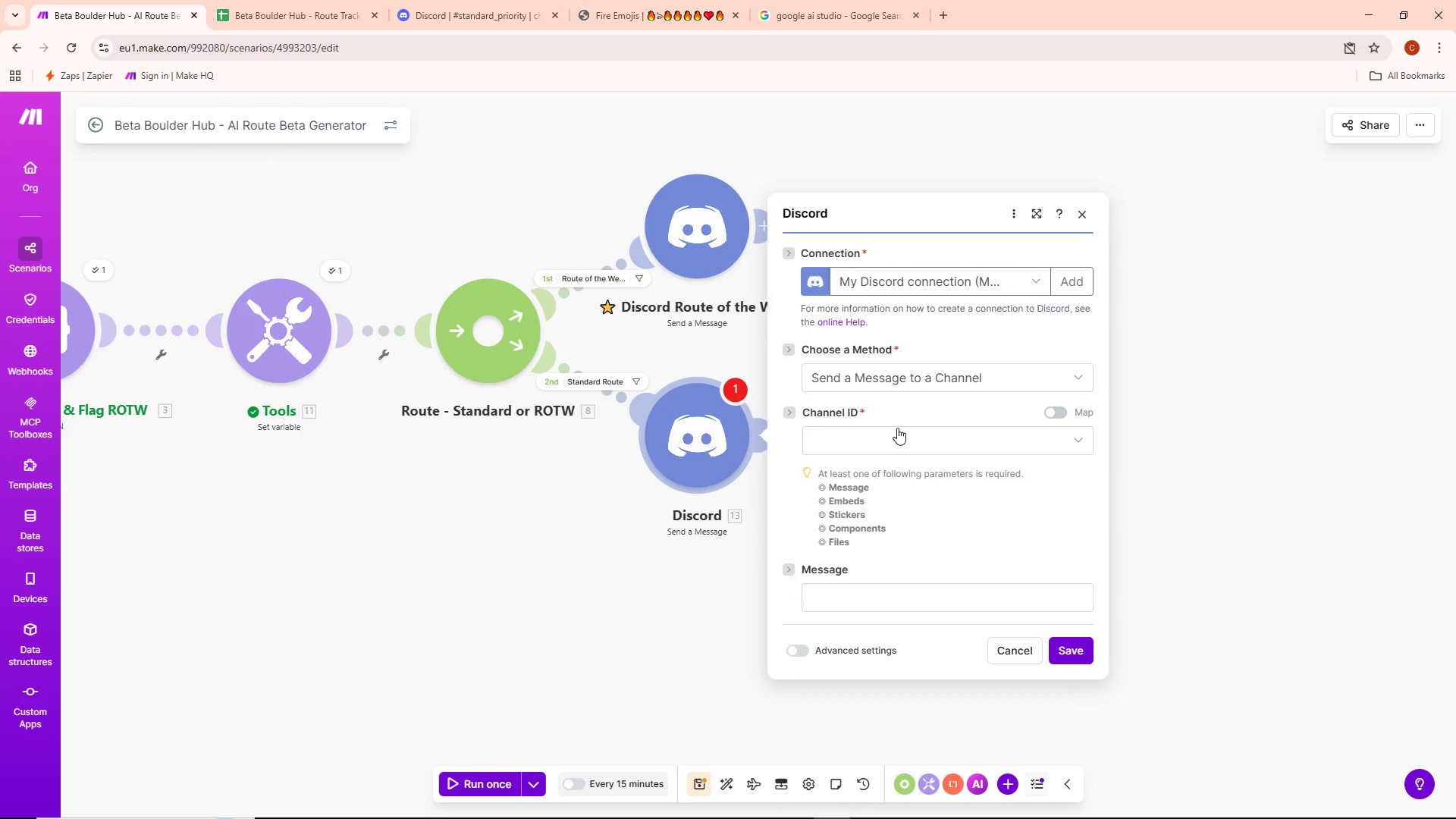 
left_click([874, 435])
 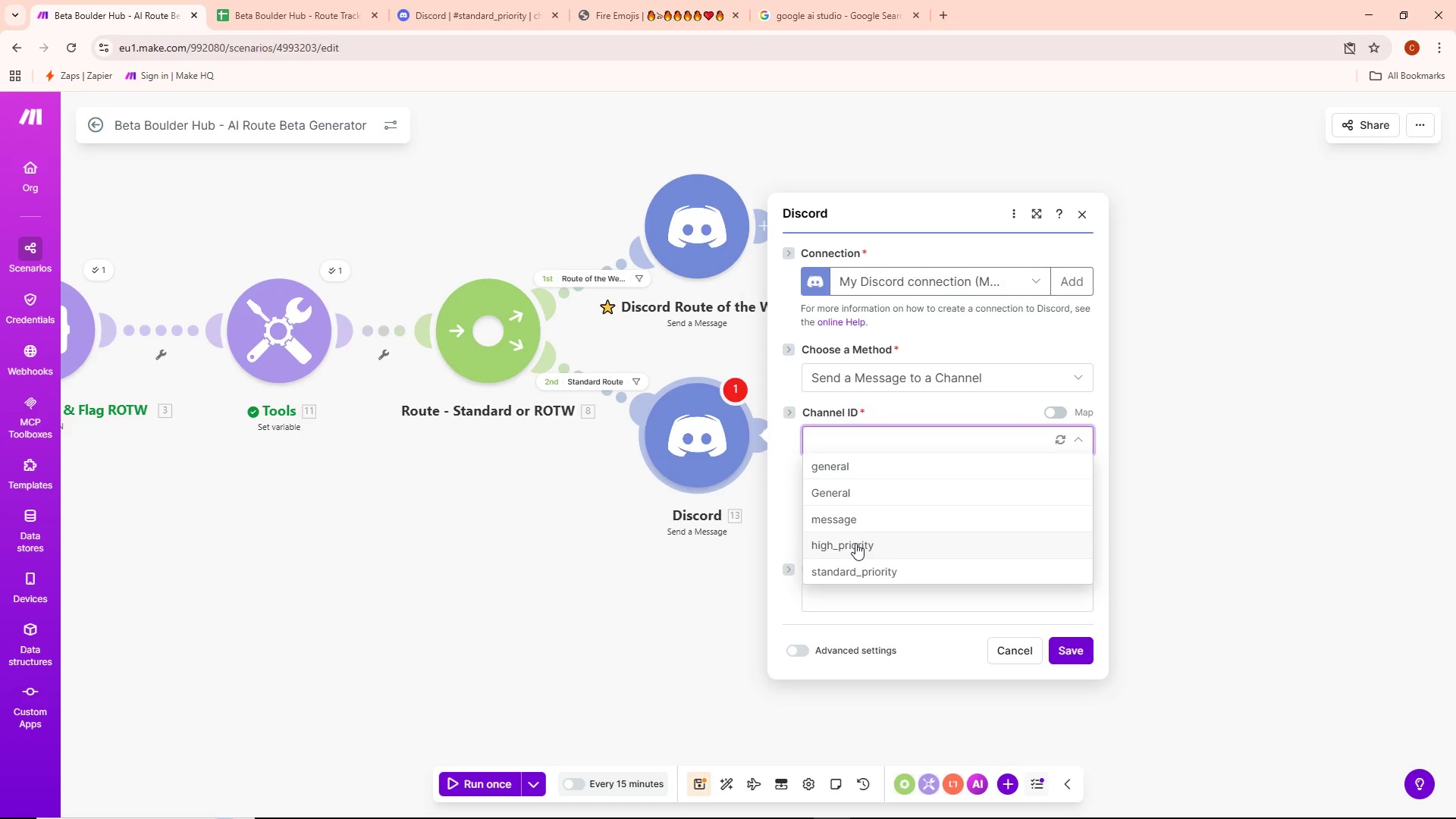 
left_click([855, 543])
 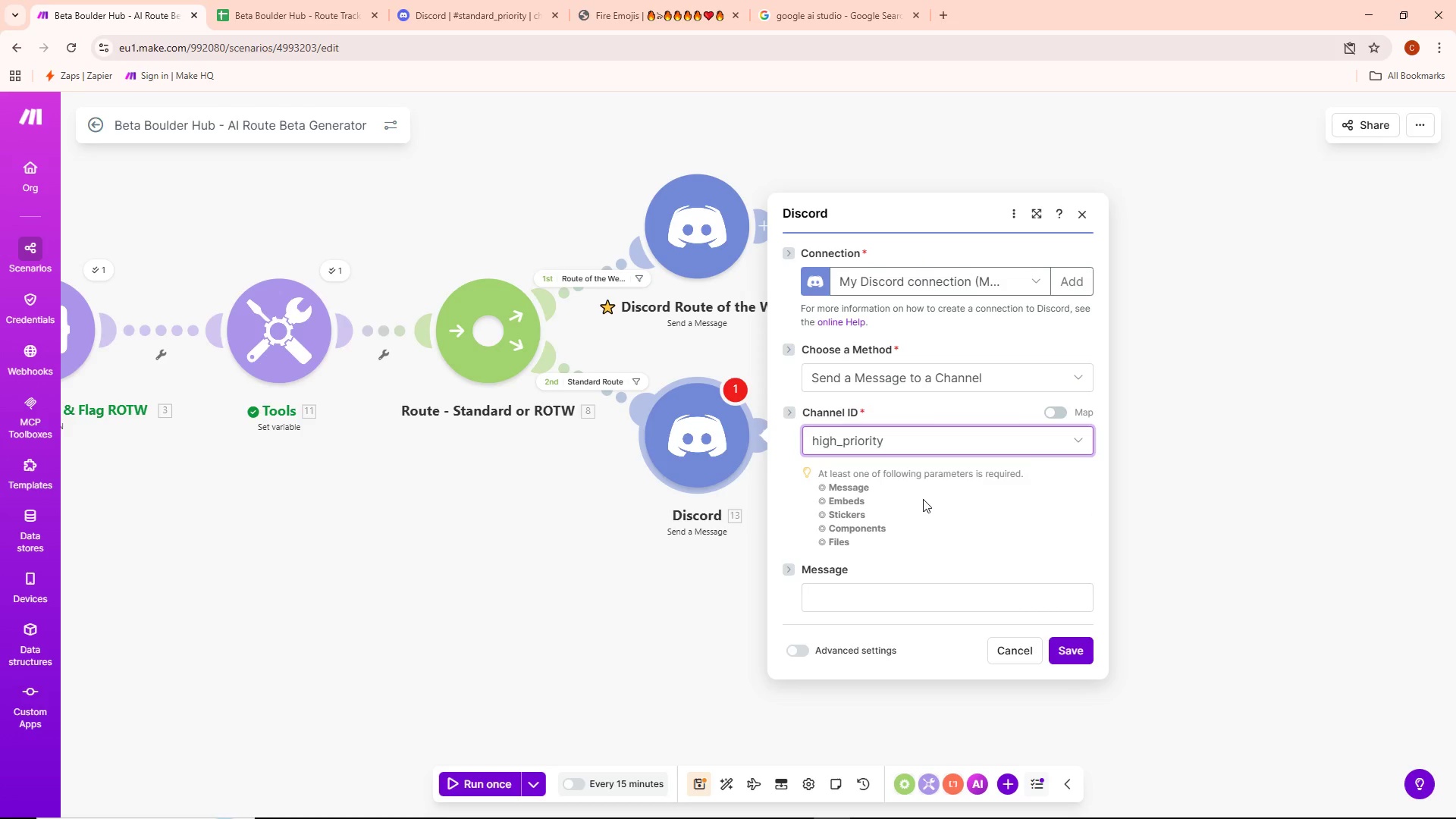 
left_click([924, 448])
 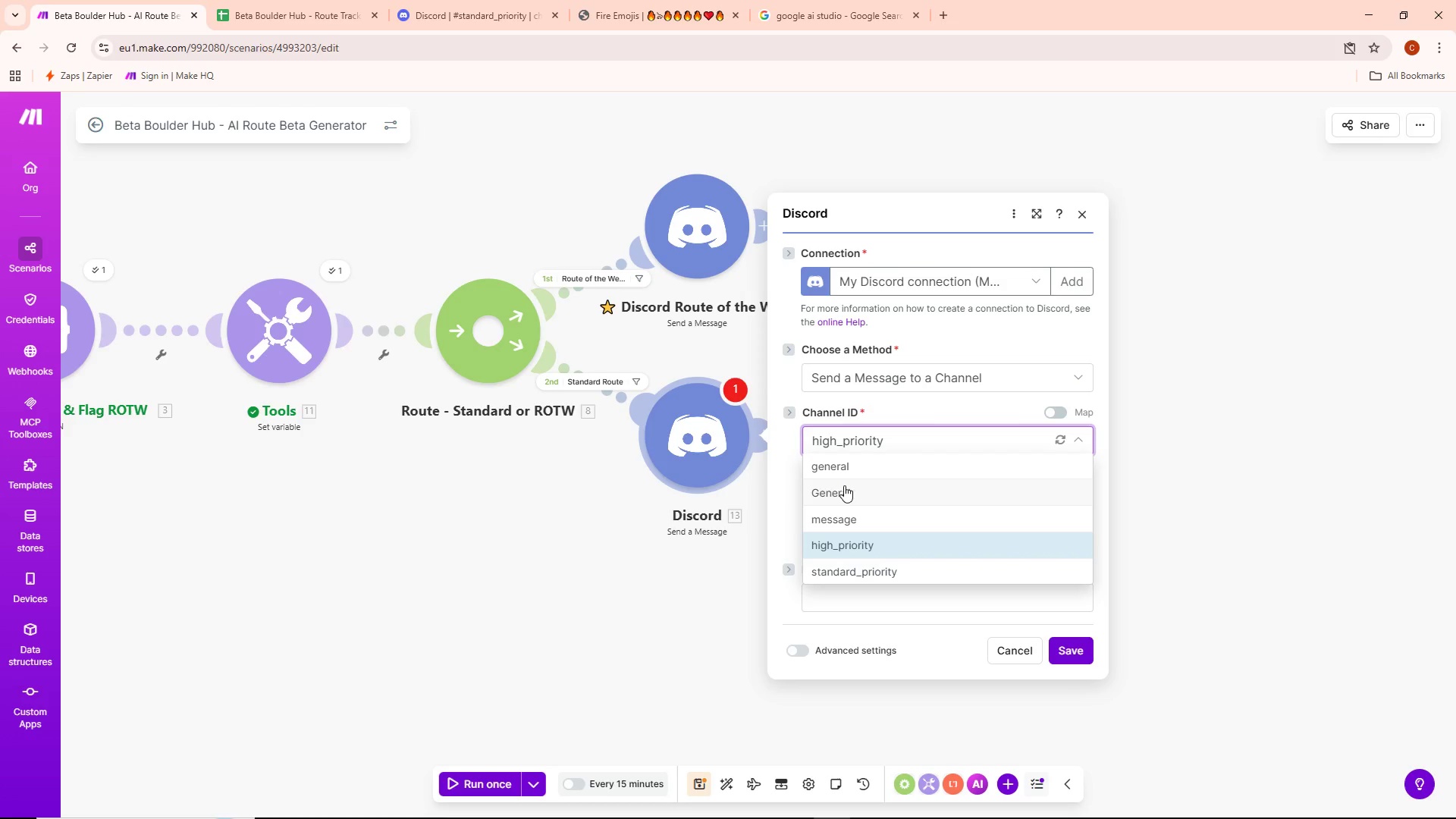 
left_click([842, 461])
 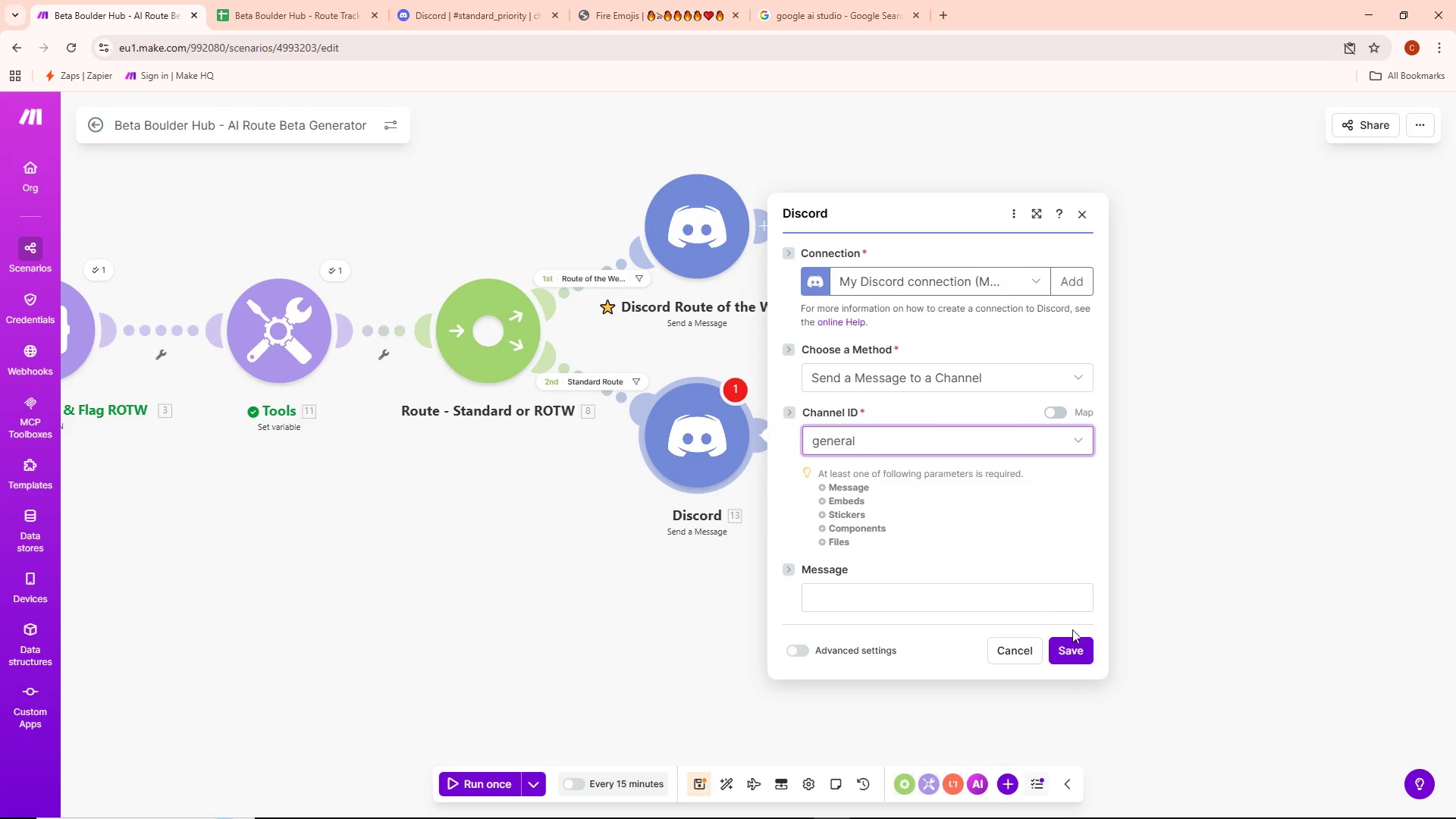 
left_click([1075, 650])
 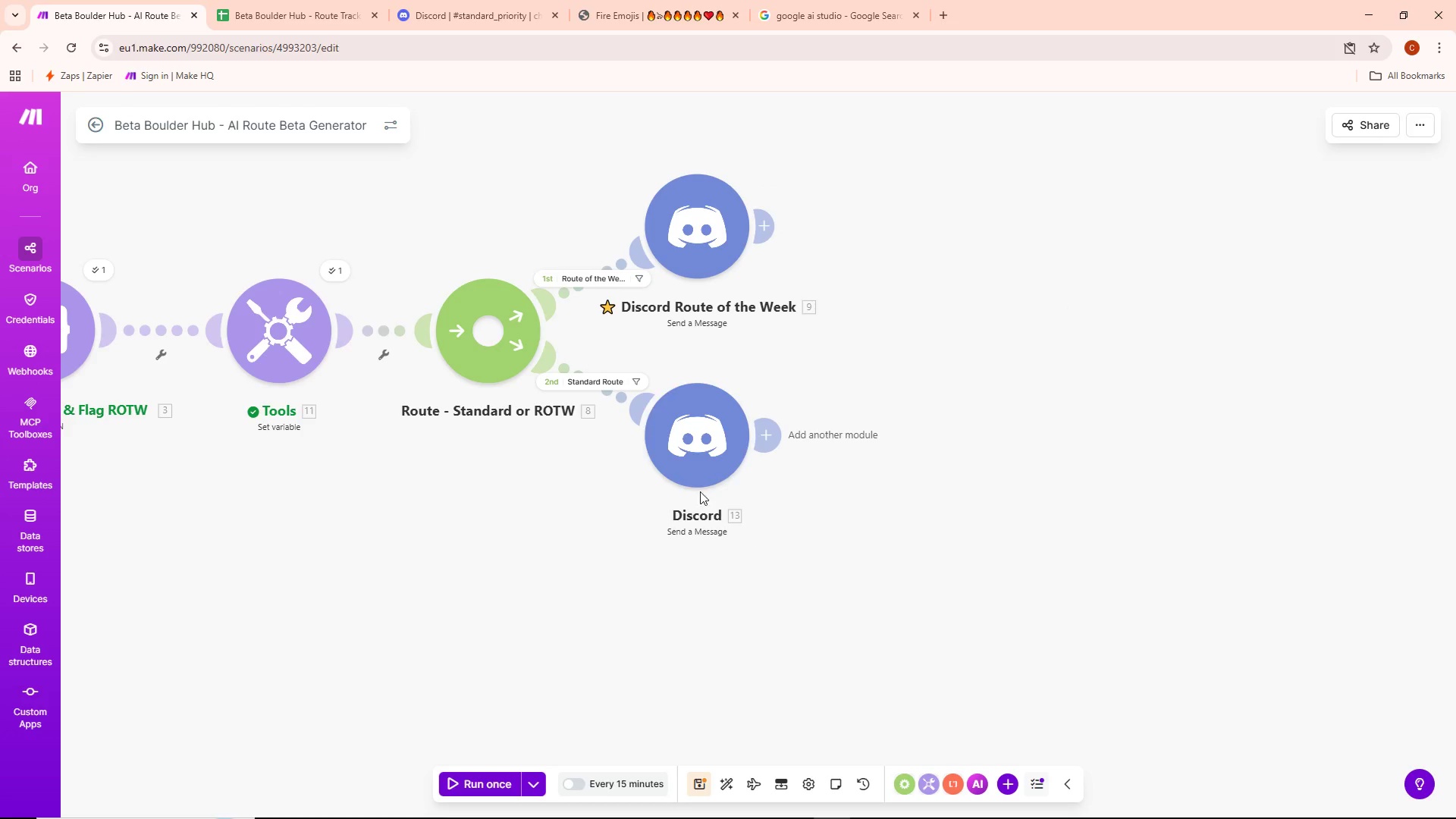 
double_click([673, 454])
 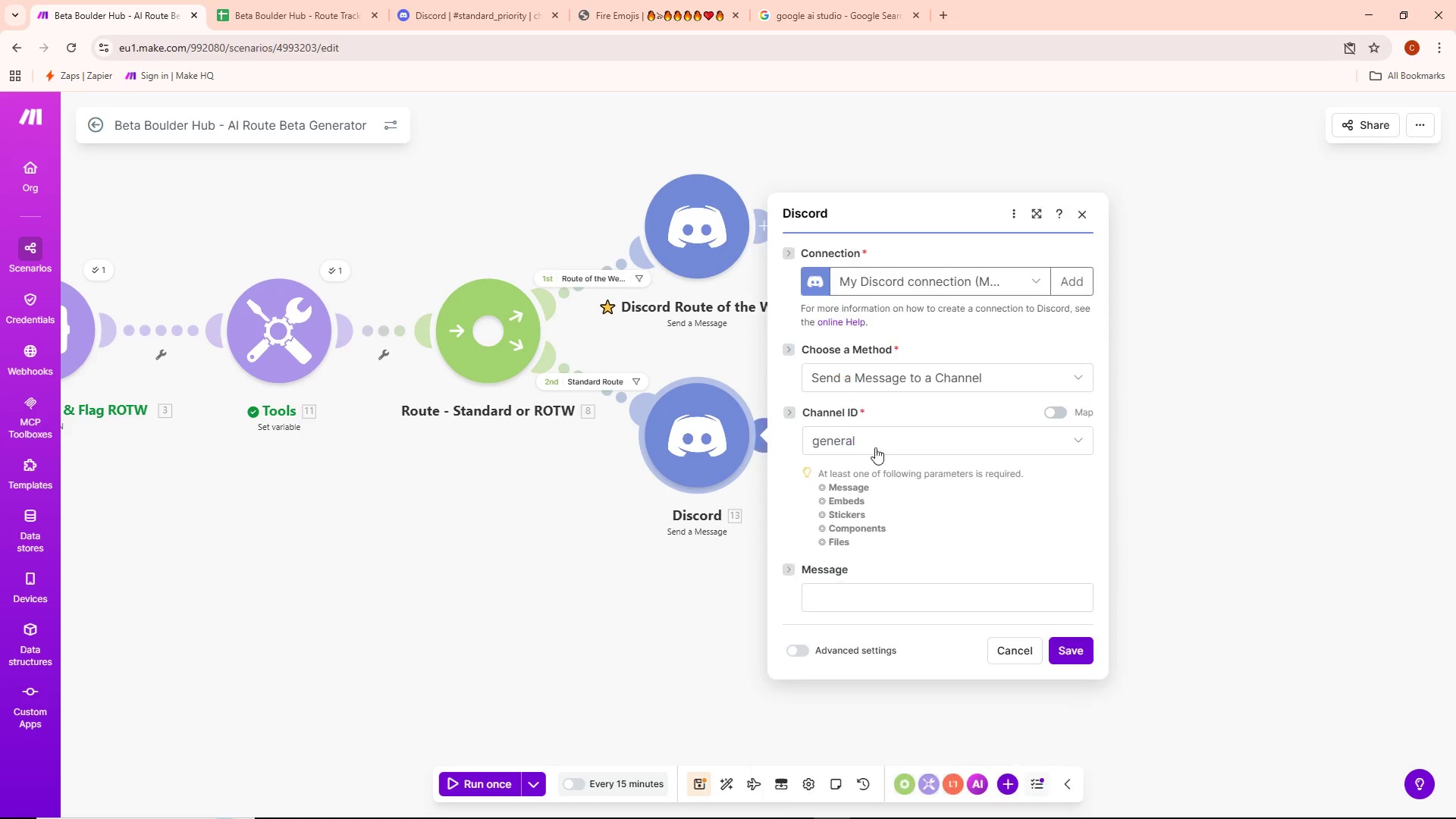 
scroll: coordinate [920, 491], scroll_direction: down, amount: 2.0
 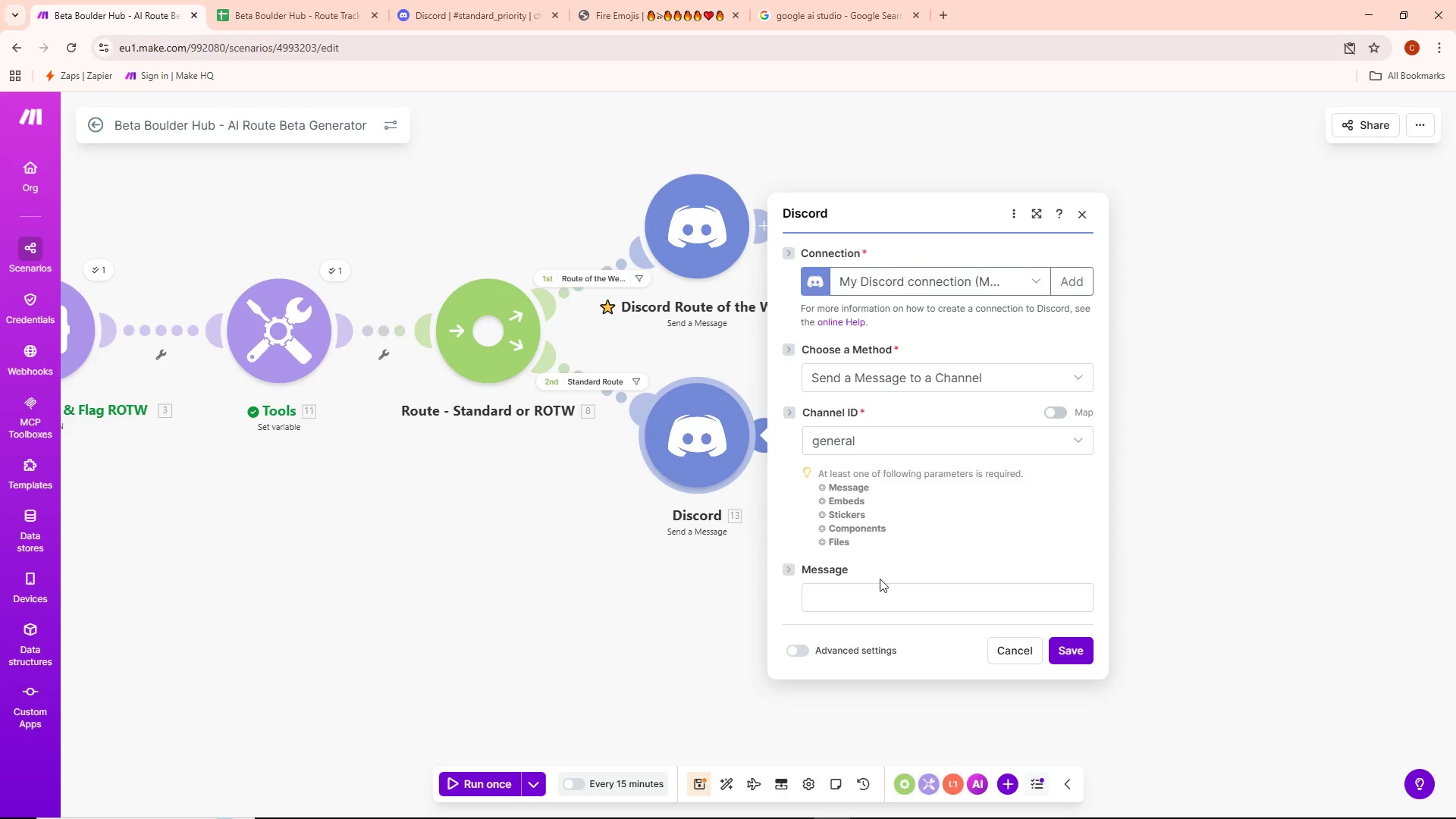 
left_click([876, 584])
 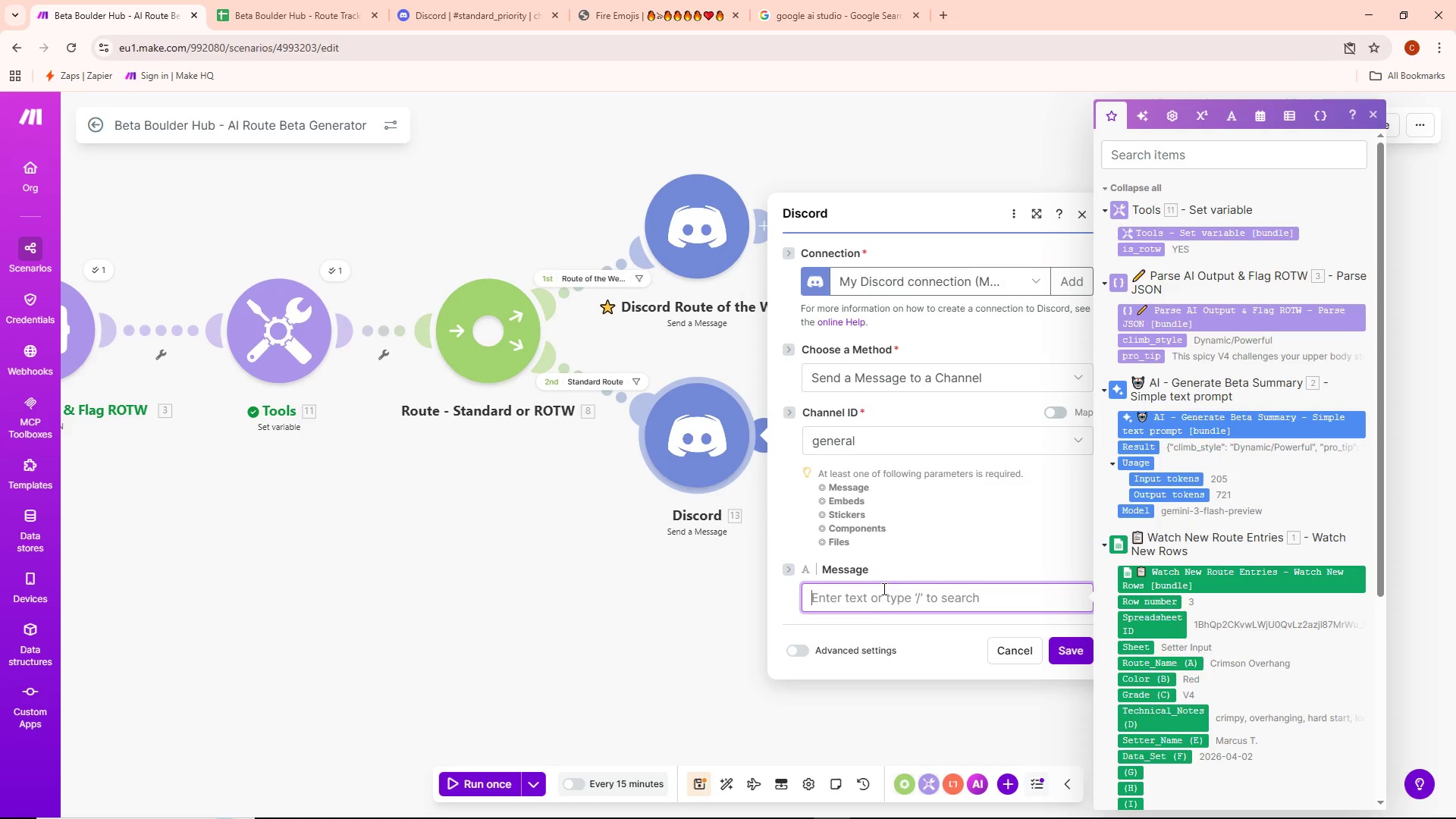 
wait(7.61)
 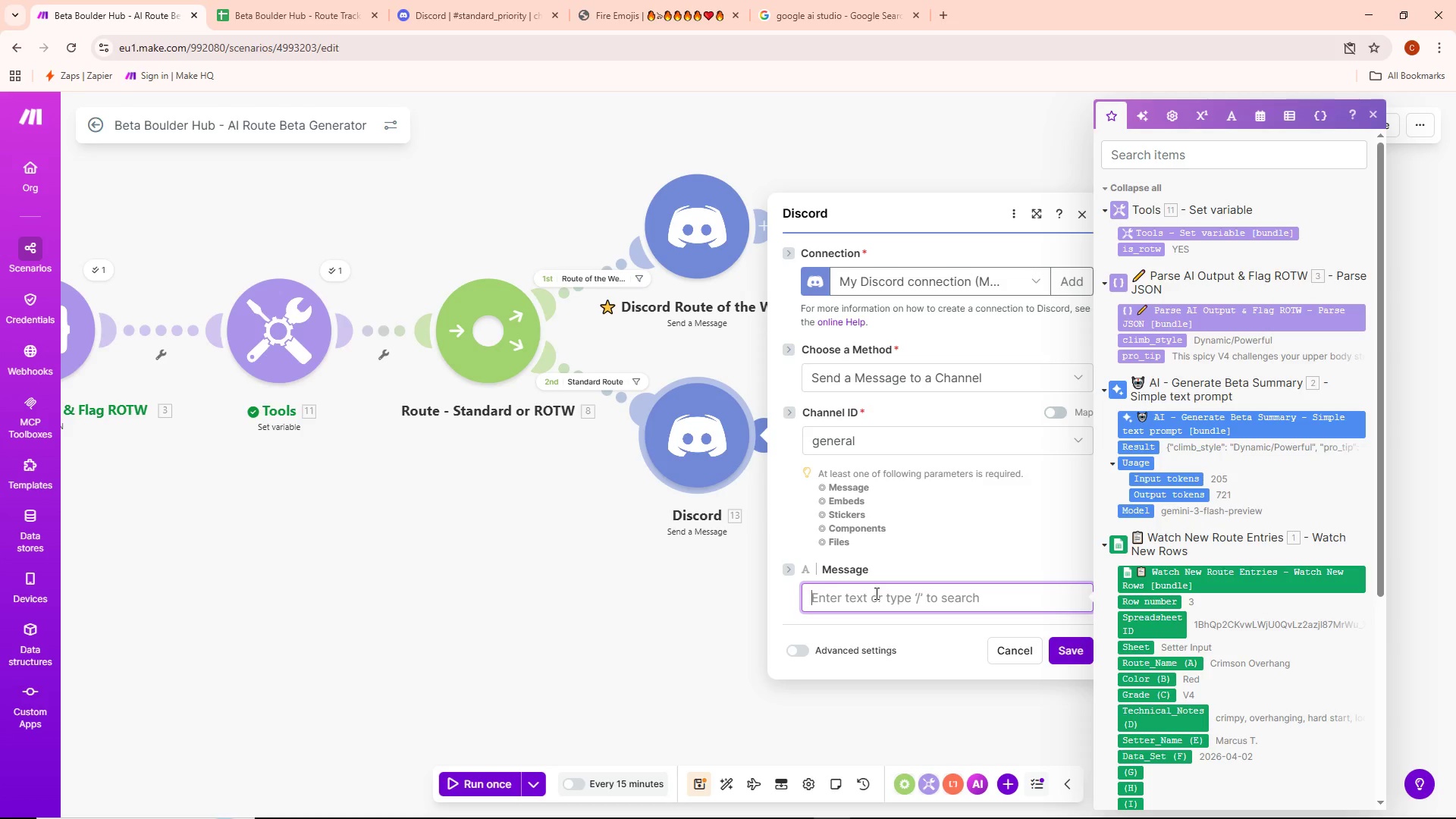 
left_click([654, 0])
 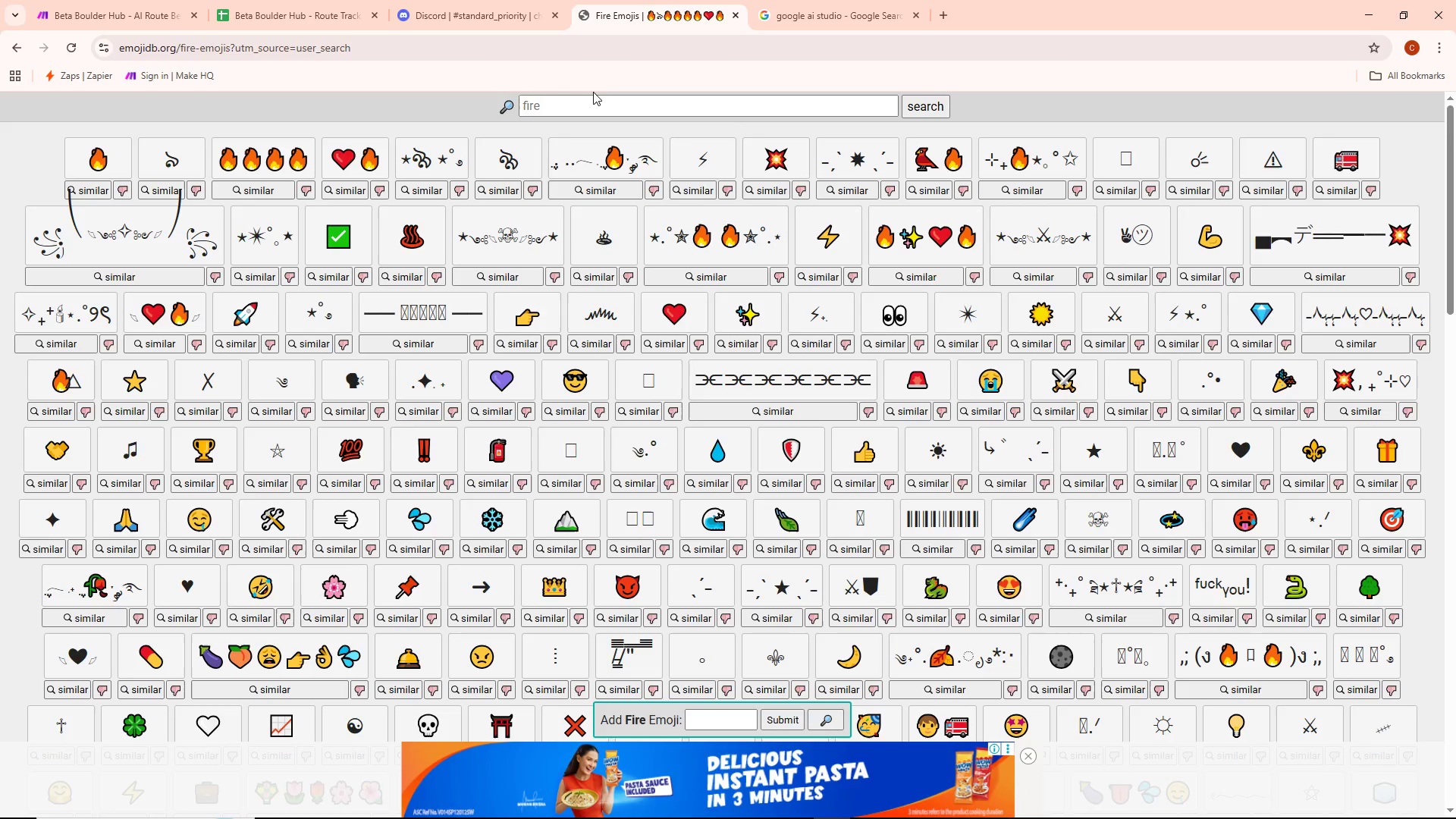 
left_click([593, 93])
 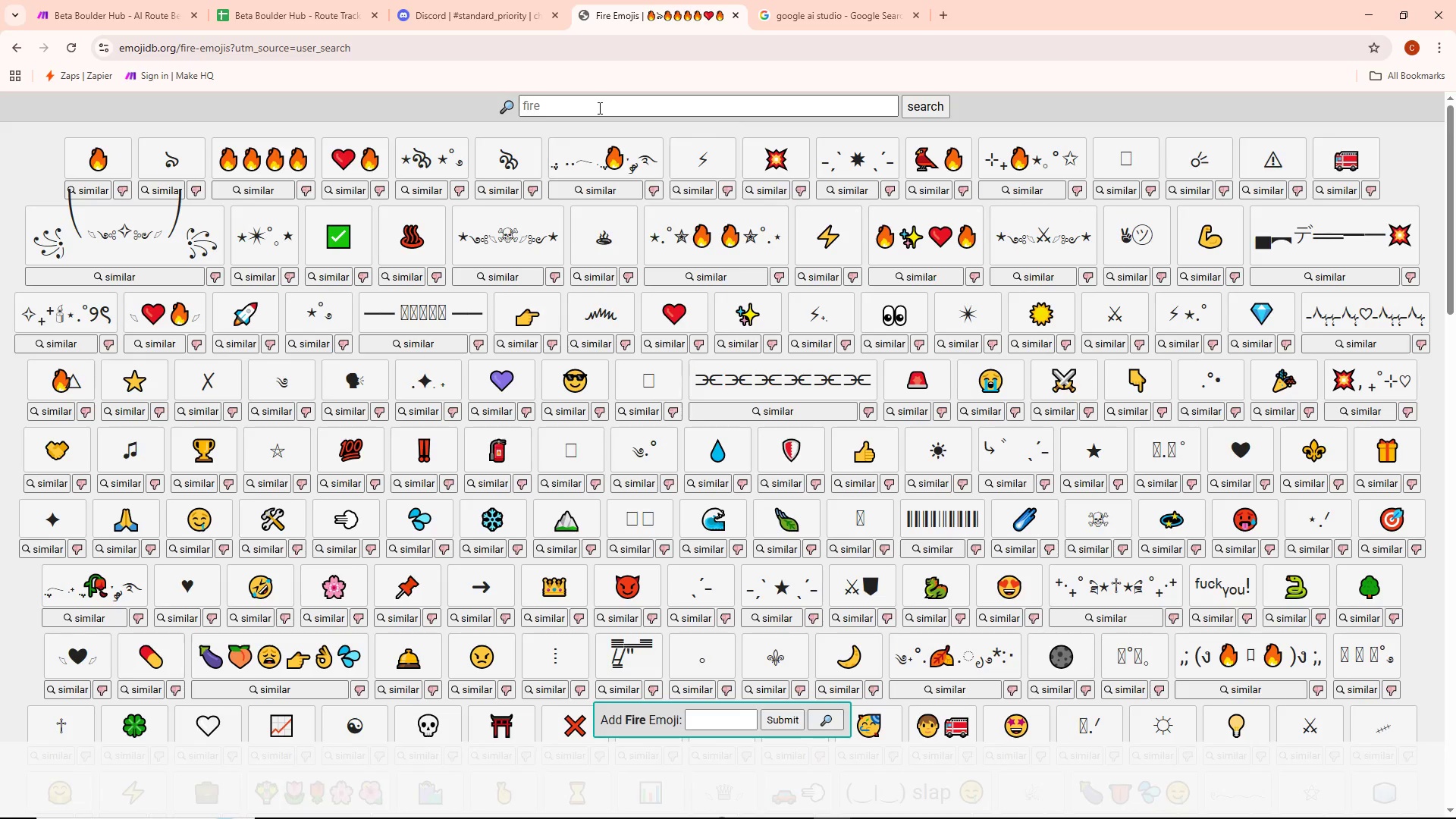 
left_click([598, 108])
 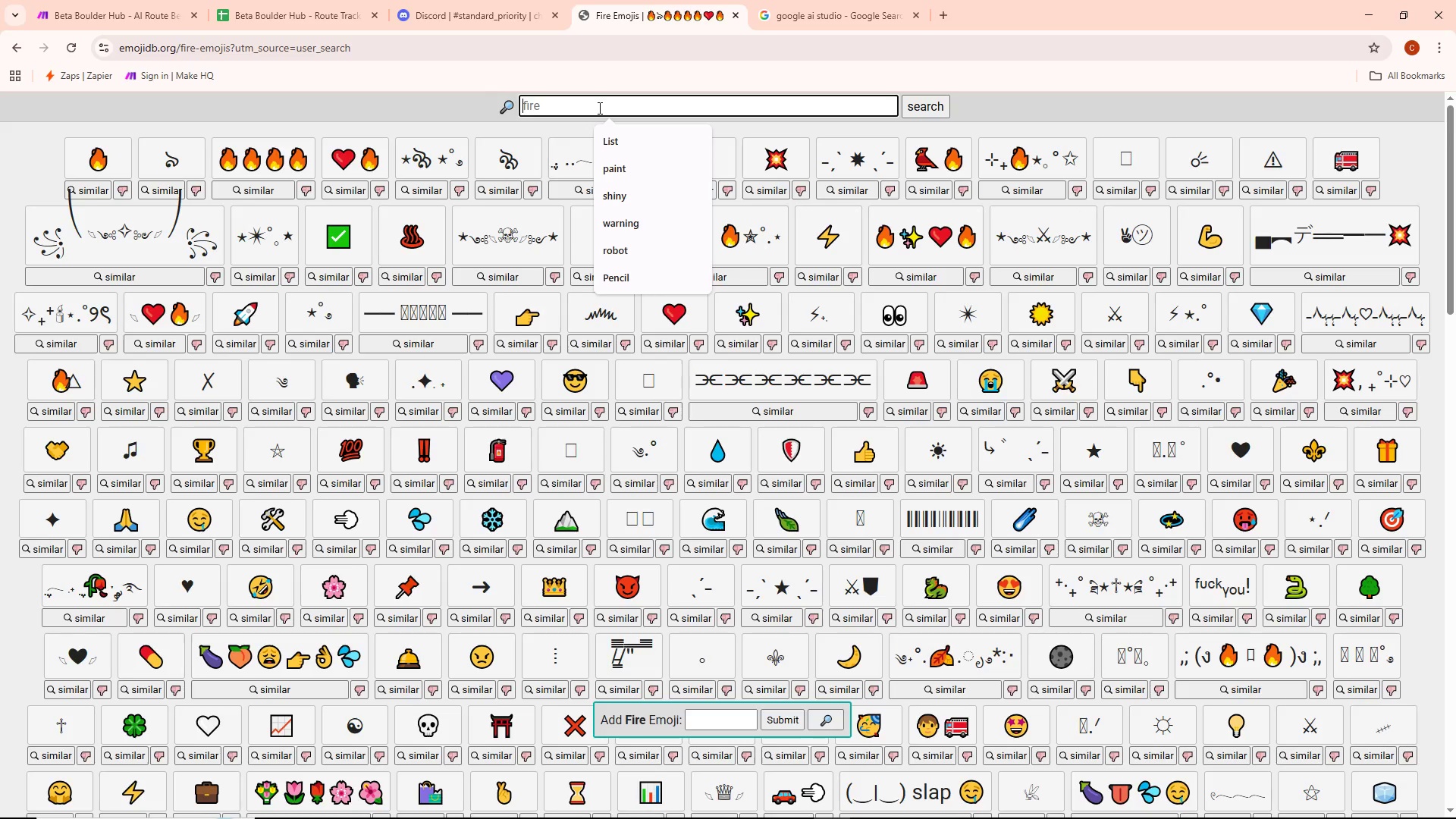 
type(New)
 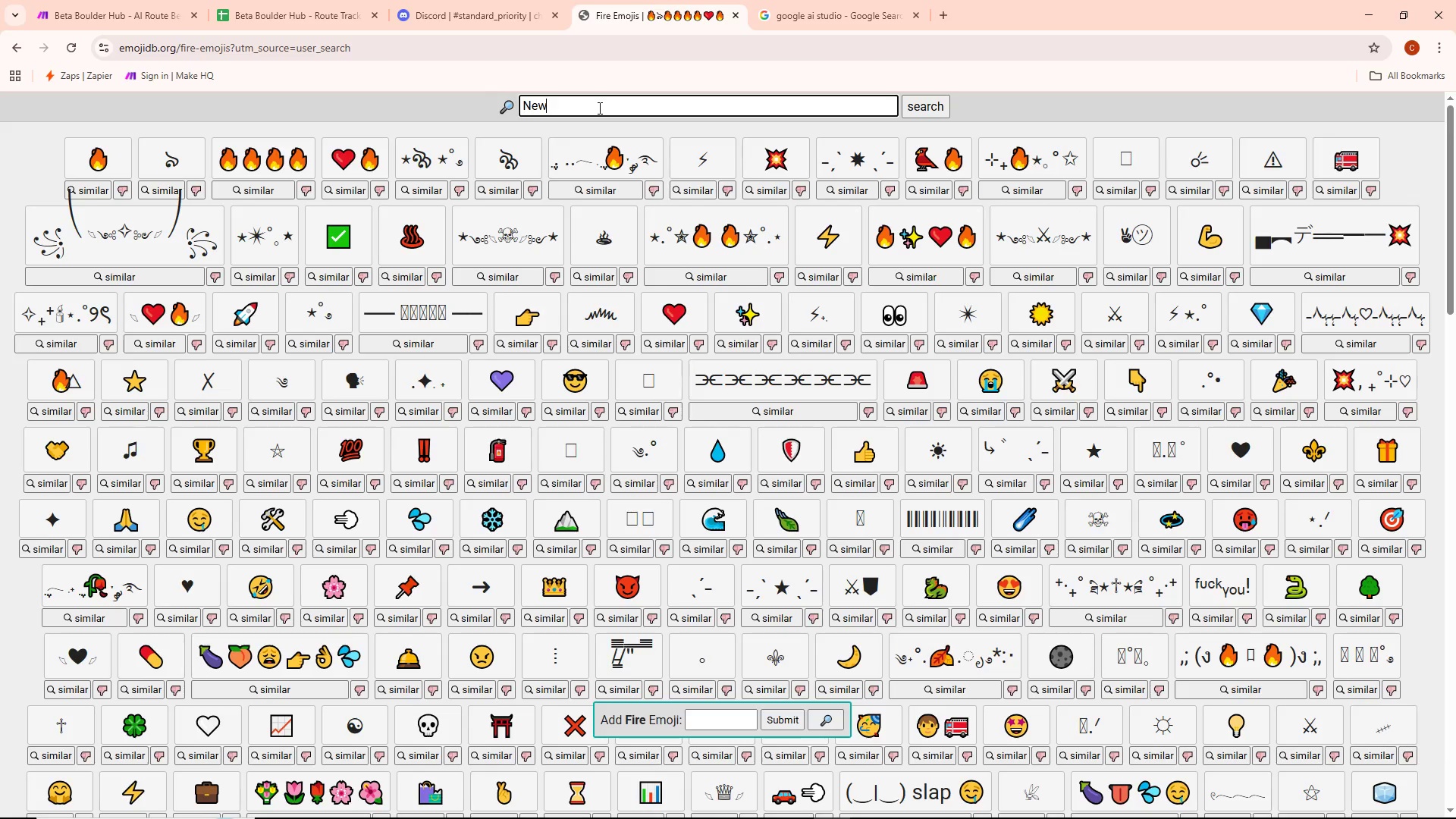 
key(Enter)
 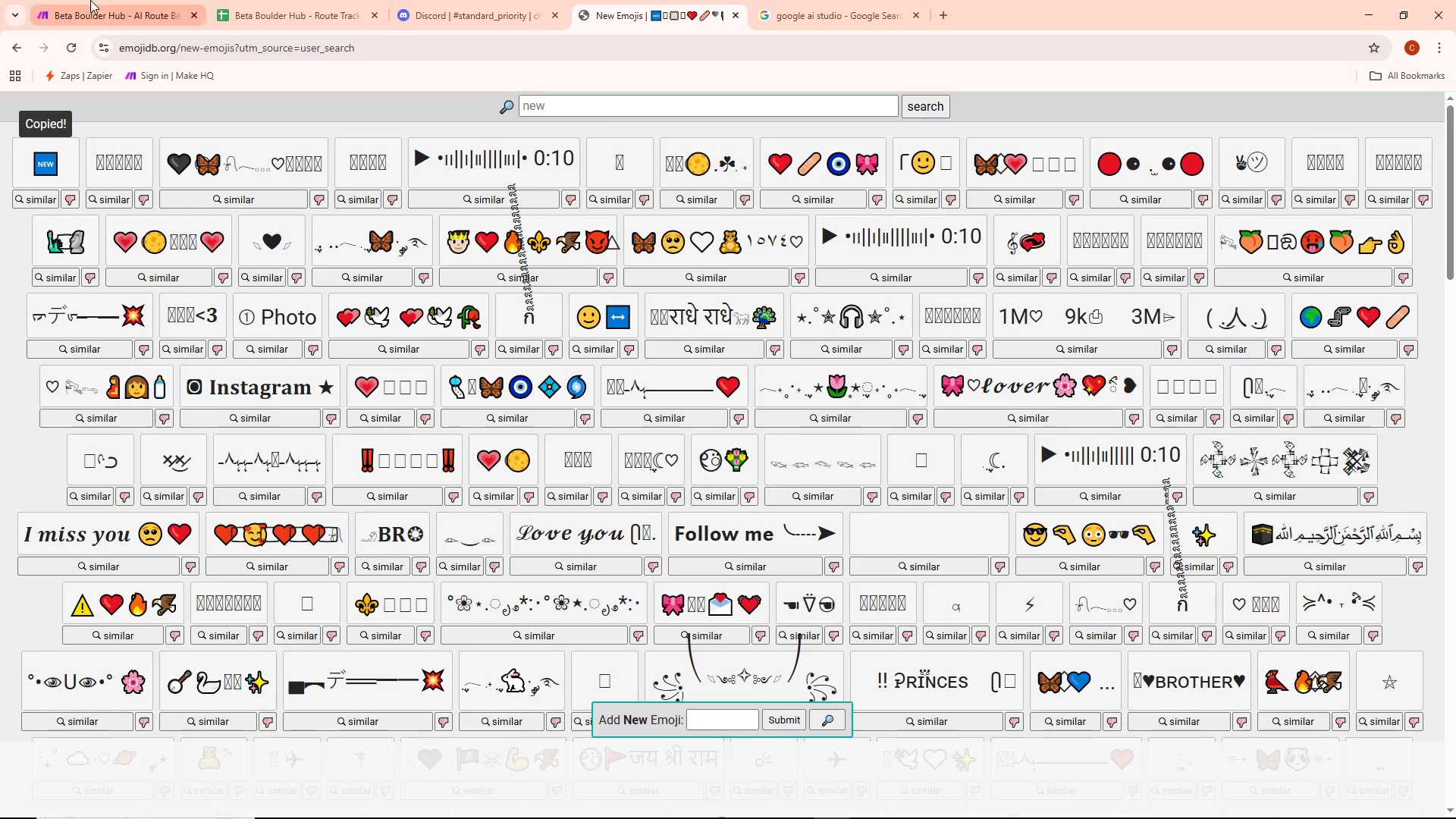 
key(Control+ControlLeft)
 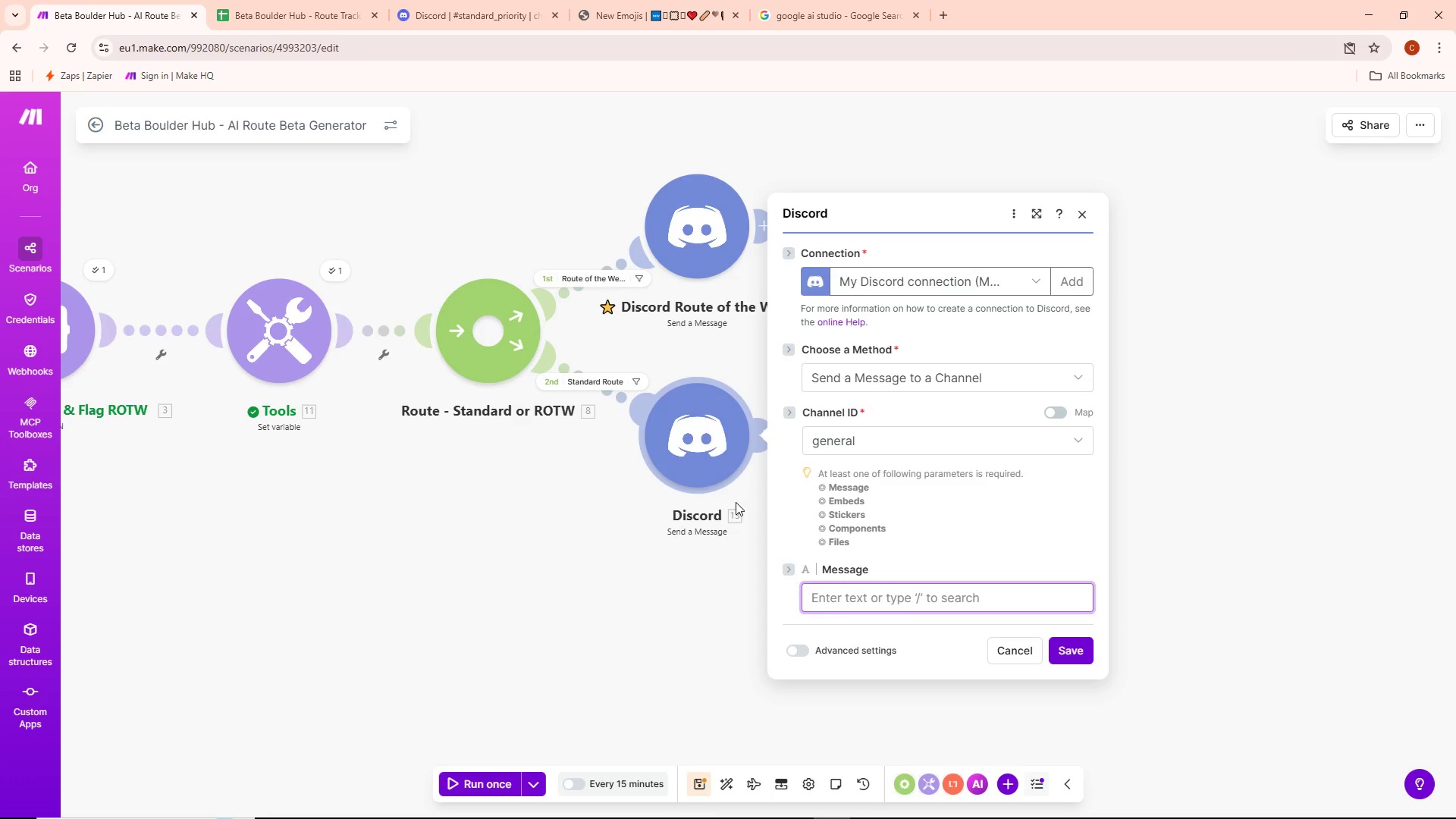 
key(Control+V)
 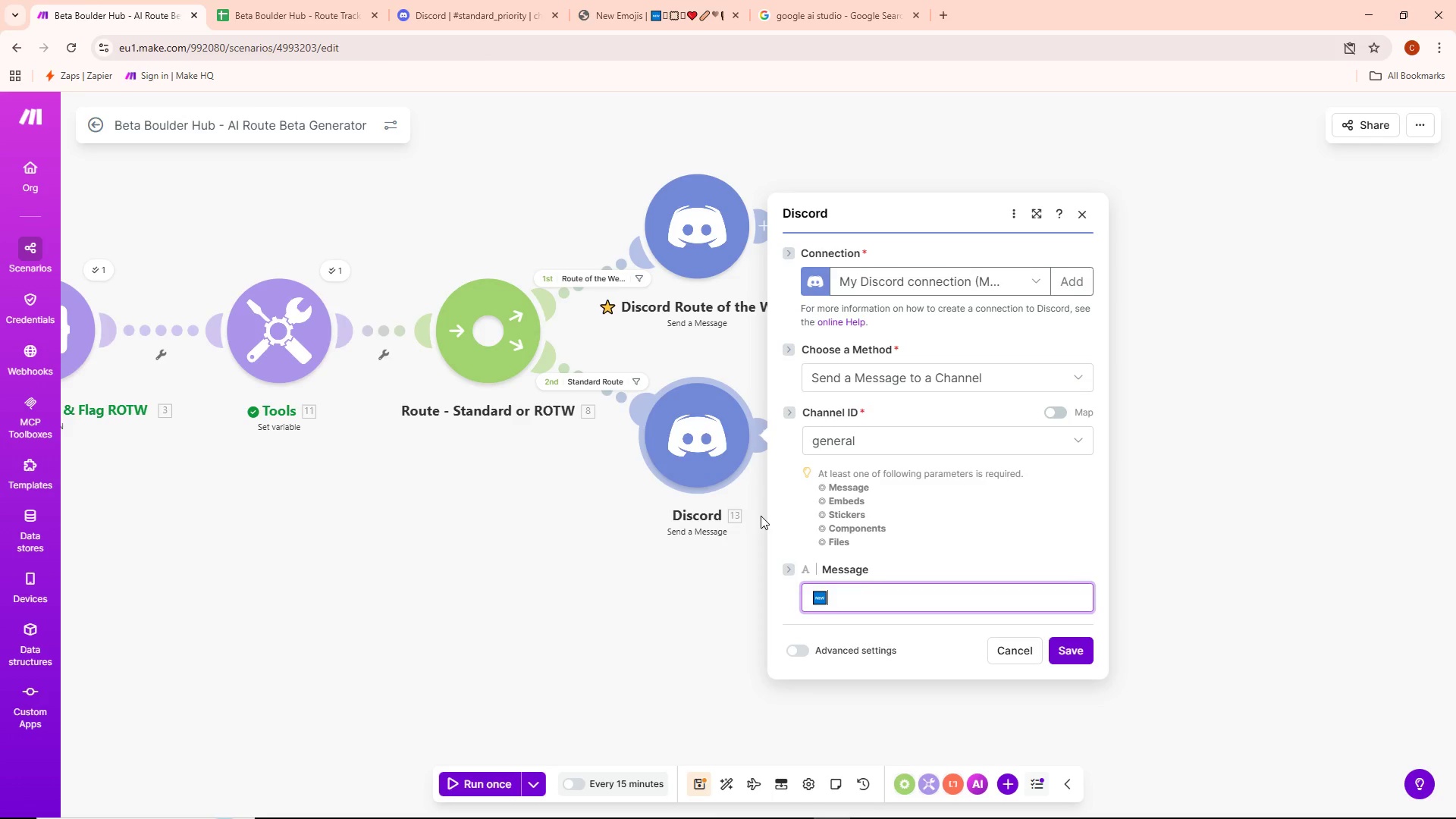 
type( **New Route Drop** | )
 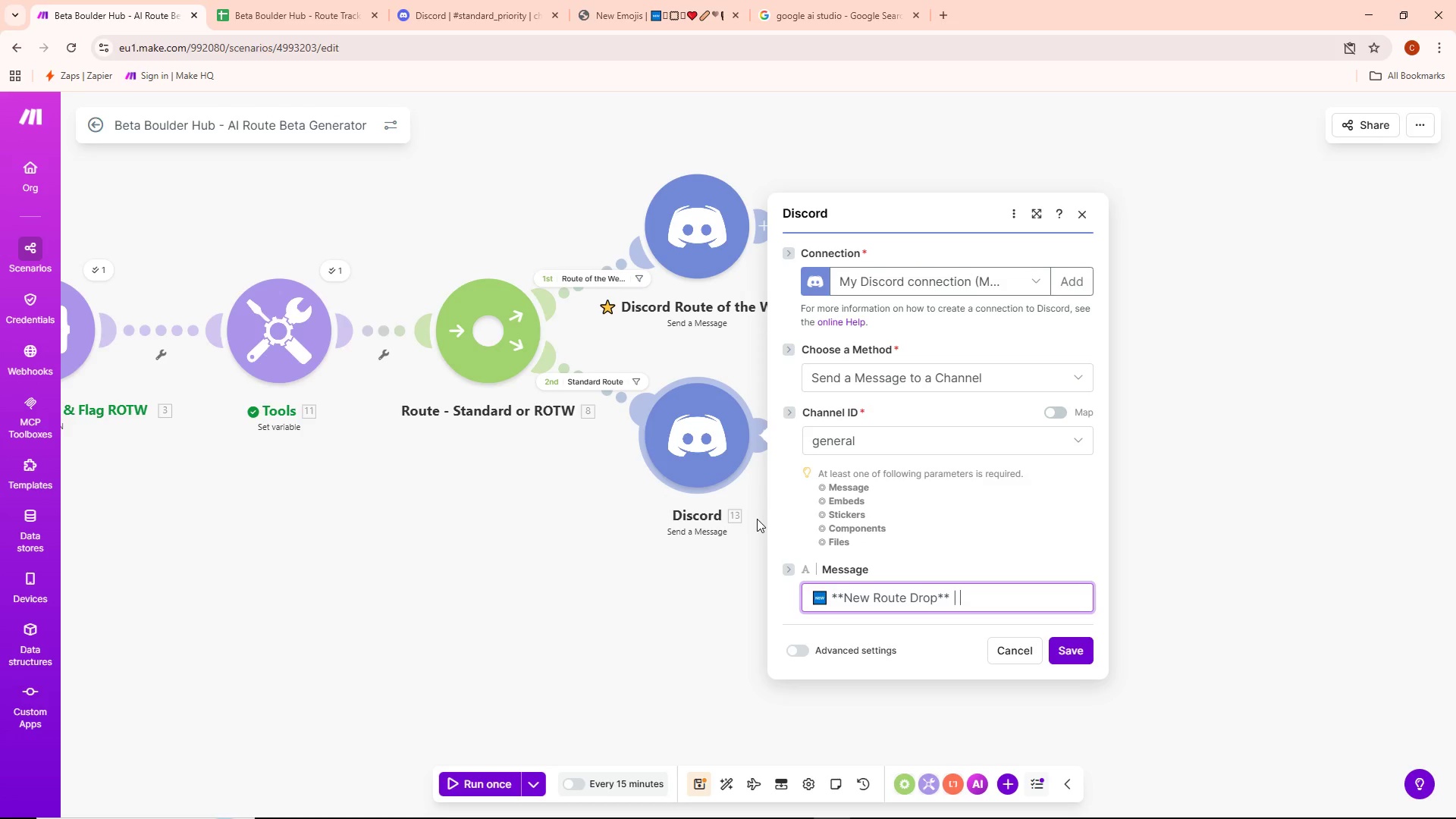 
scroll: coordinate [1192, 582], scroll_direction: down, amount: 7.0
 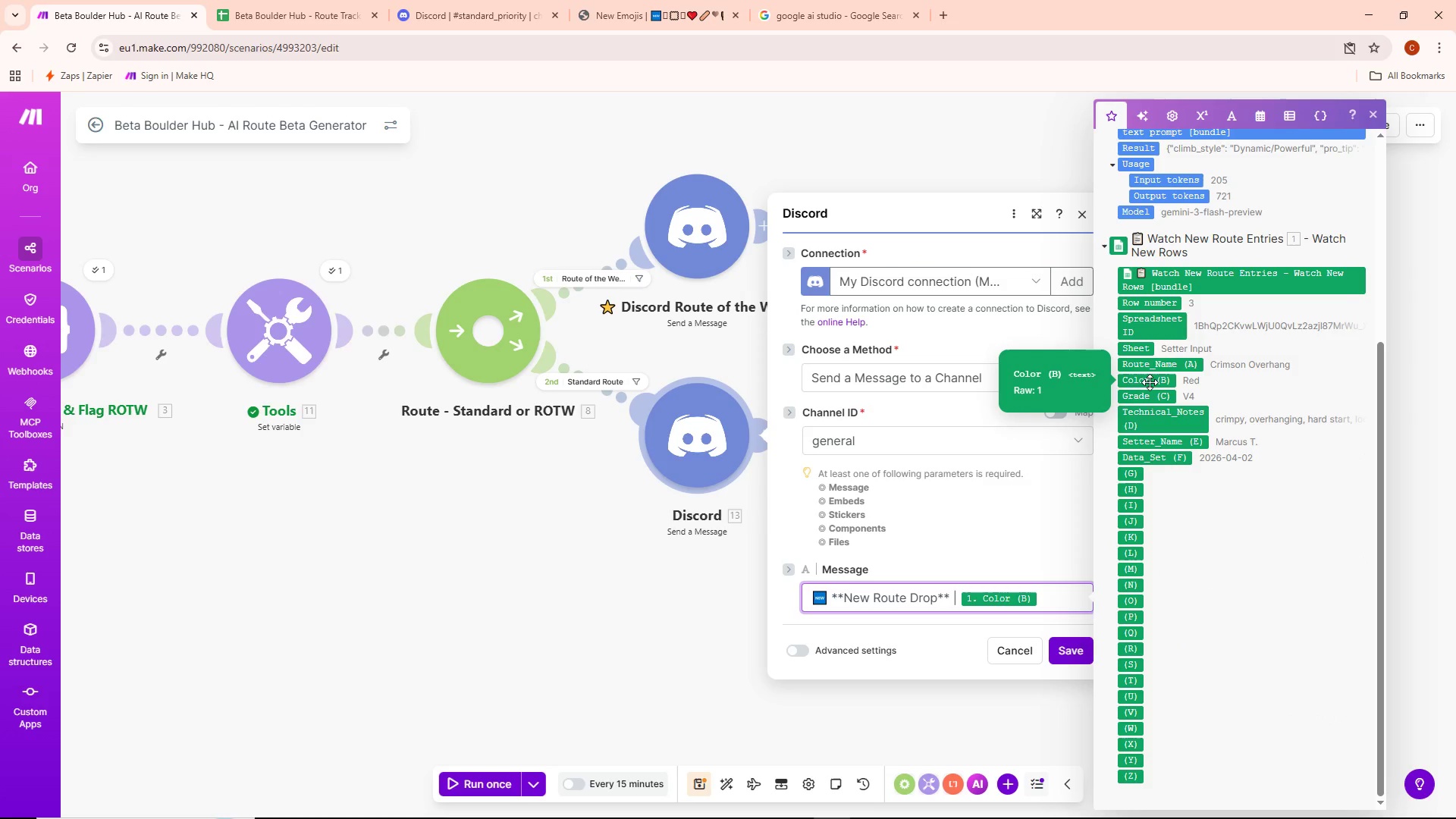 
key(Enter)
 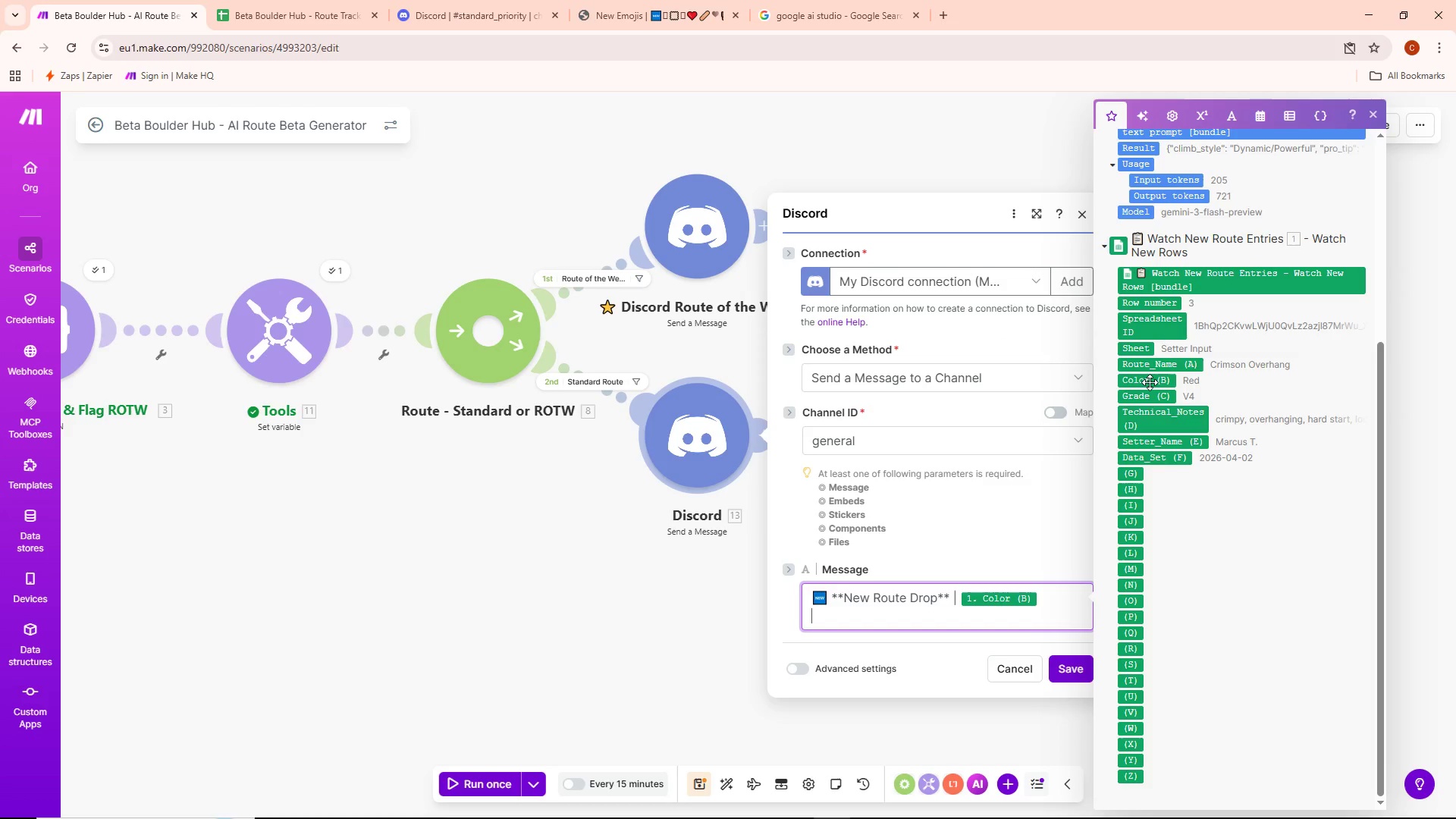 
key(Enter)
 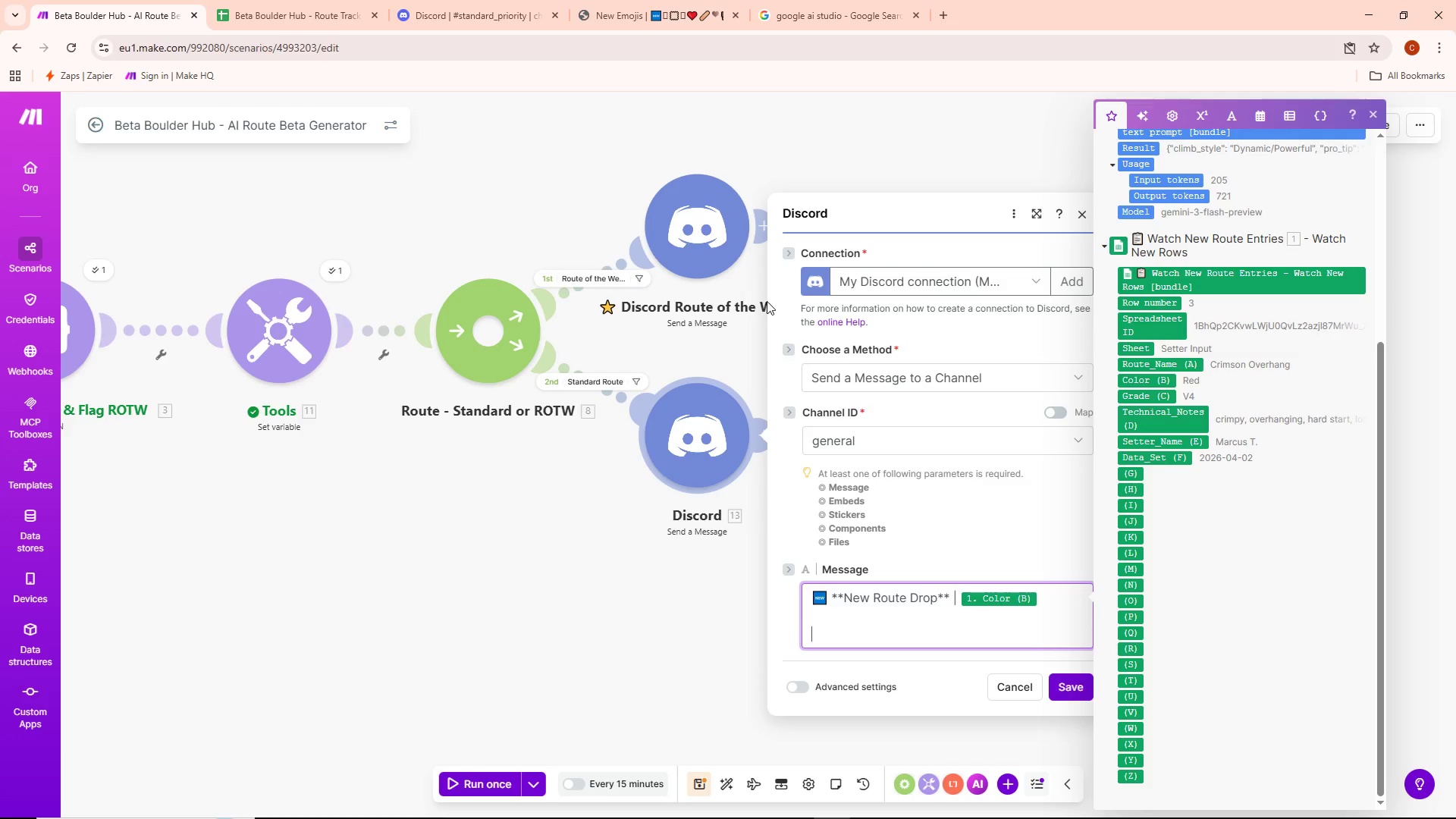 
double_click([709, 243])
 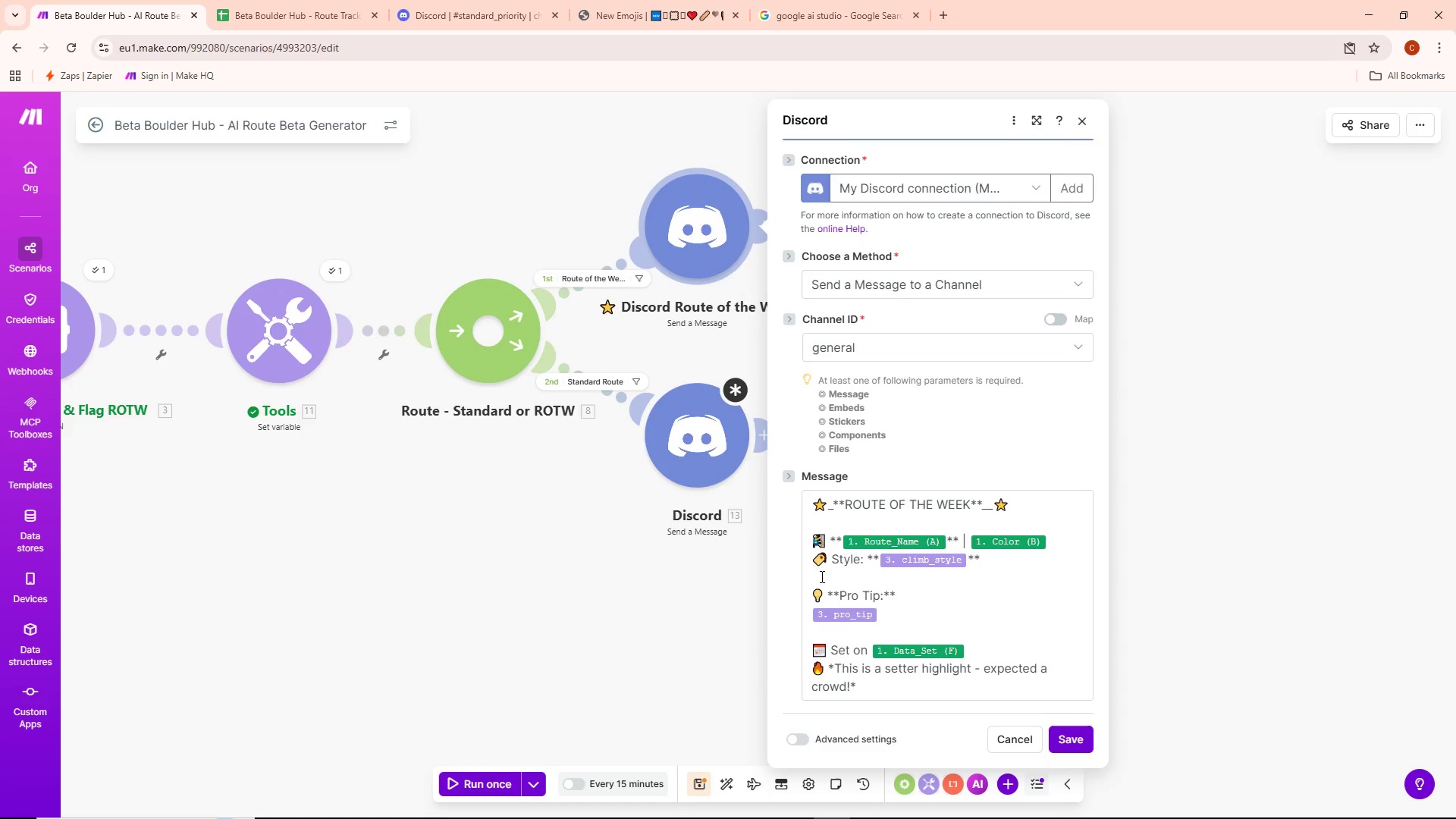 
left_click_drag(start_coordinate=[812, 541], to_coordinate=[824, 540])
 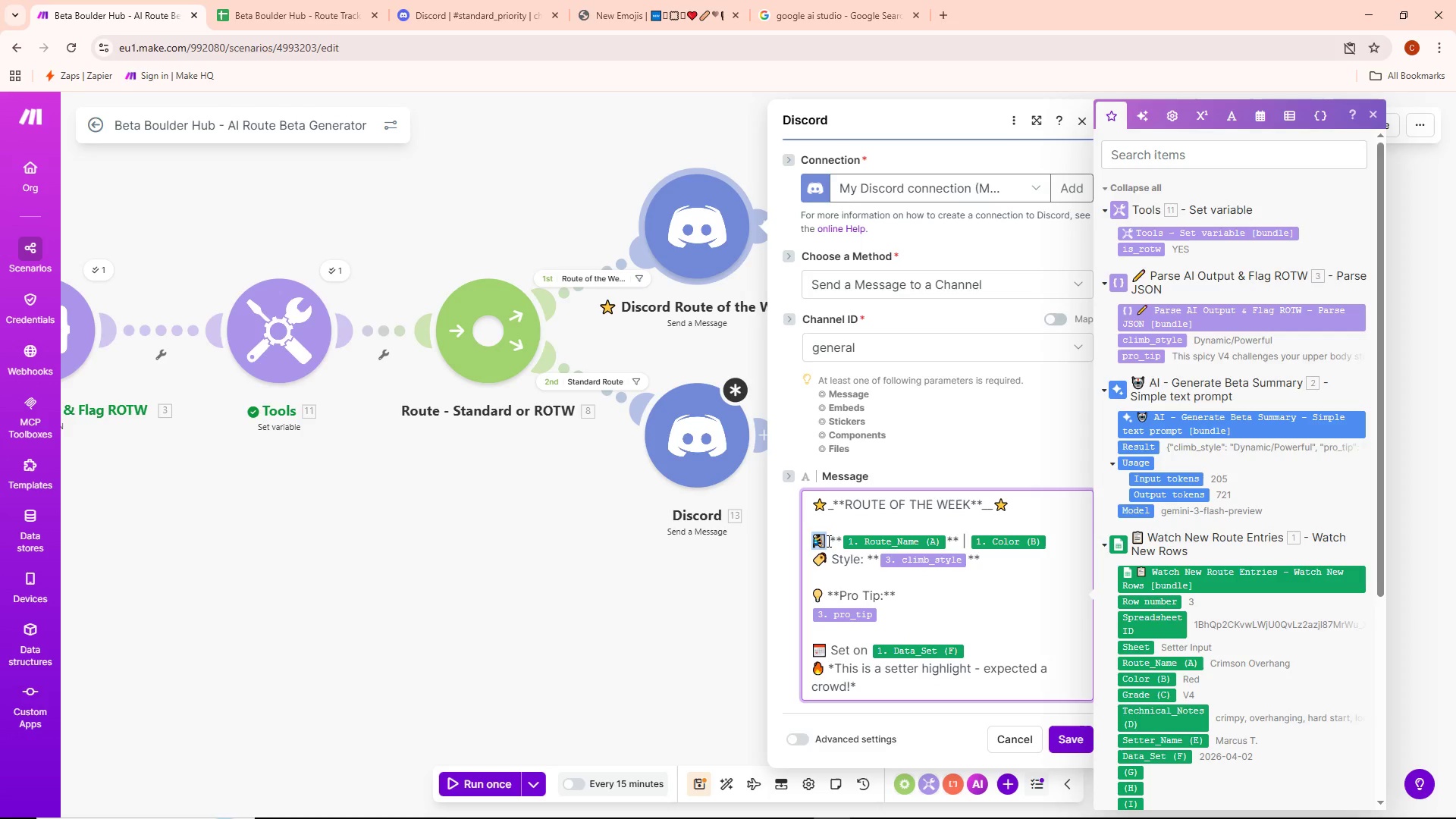 
key(Control+C)
 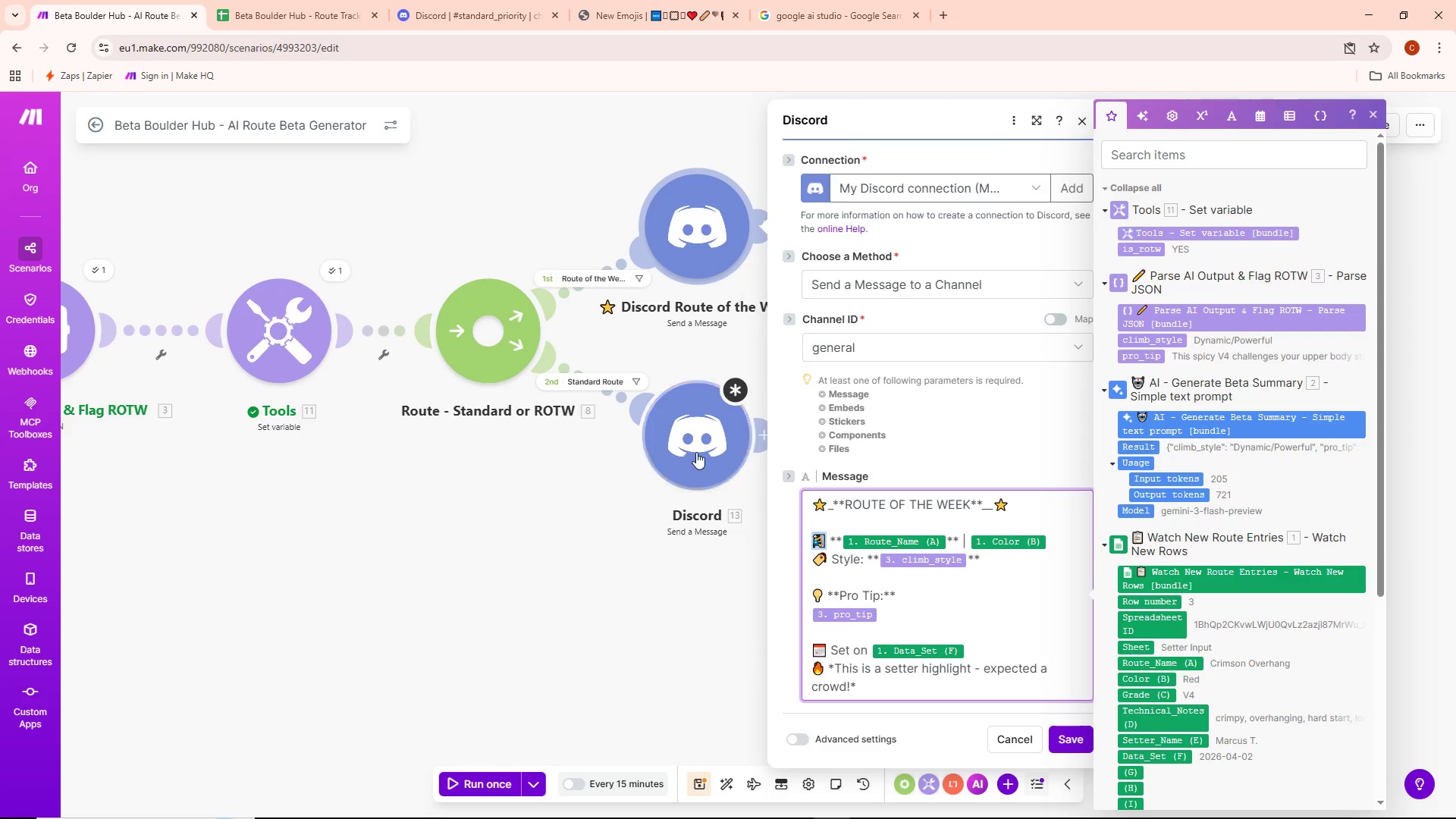 
double_click([695, 450])
 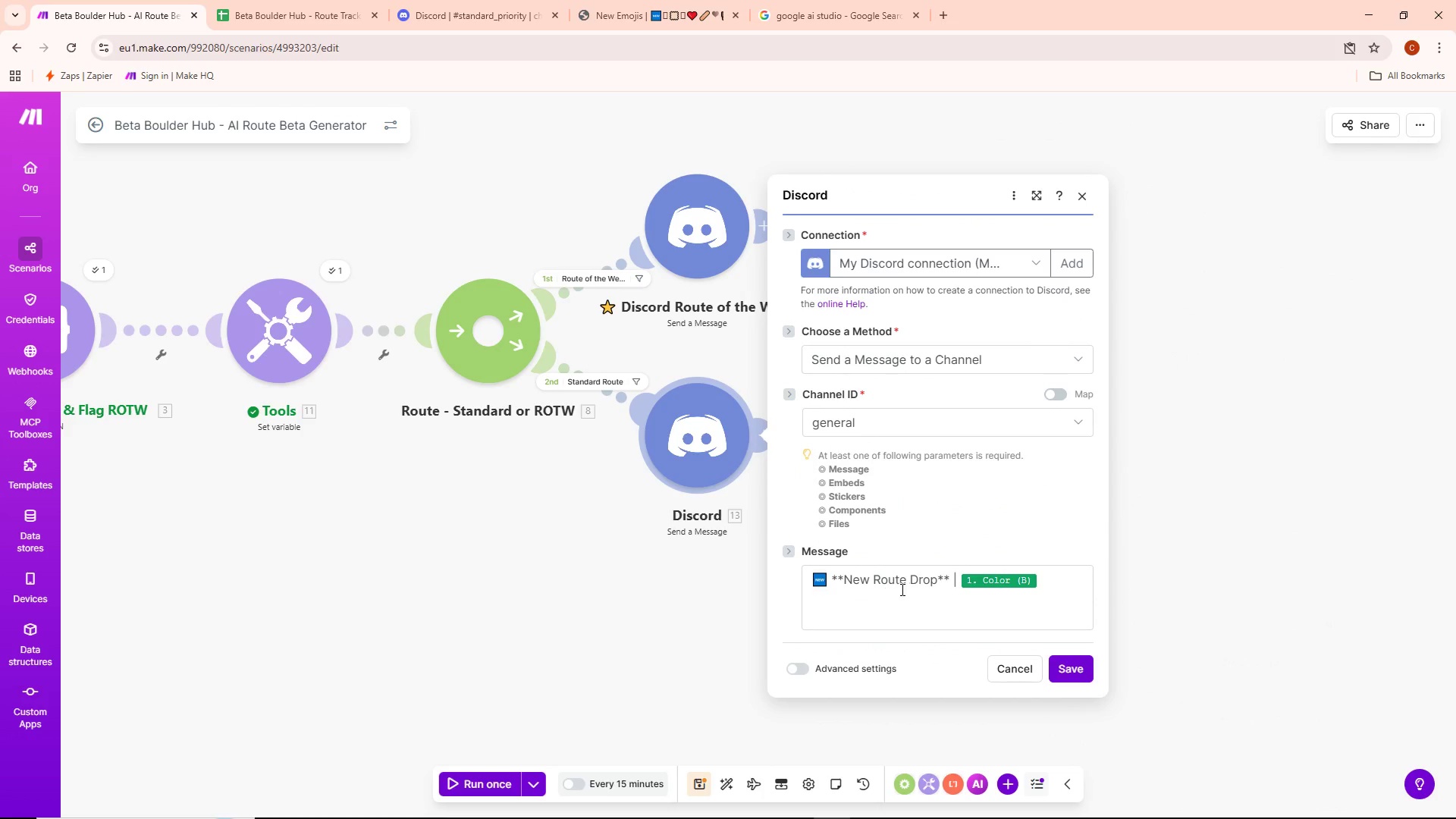 
left_click([827, 606])
 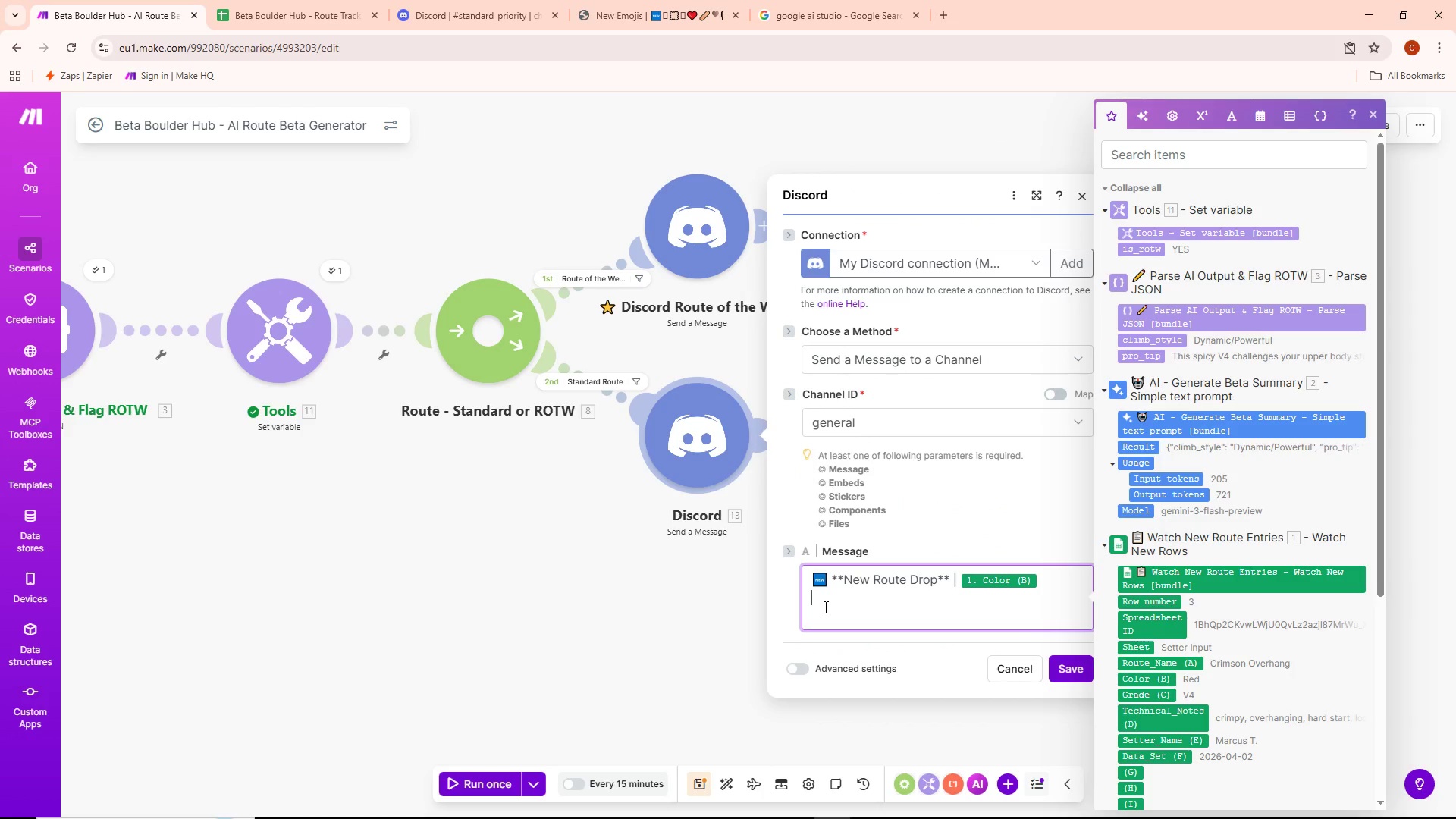 
key(Enter)
 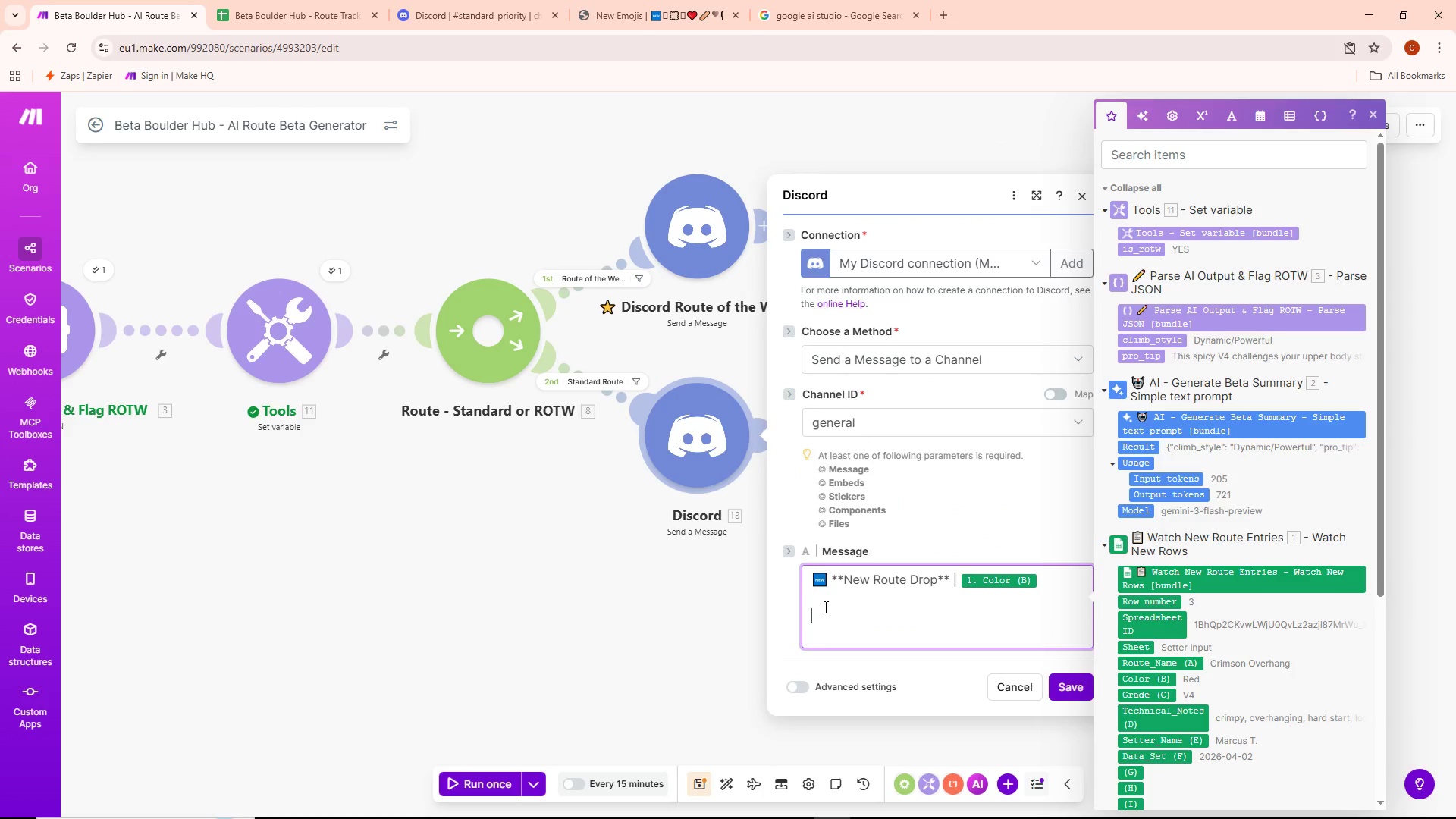 
key(Control+ControlLeft)
 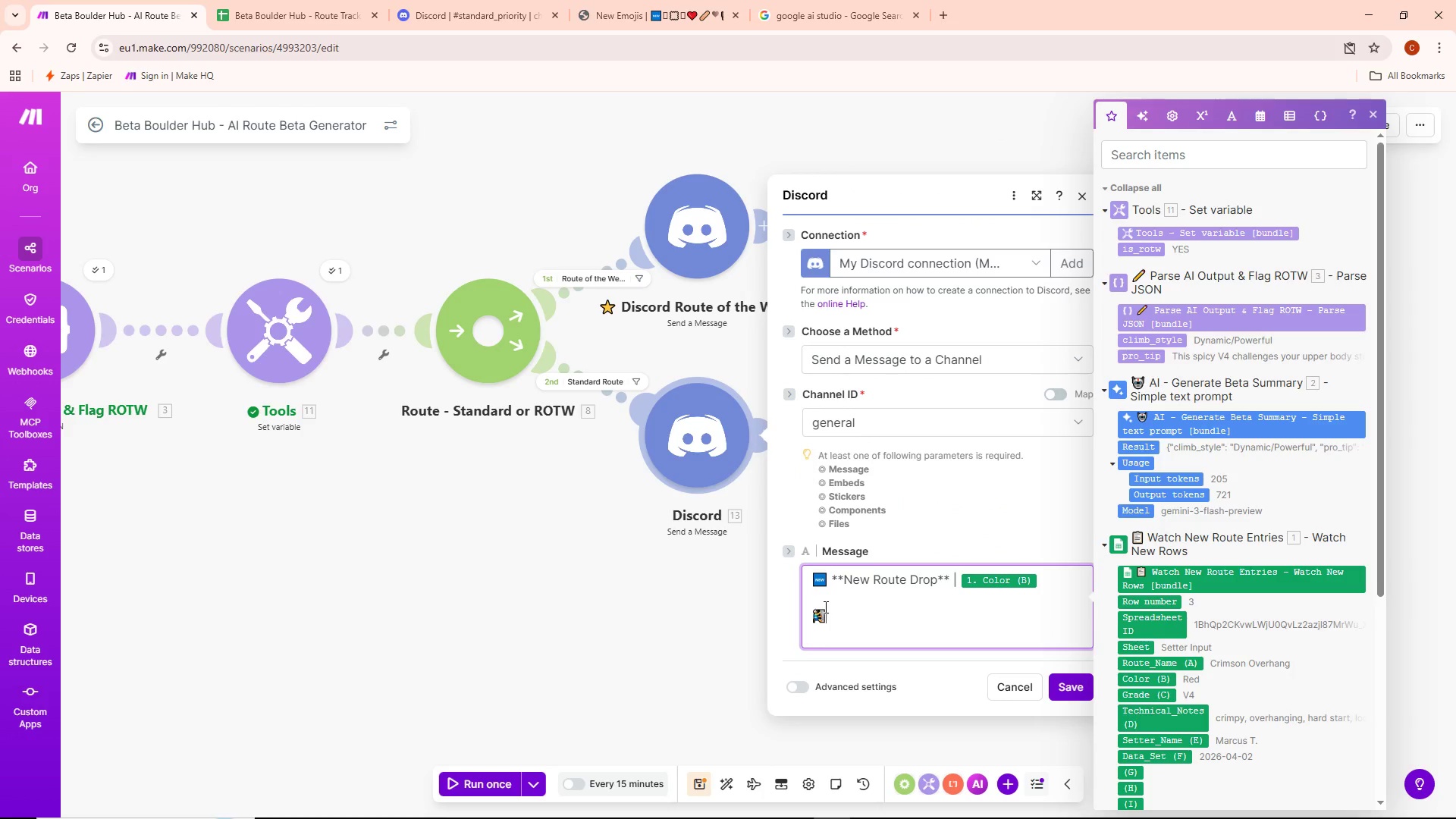 
key(Control+V)
 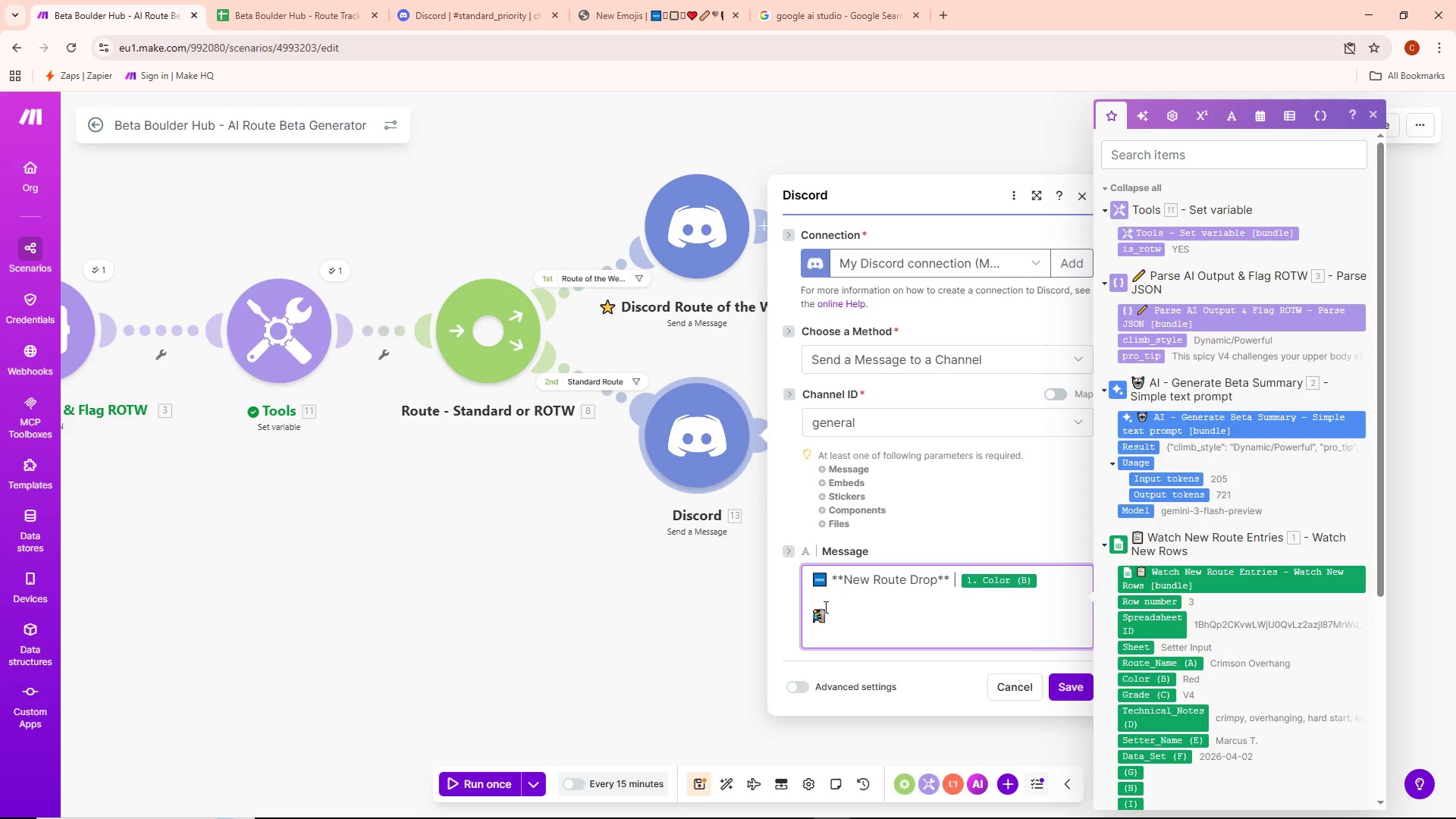 
type( **)
 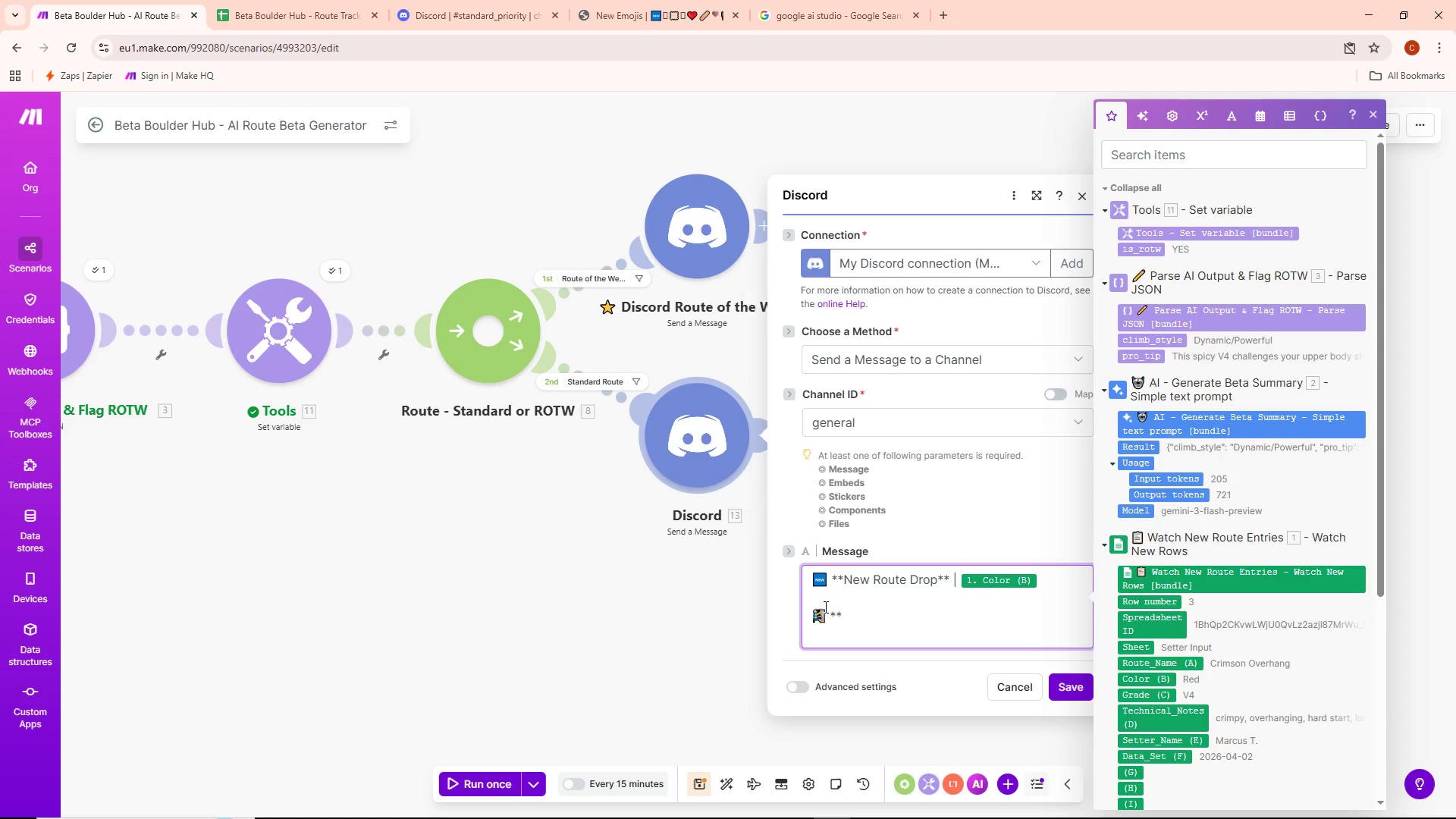 
left_click([1169, 663])
 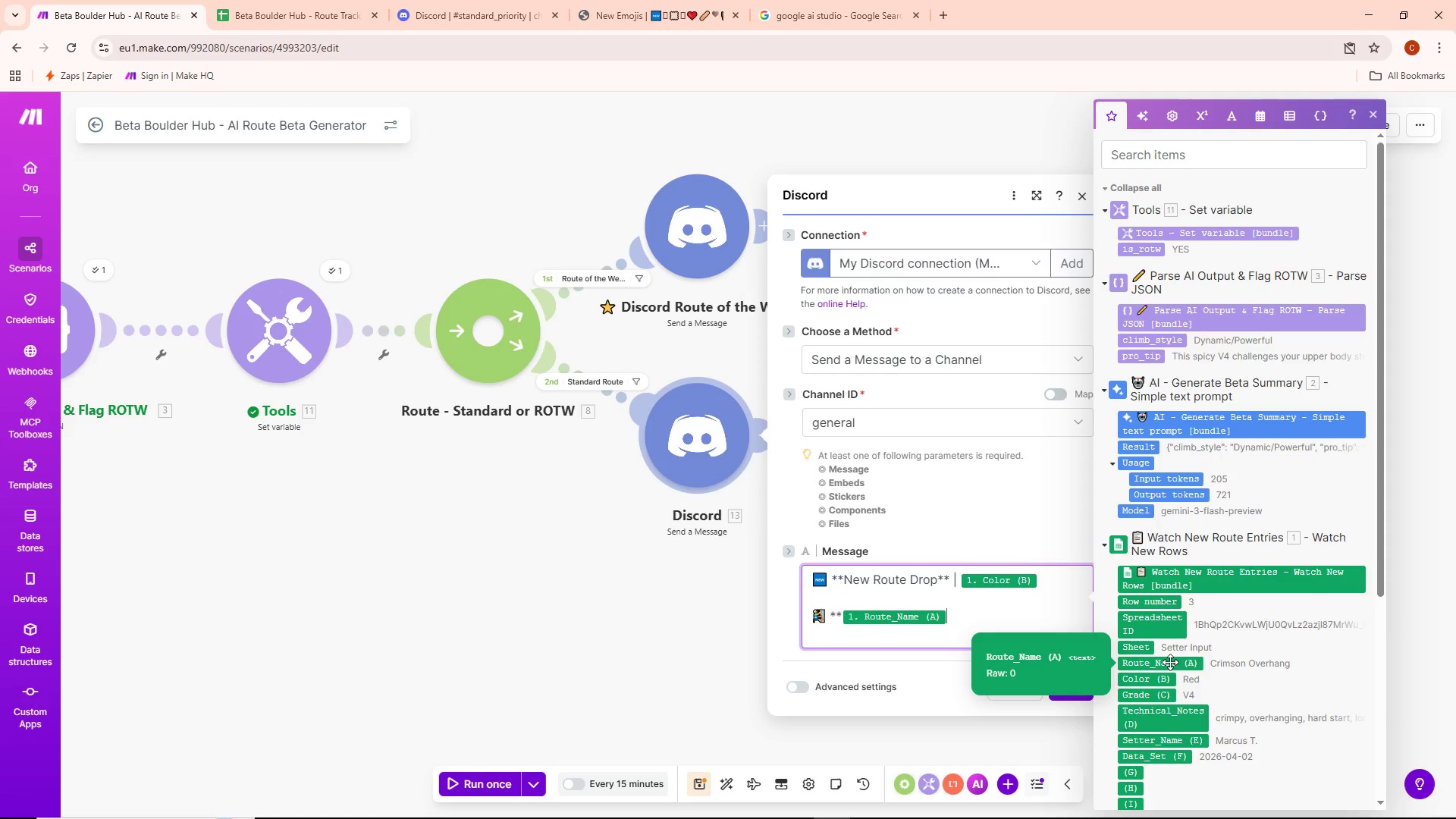 
type(** | )
 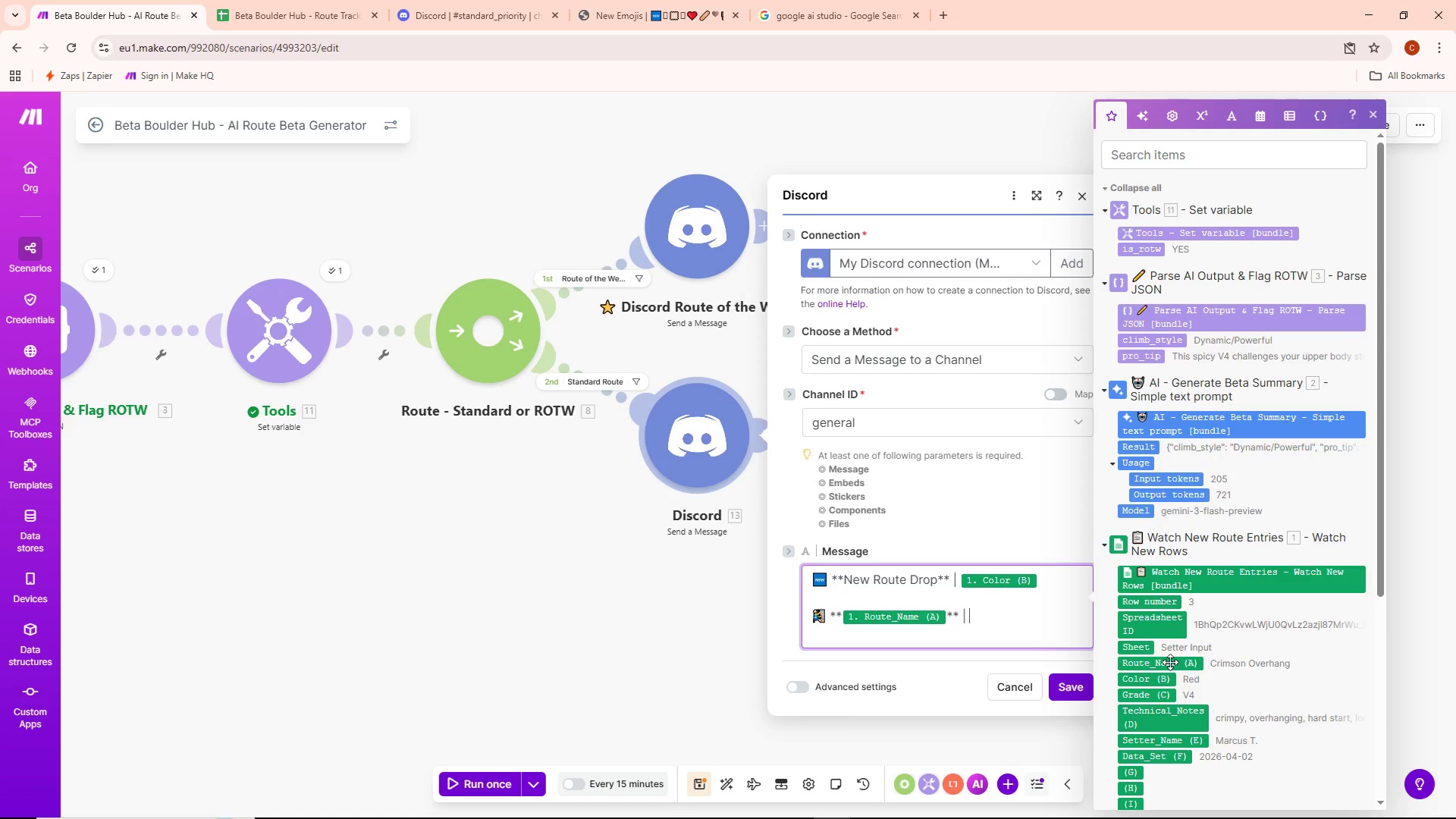 
hold_key(key=ShiftLeft, duration=1.12)
 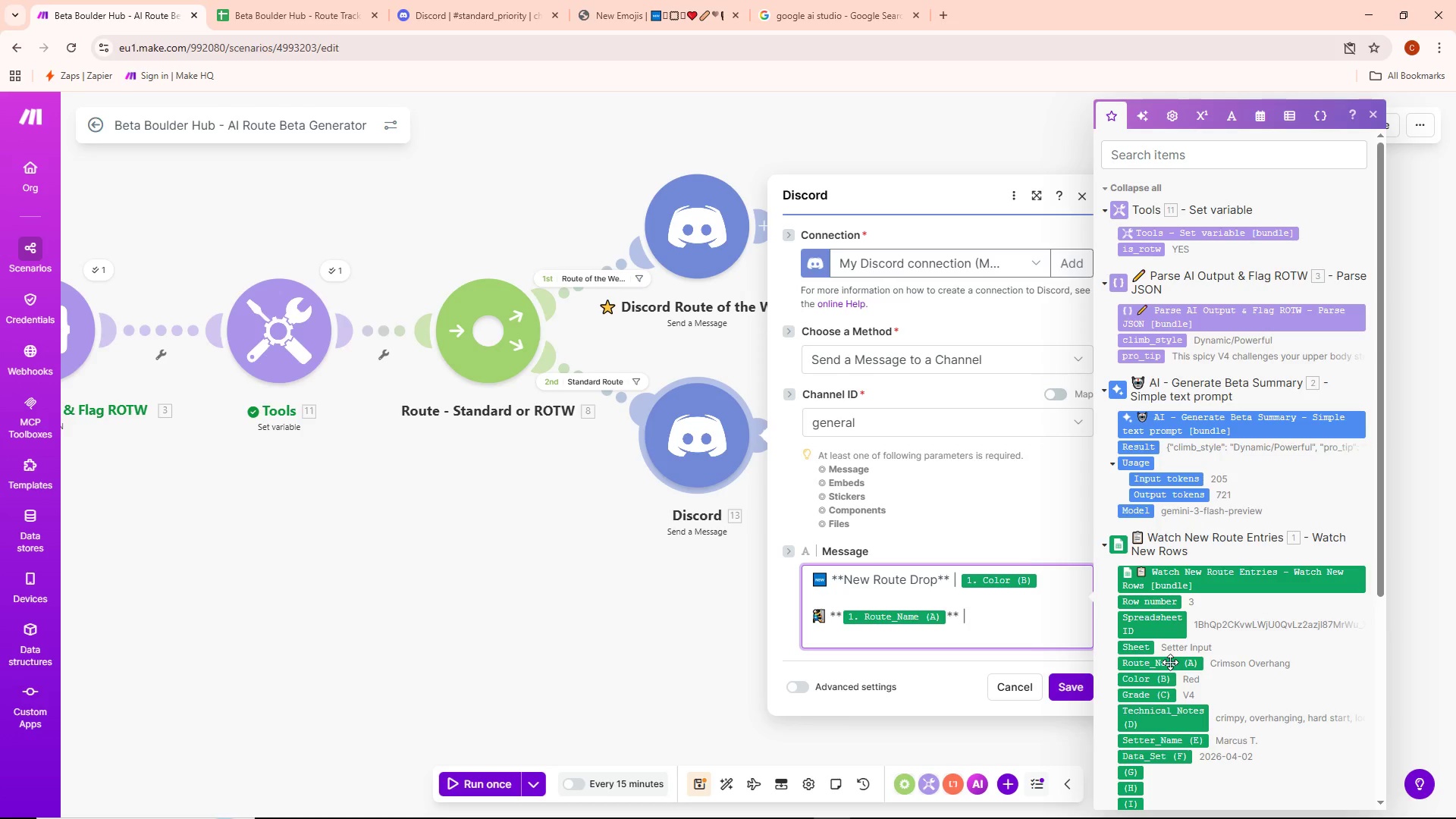 
type(**)
 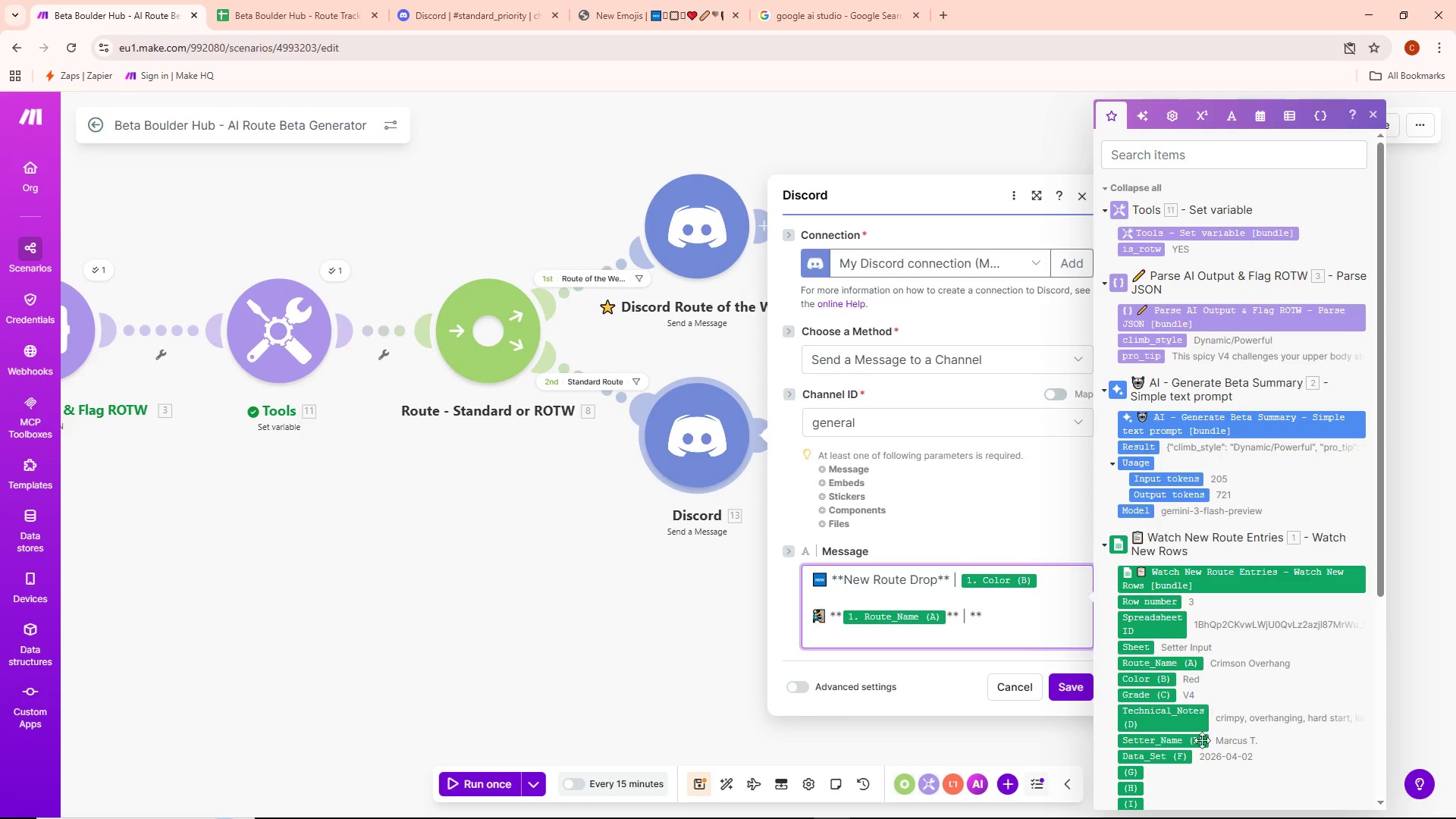 
left_click([1147, 694])
 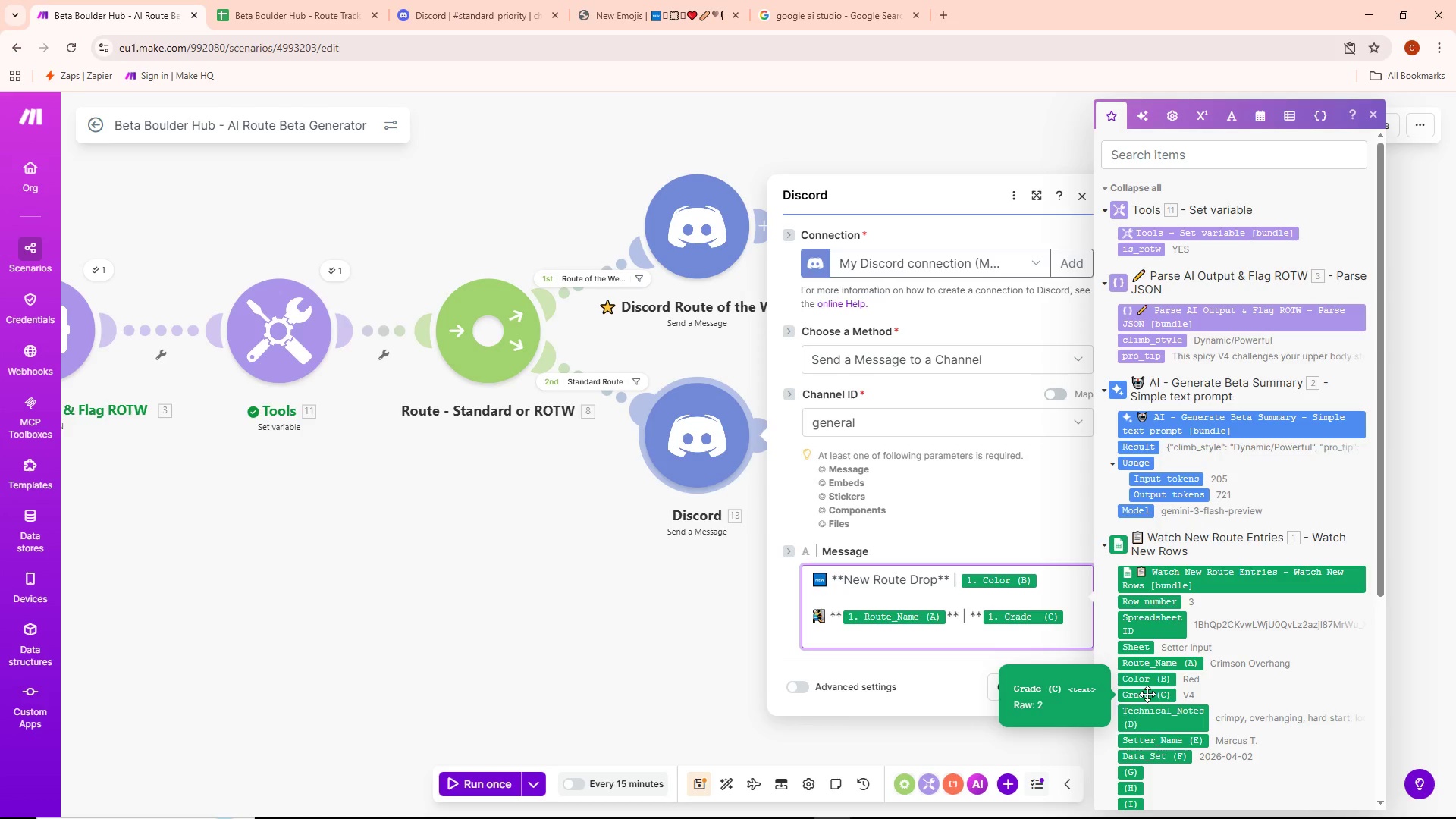 
type(**)
 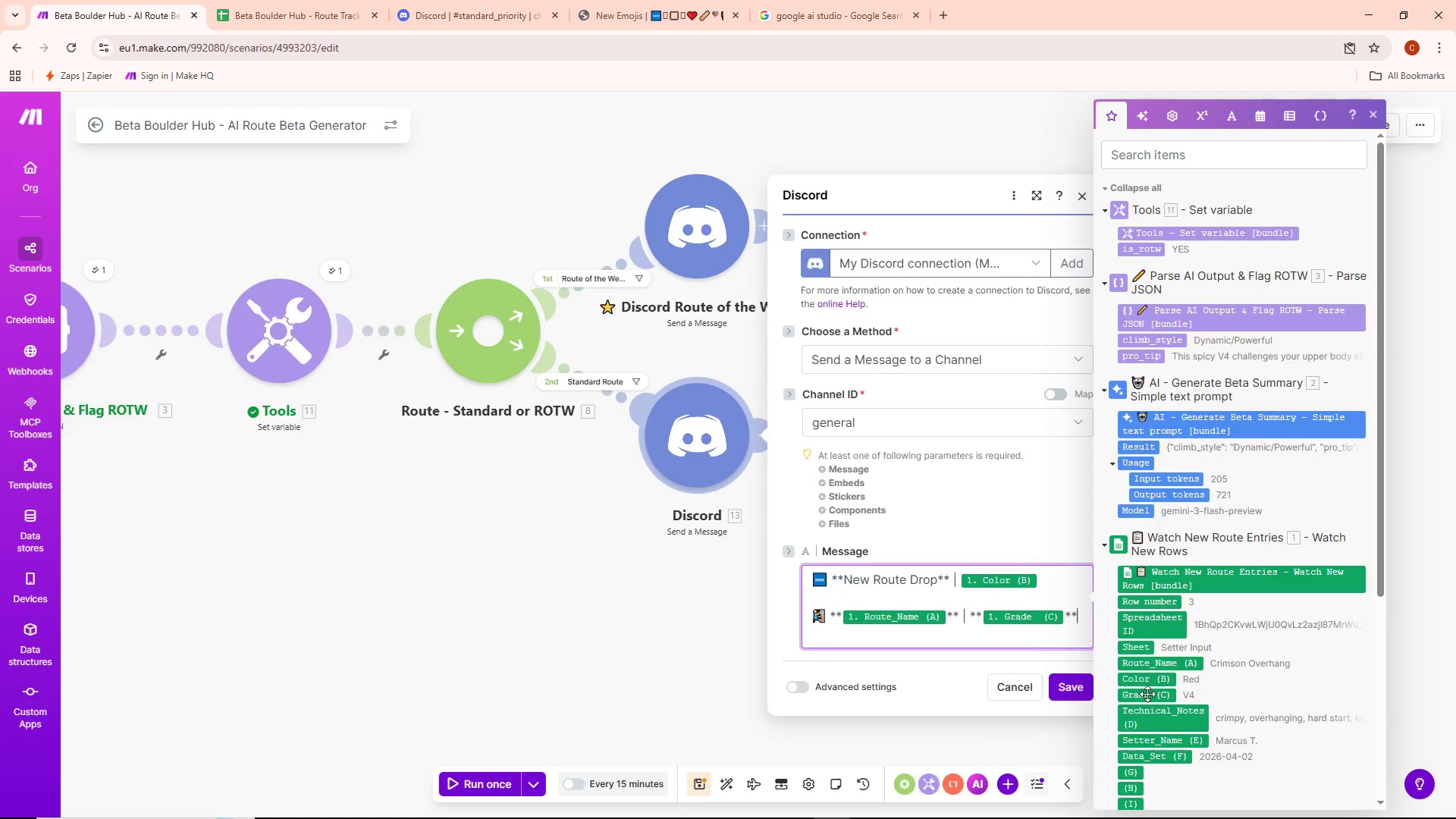 
key(Enter)
 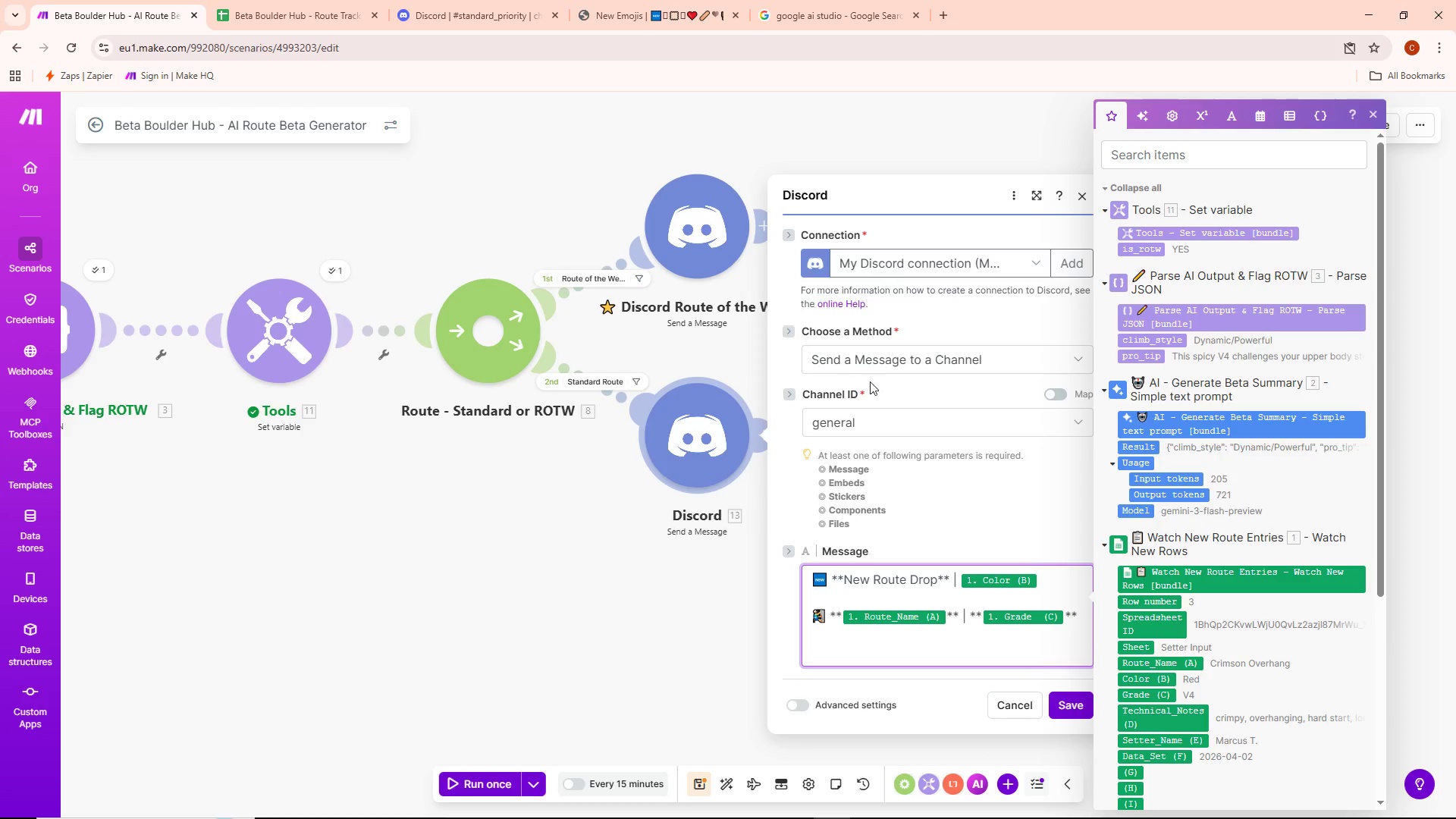 
double_click([724, 255])
 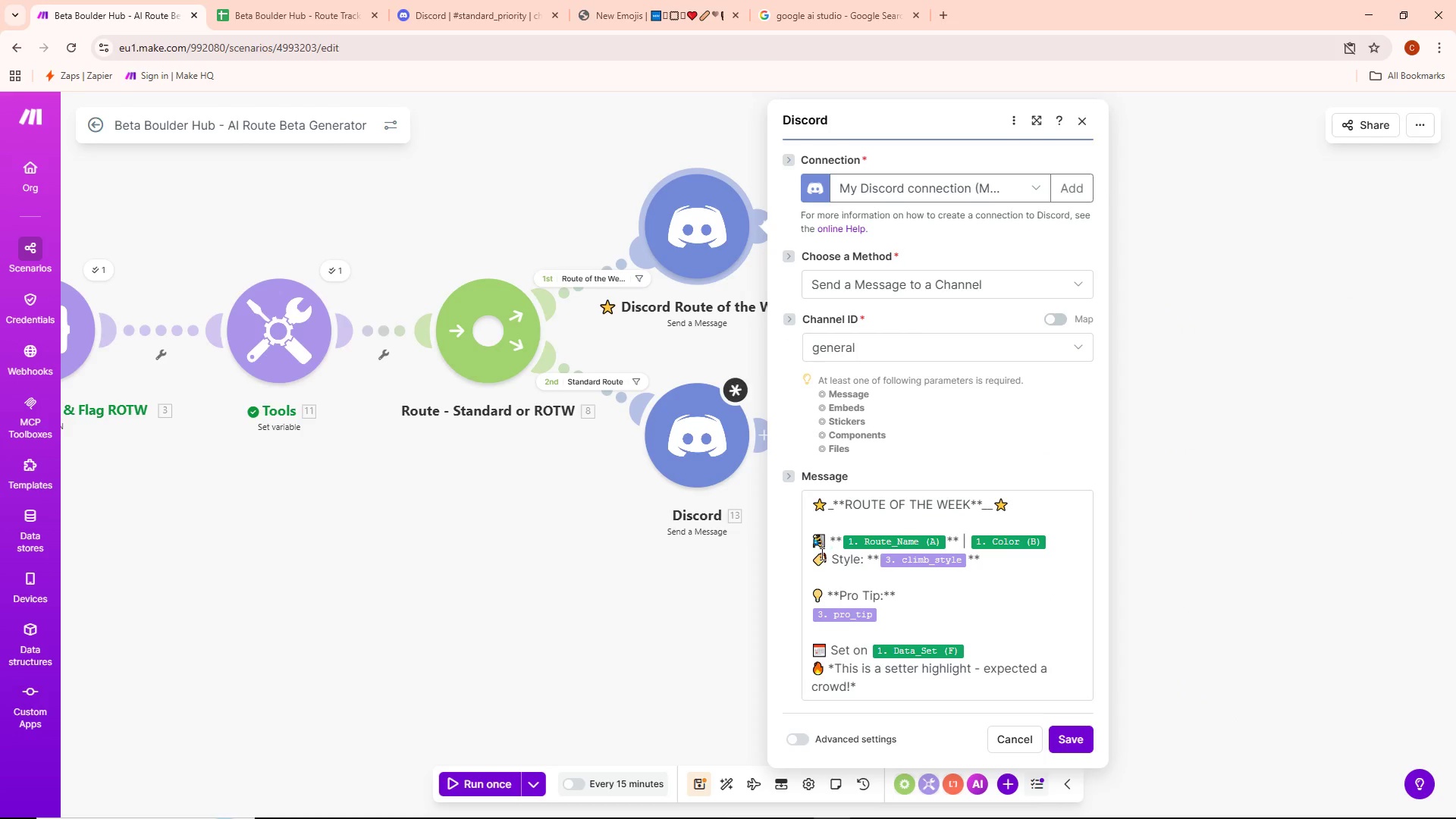 
left_click_drag(start_coordinate=[818, 560], to_coordinate=[977, 563])
 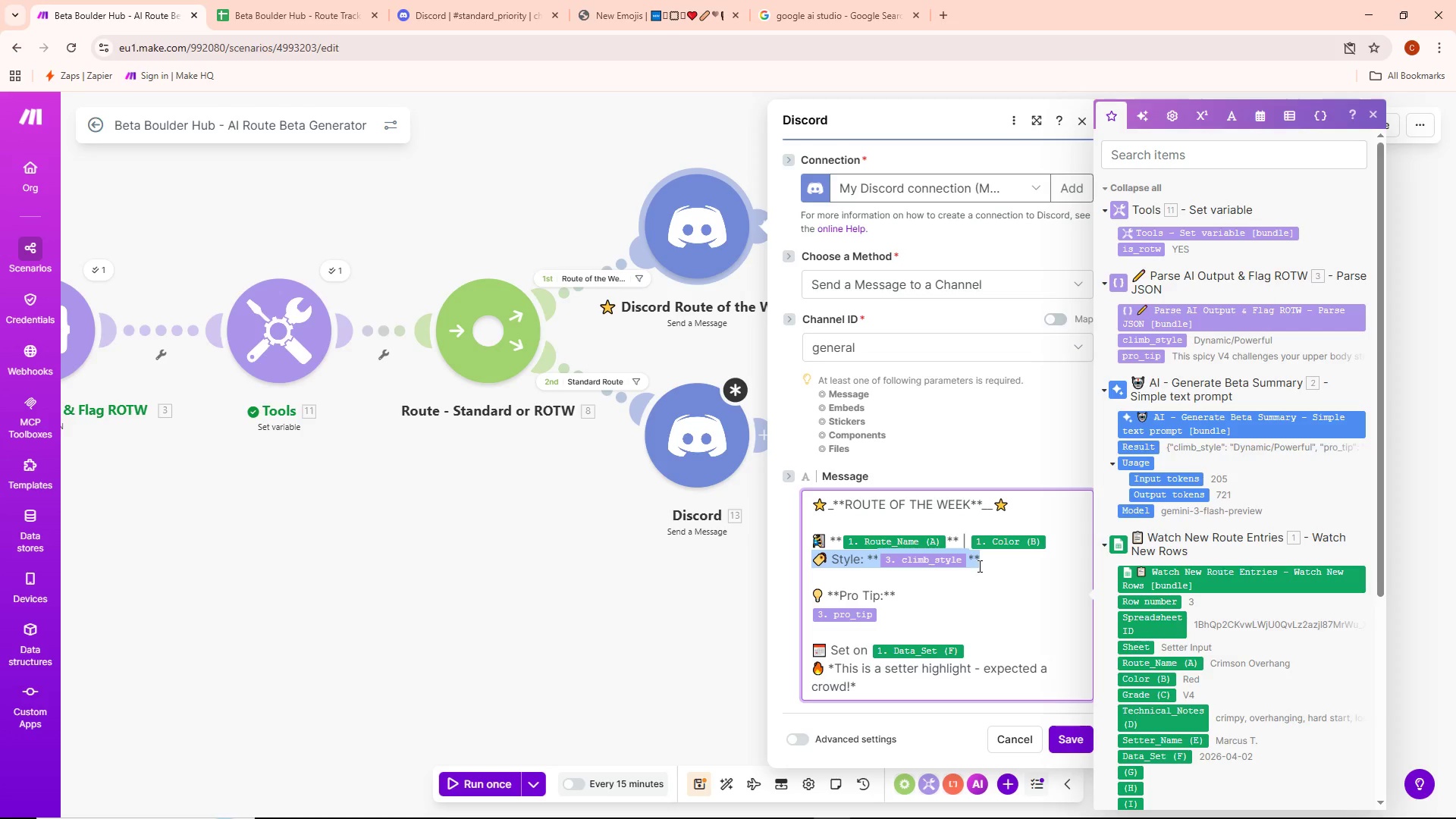 
key(Control+ControlLeft)
 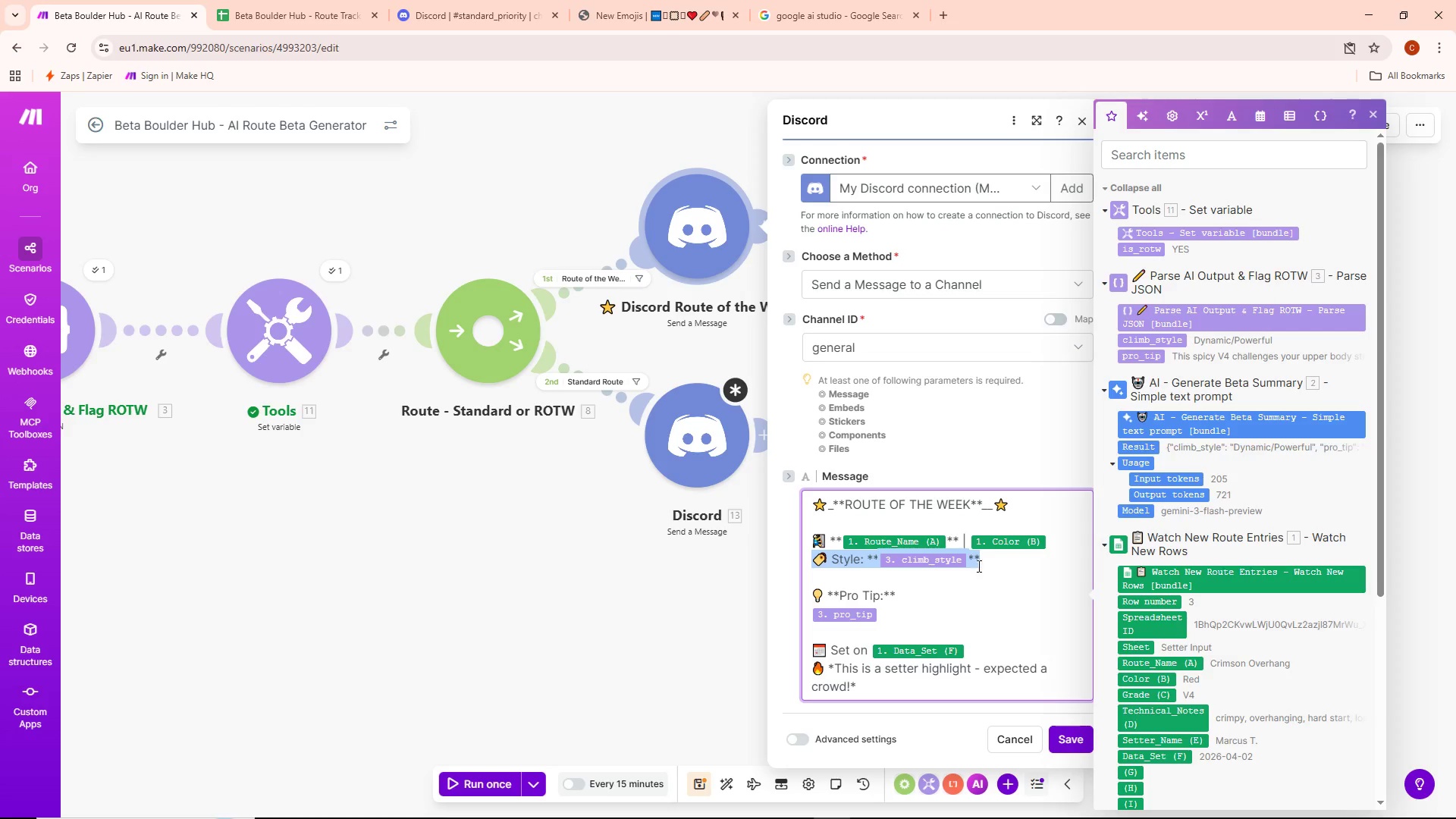 
key(Control+C)
 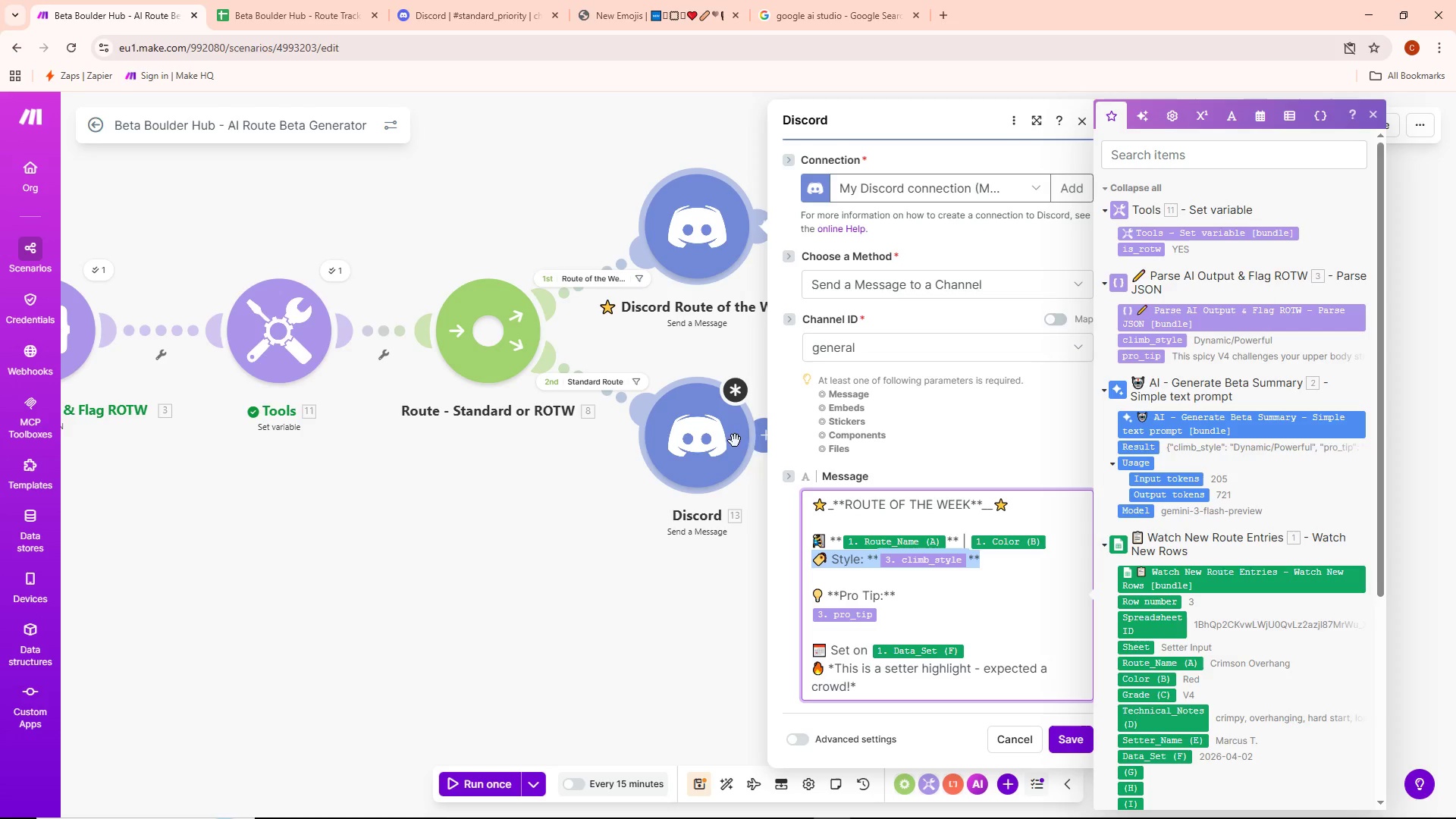 
double_click([721, 438])
 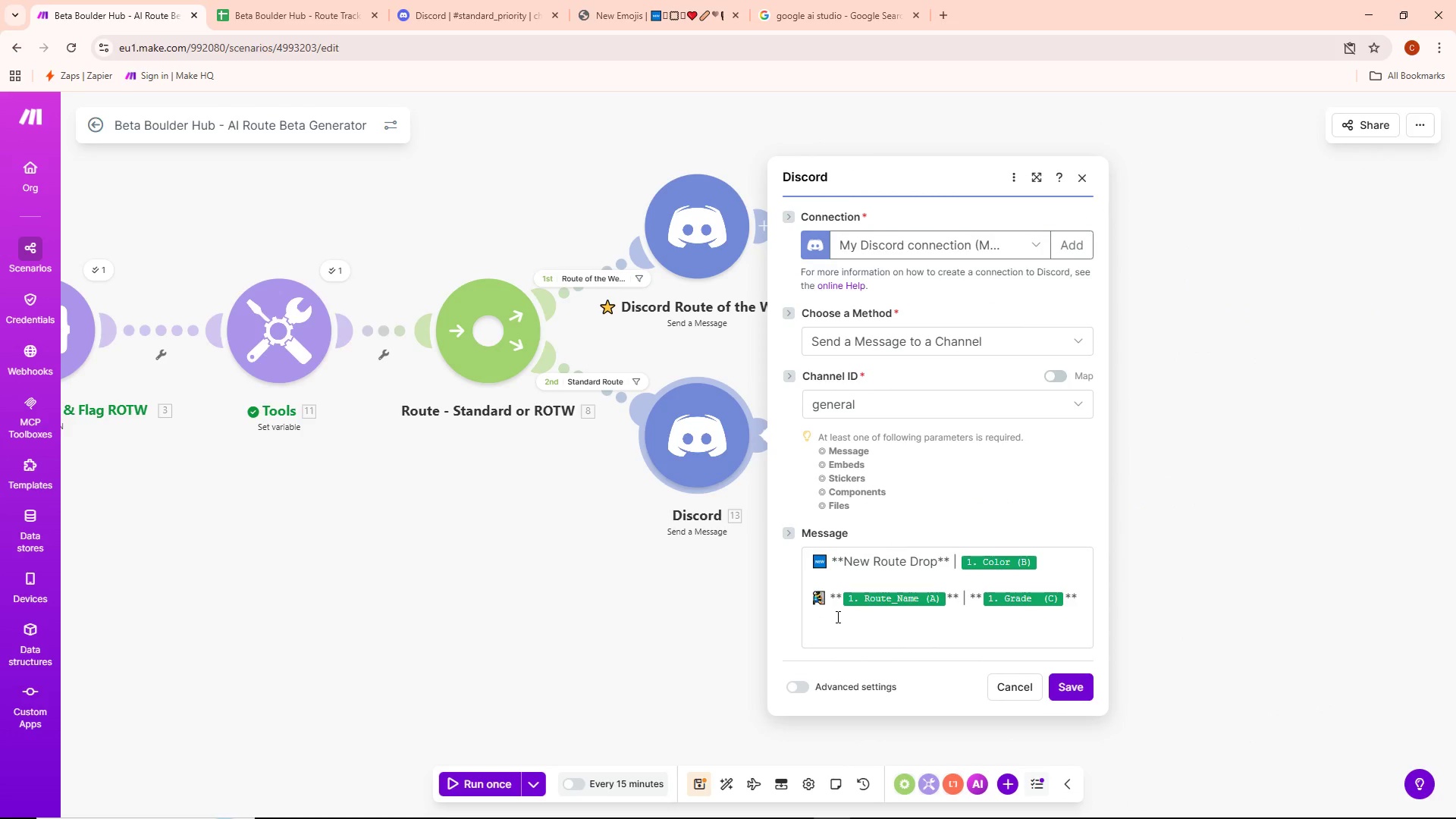 
key(Control+ControlLeft)
 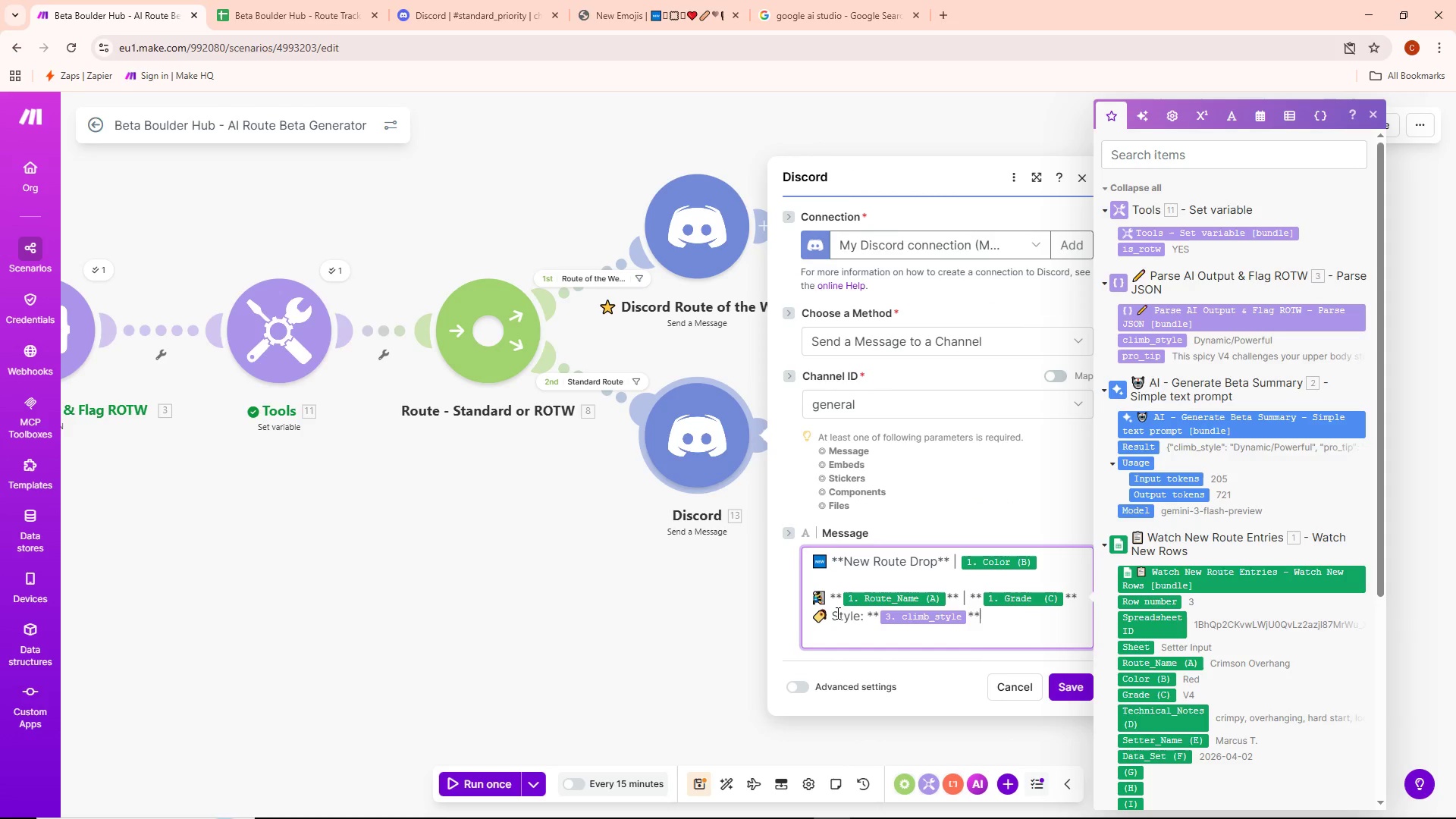 
key(Control+V)
 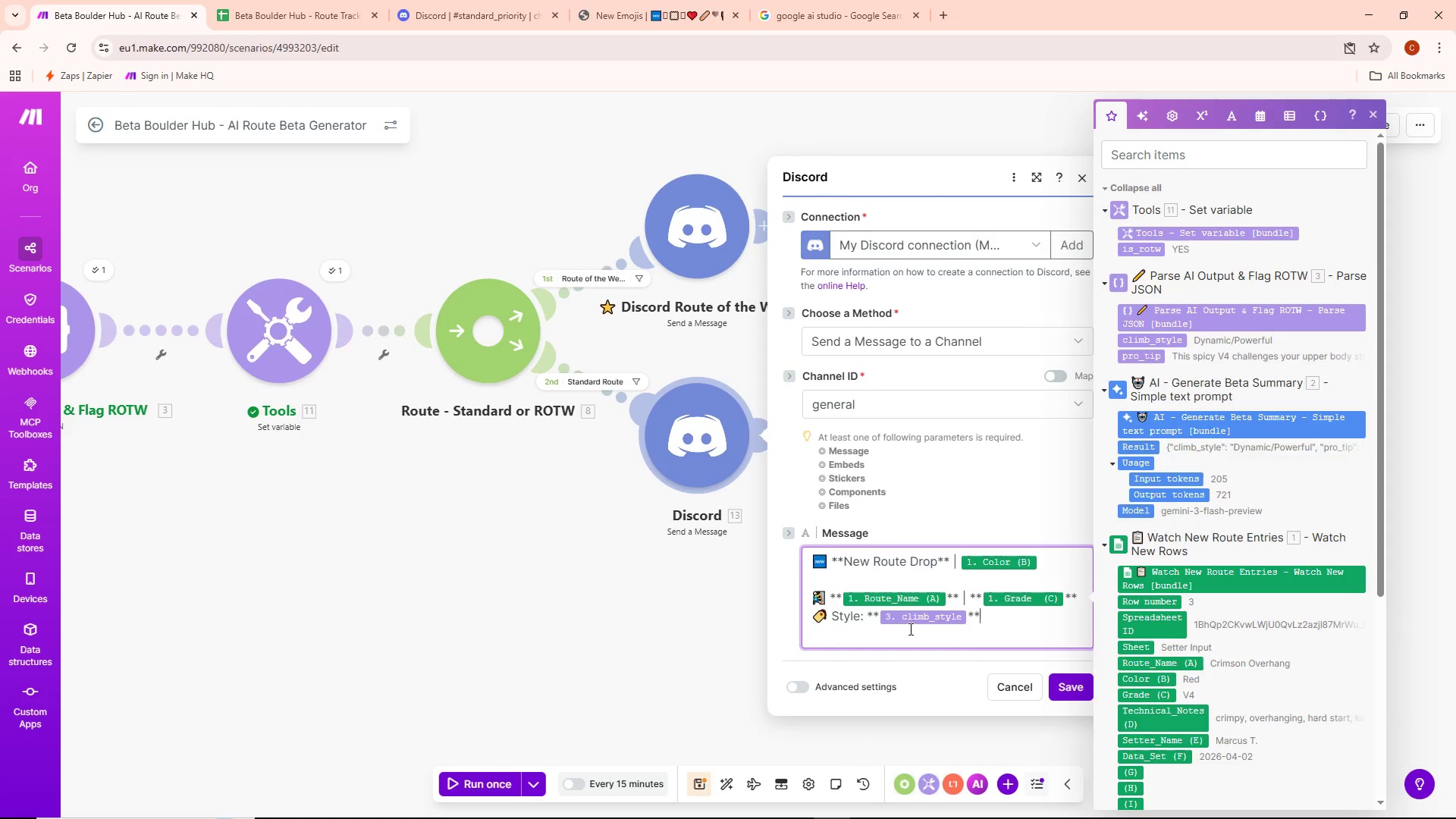 
key(Enter)
 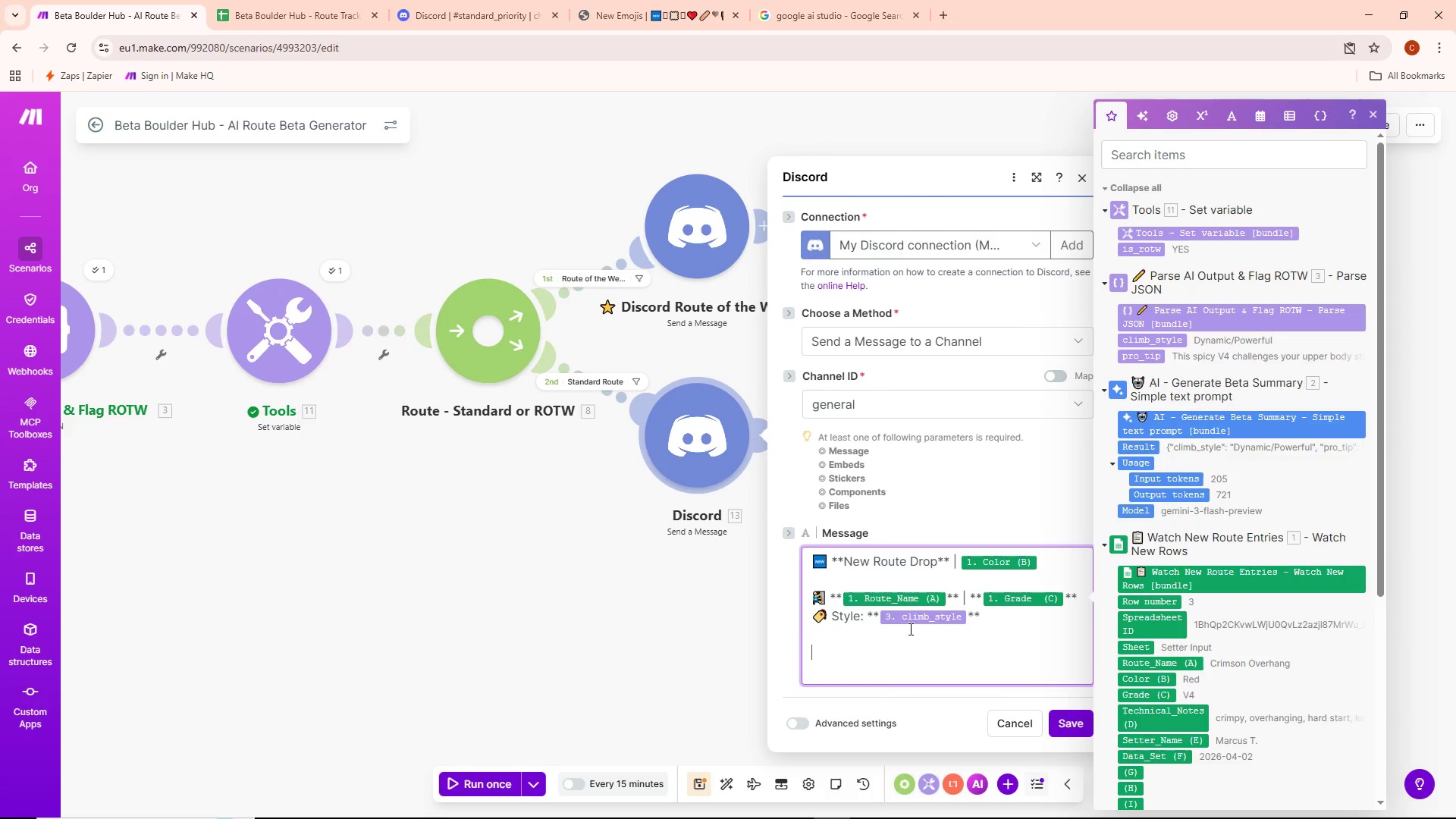 
key(Enter)
 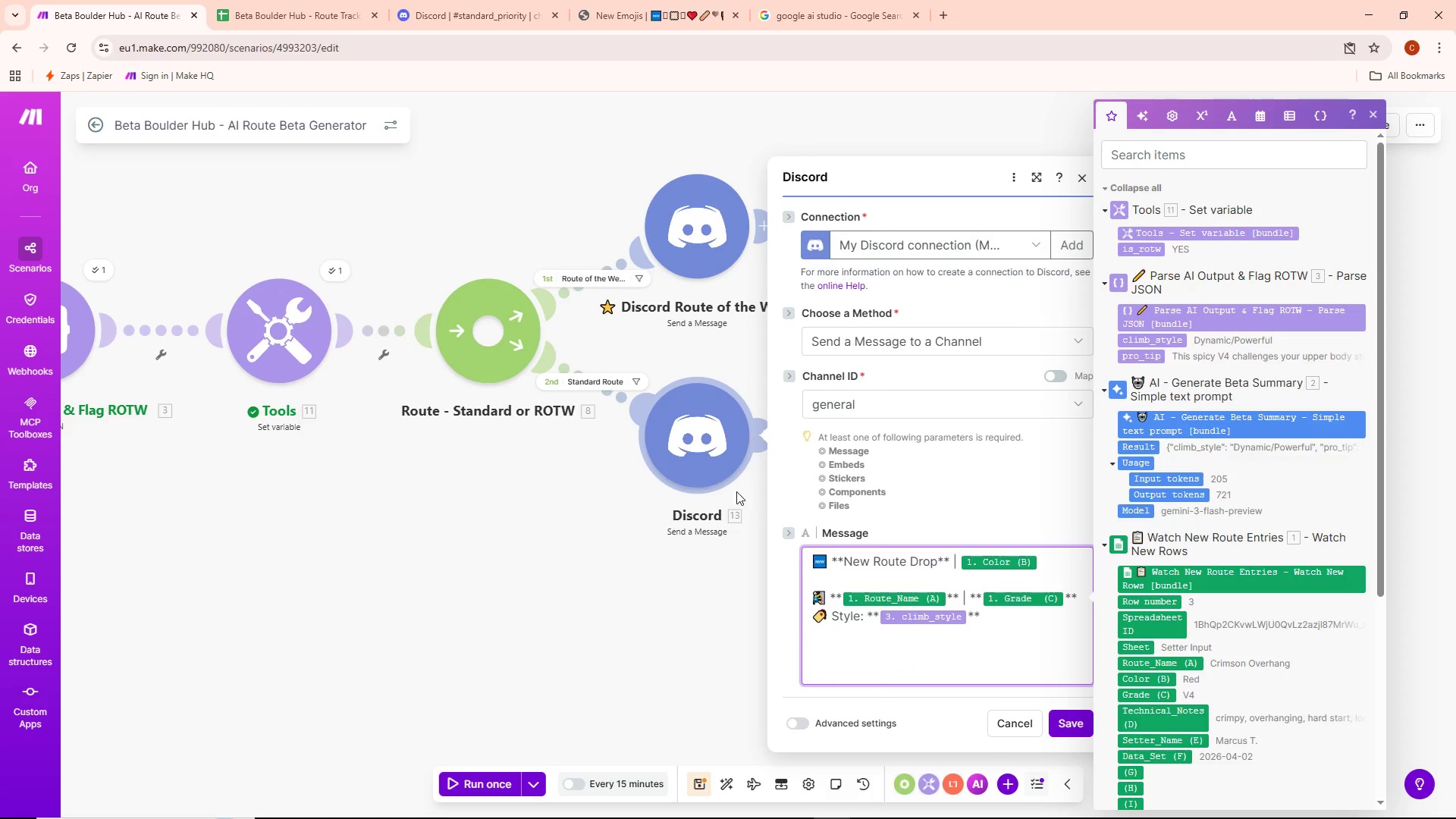 
left_click([654, 210])
 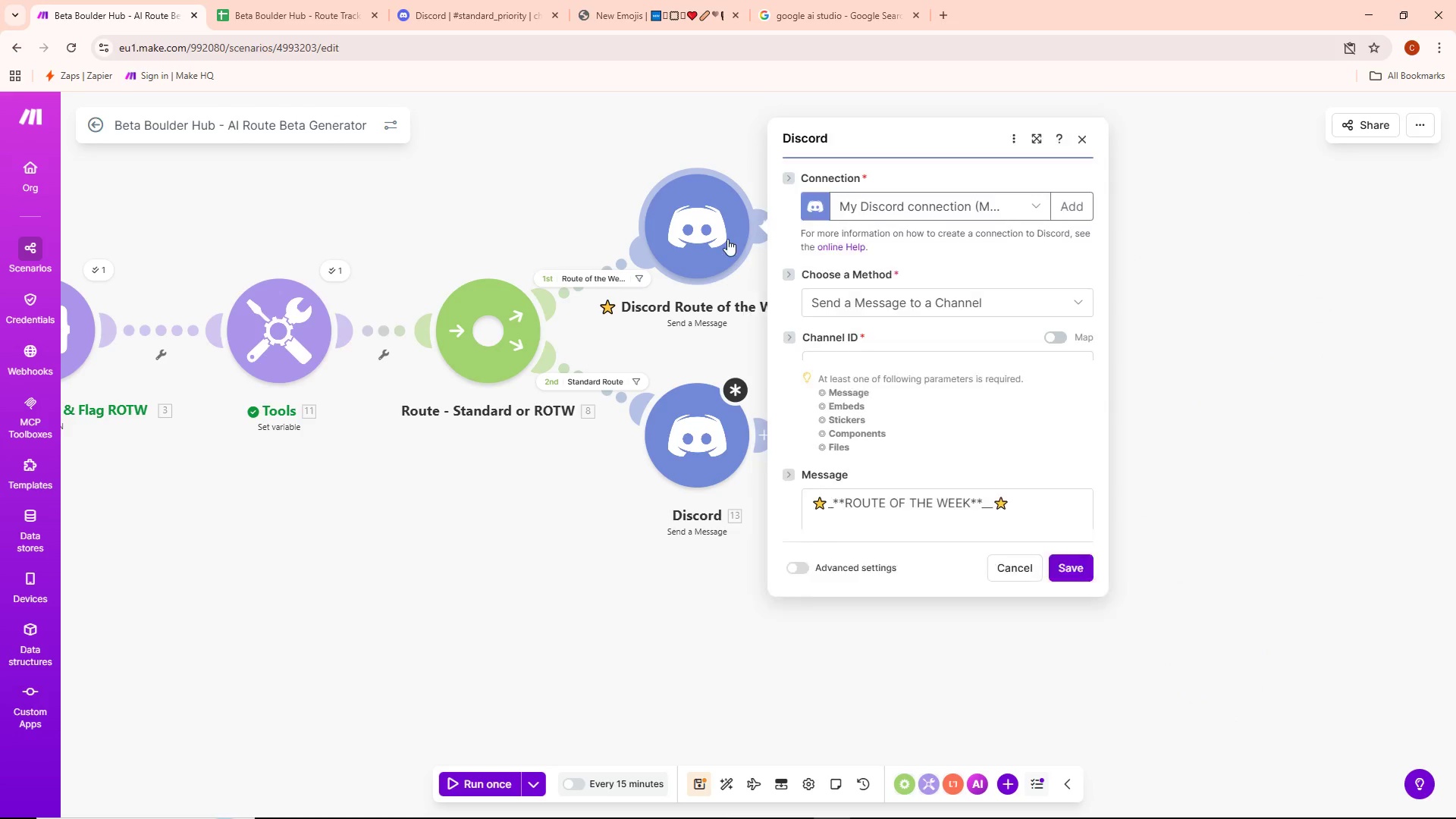 
double_click([725, 234])
 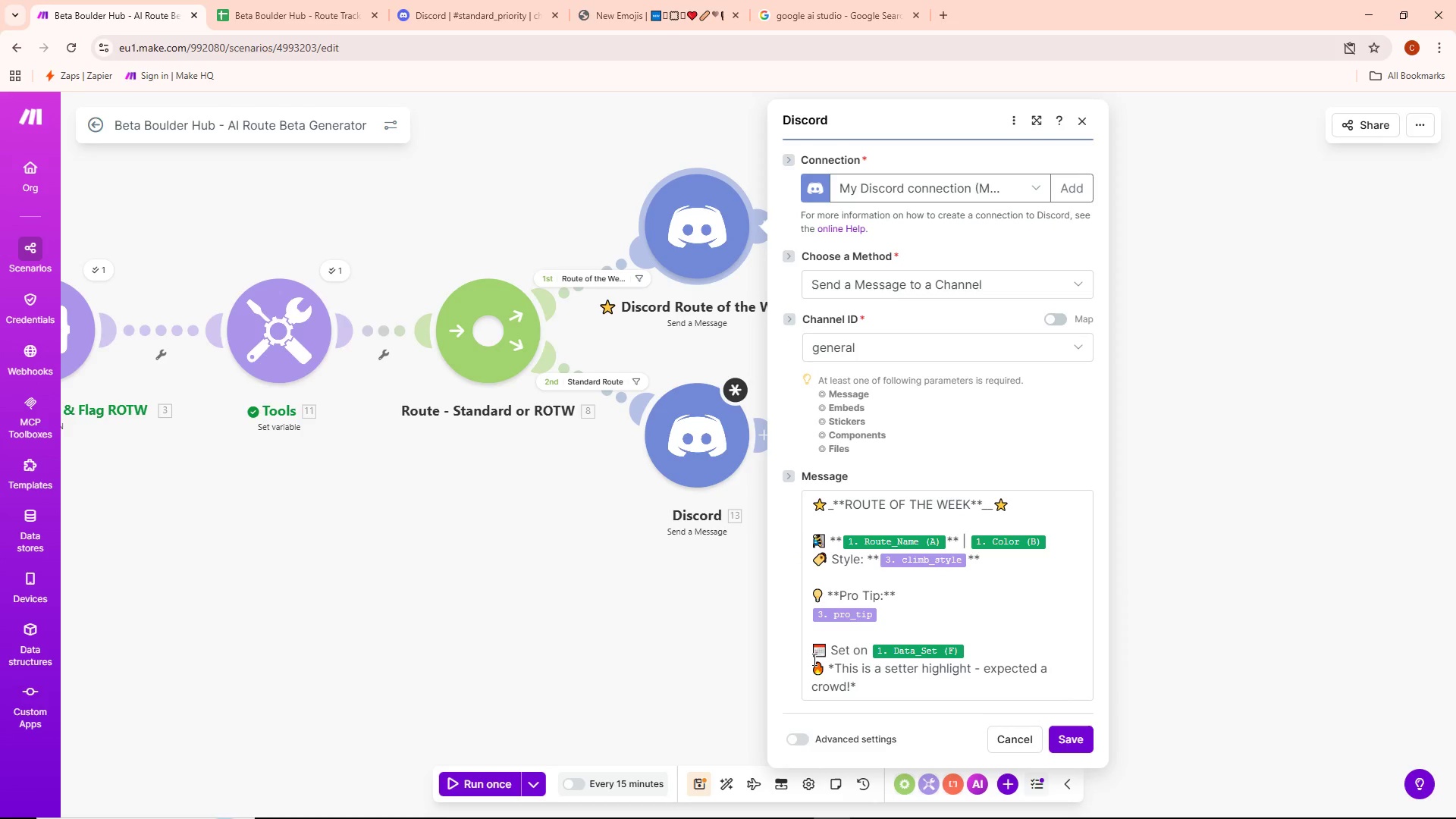 
left_click_drag(start_coordinate=[811, 652], to_coordinate=[977, 650])
 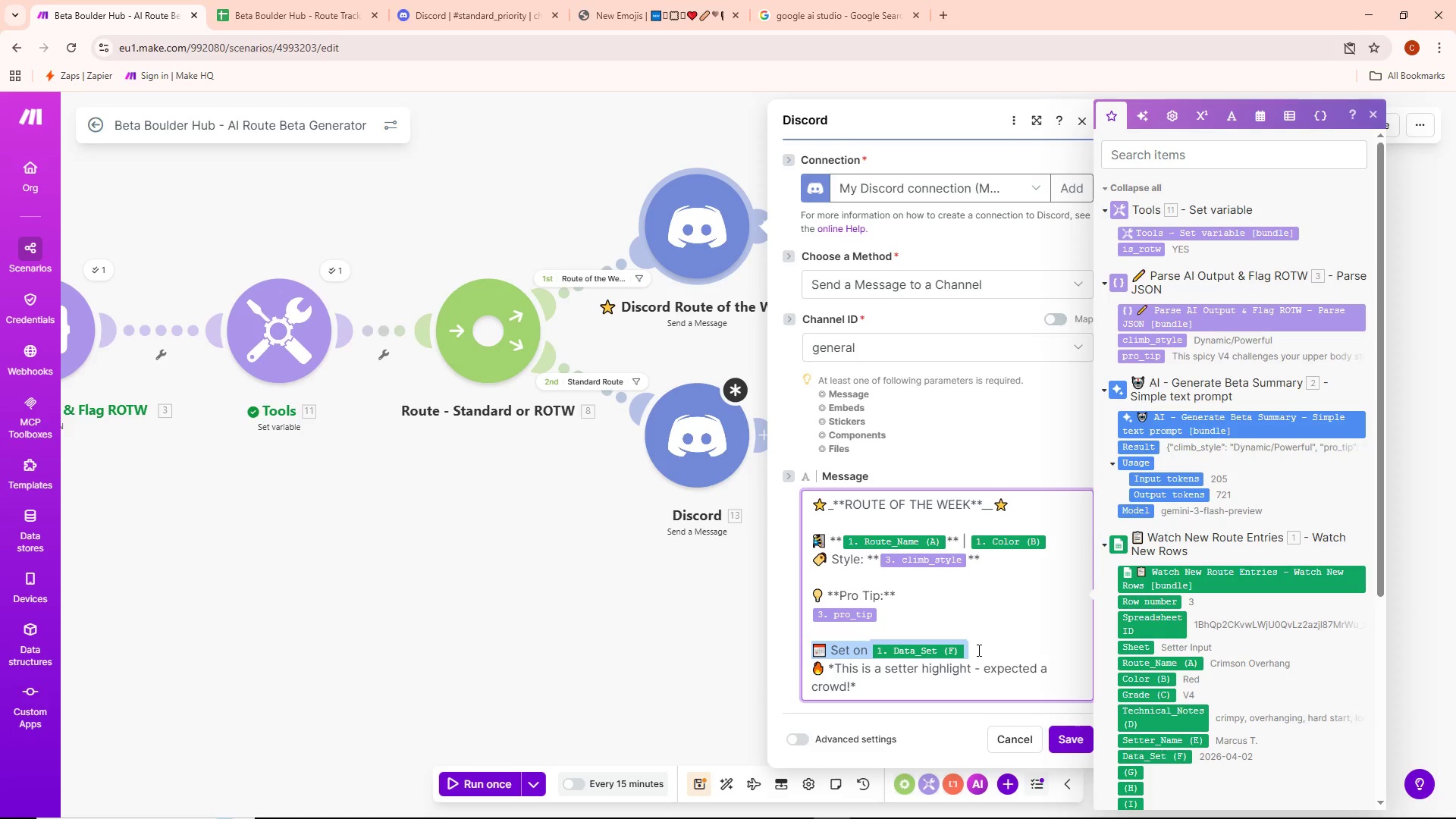 
key(Control+V)
 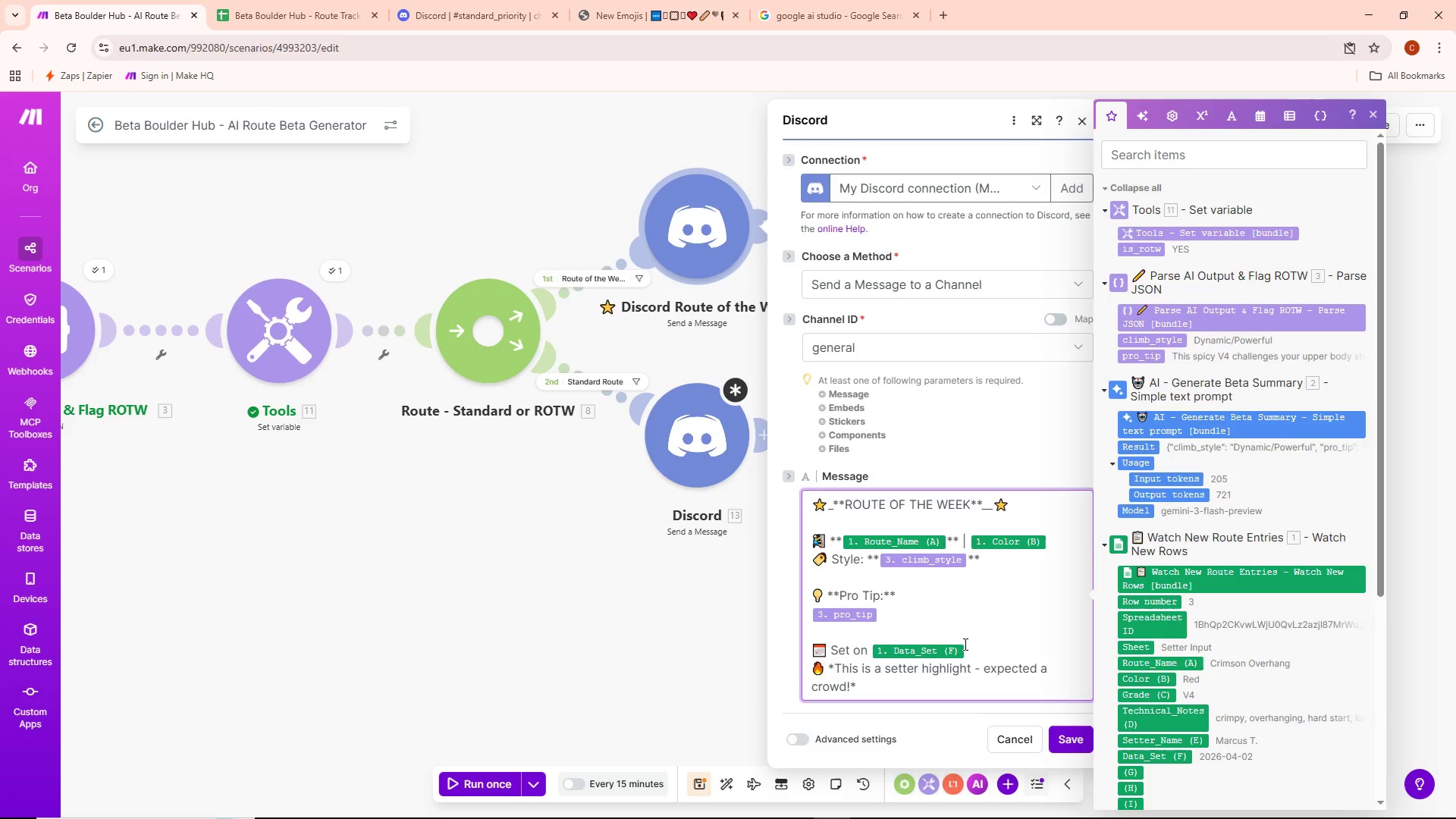 
key(Control+C)
 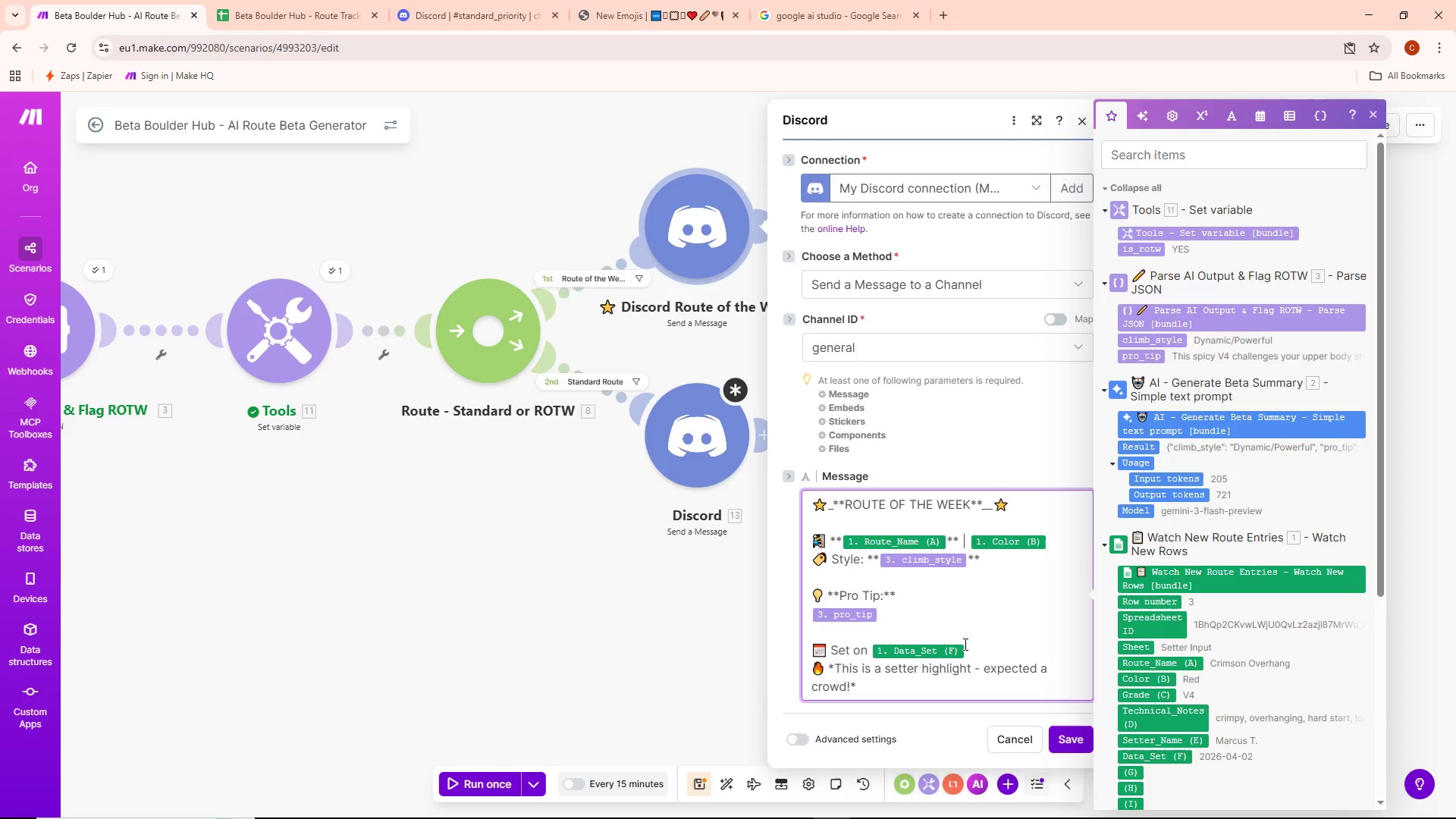 
key(Control+ControlLeft)
 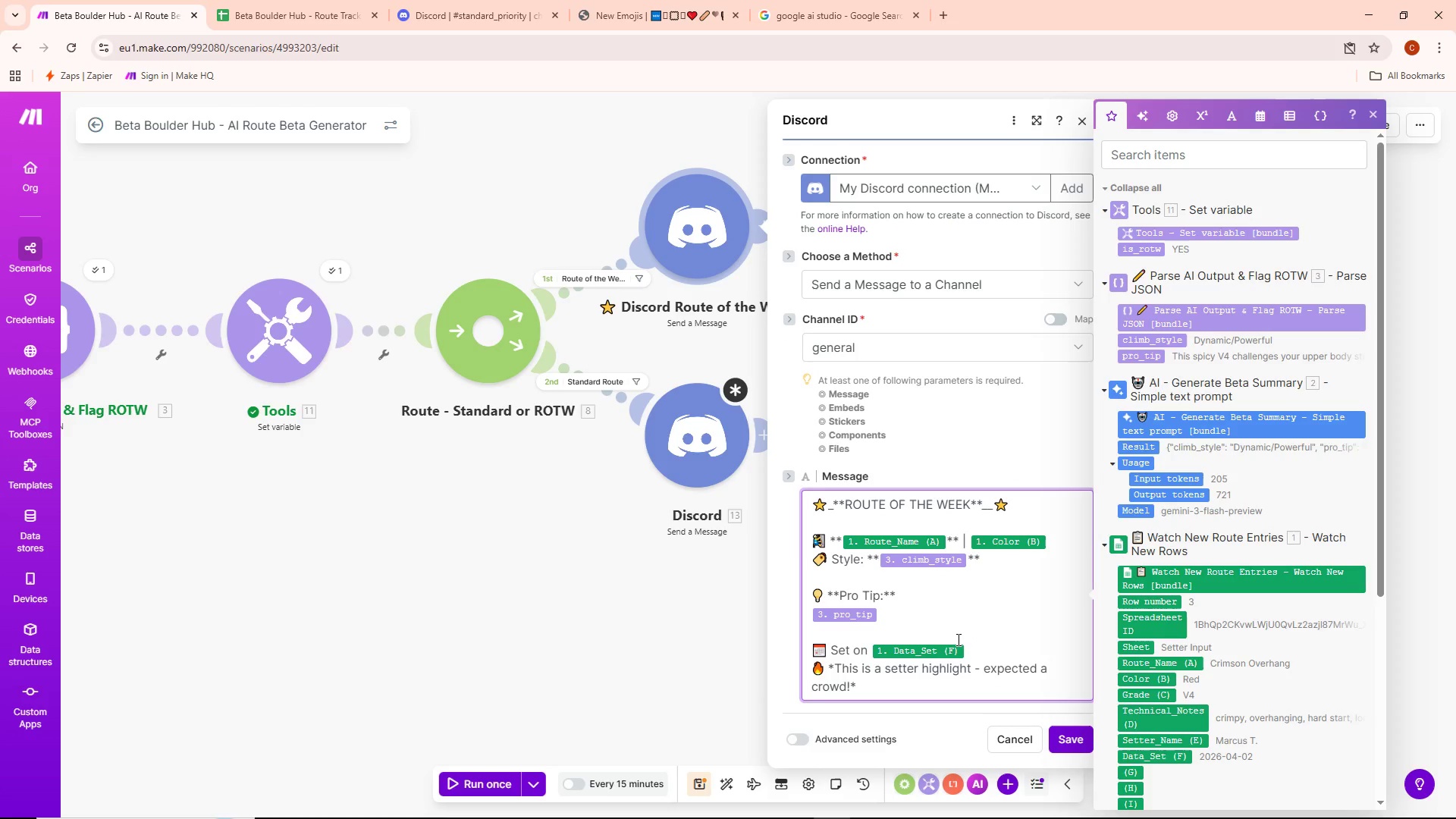 
key(Control+C)
 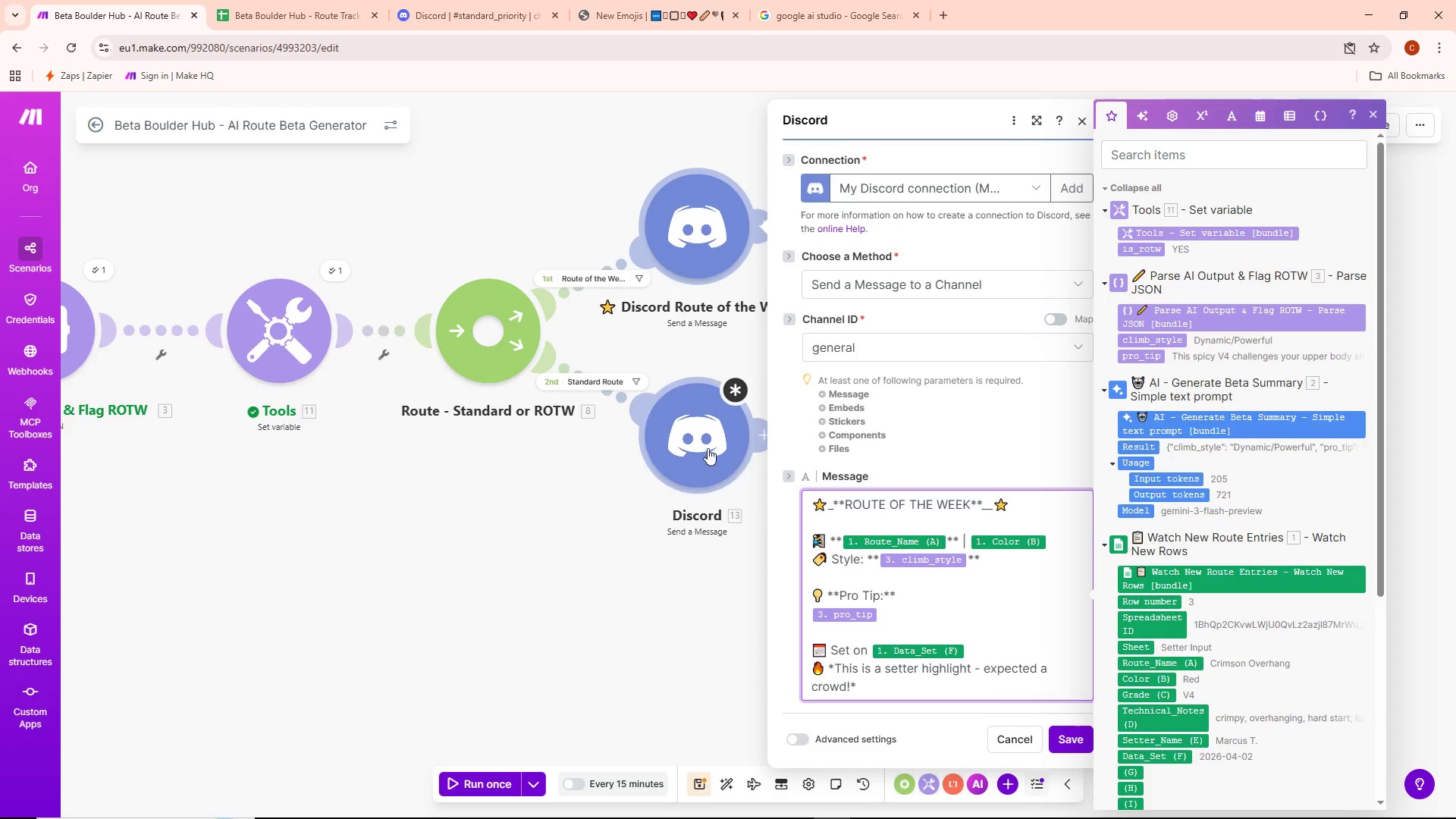 
double_click([705, 444])
 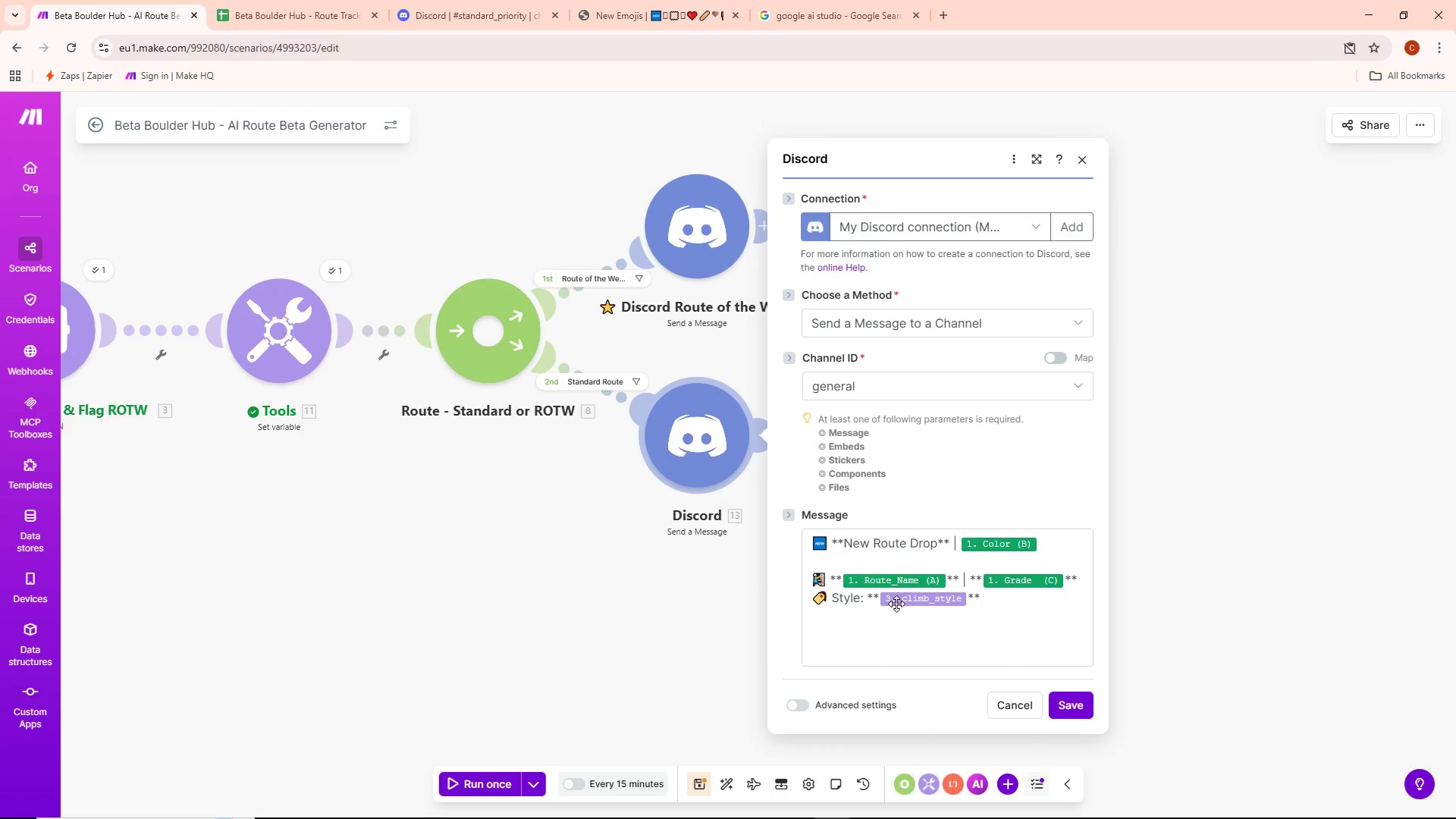 
left_click([891, 646])
 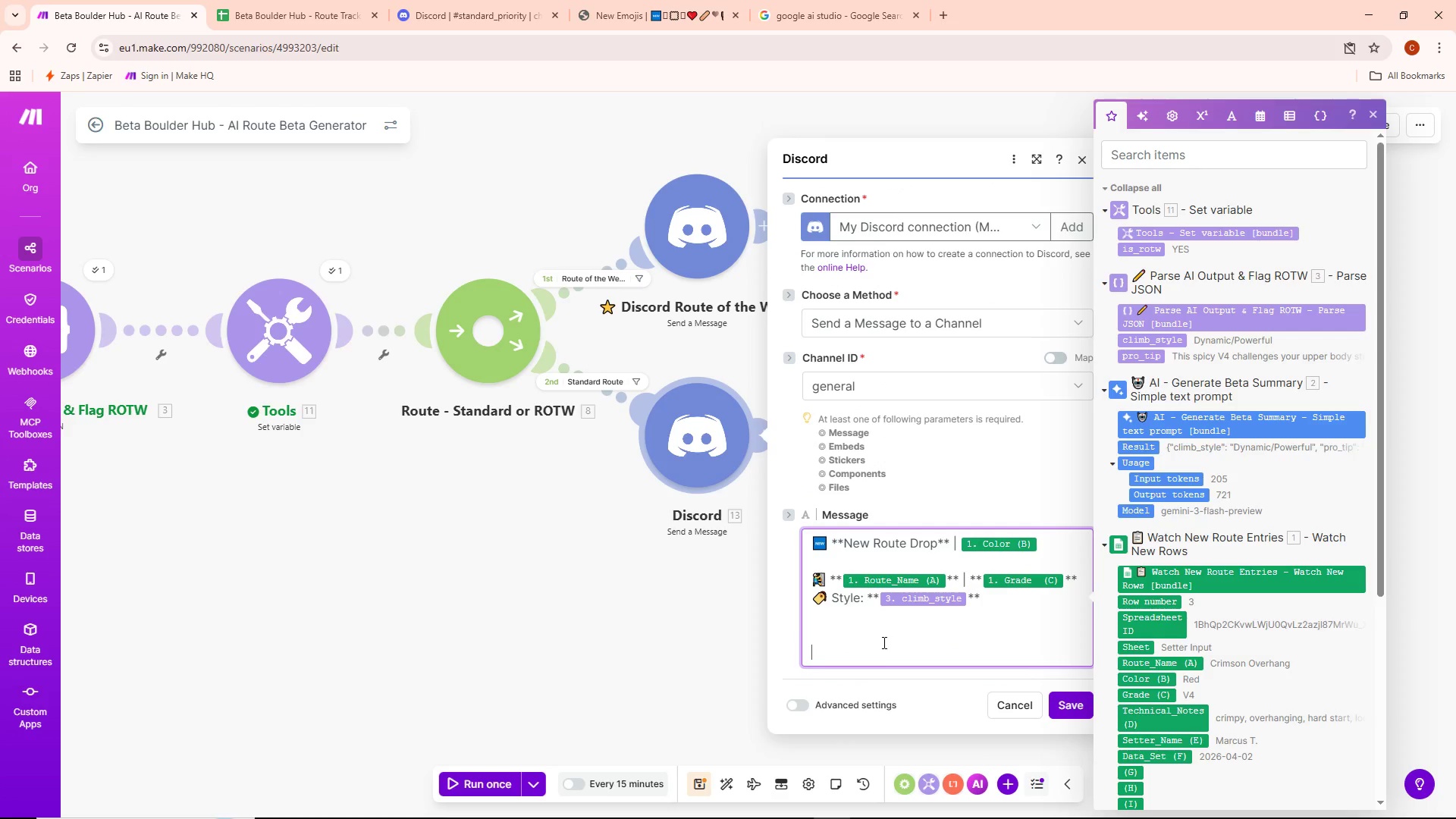 
left_click([830, 626])
 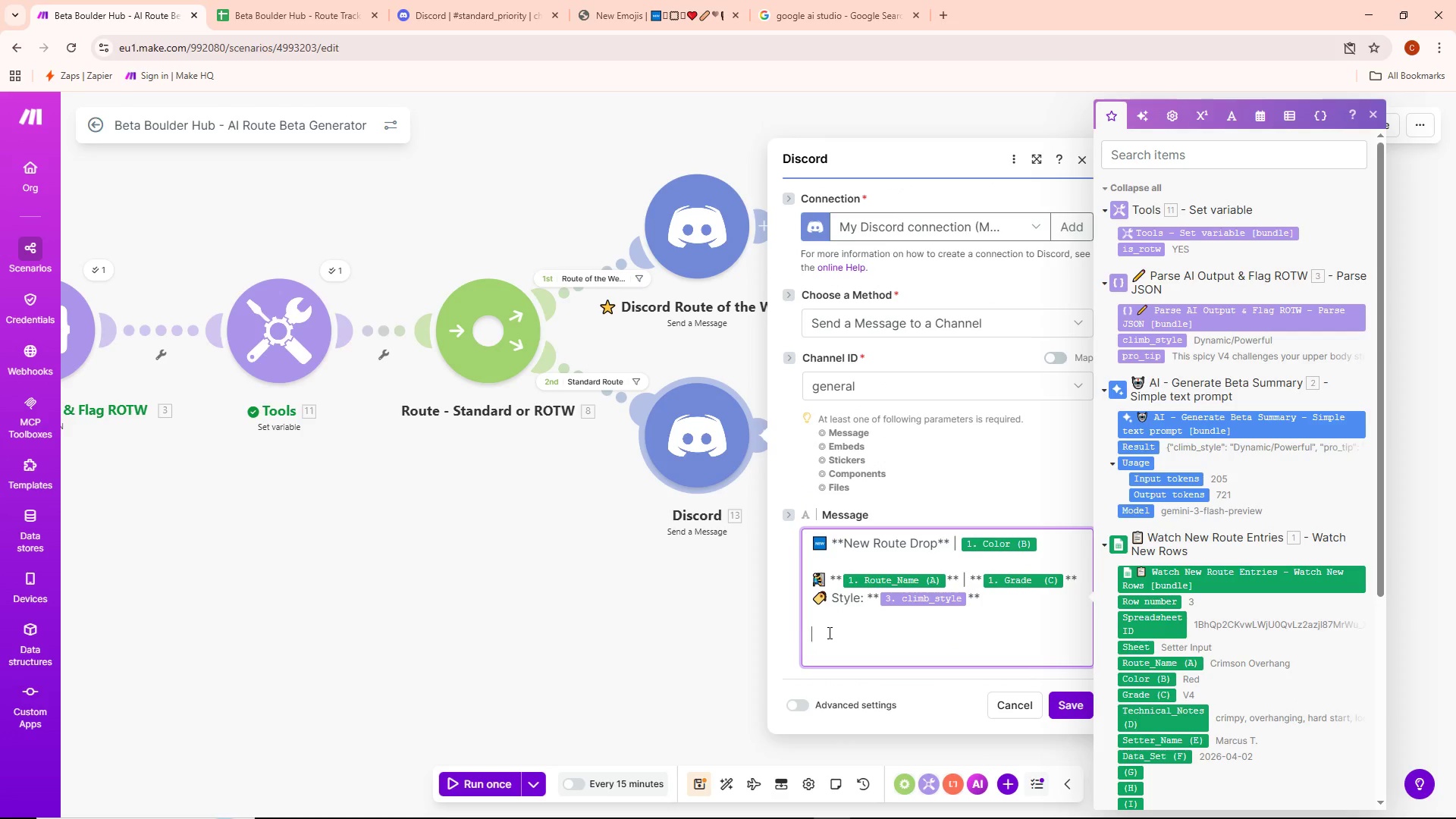 
key(Control+ControlLeft)
 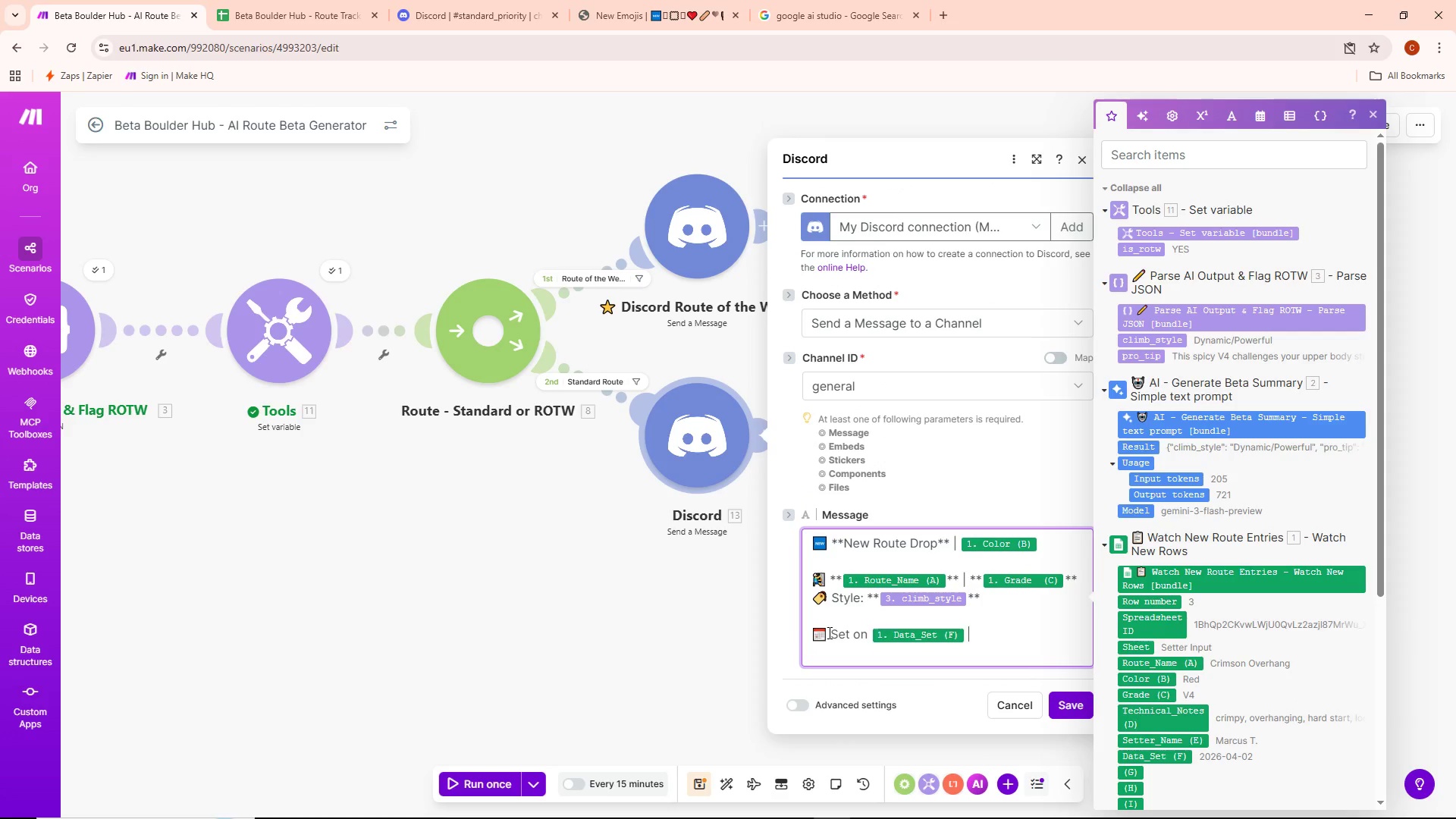 
key(Control+V)
 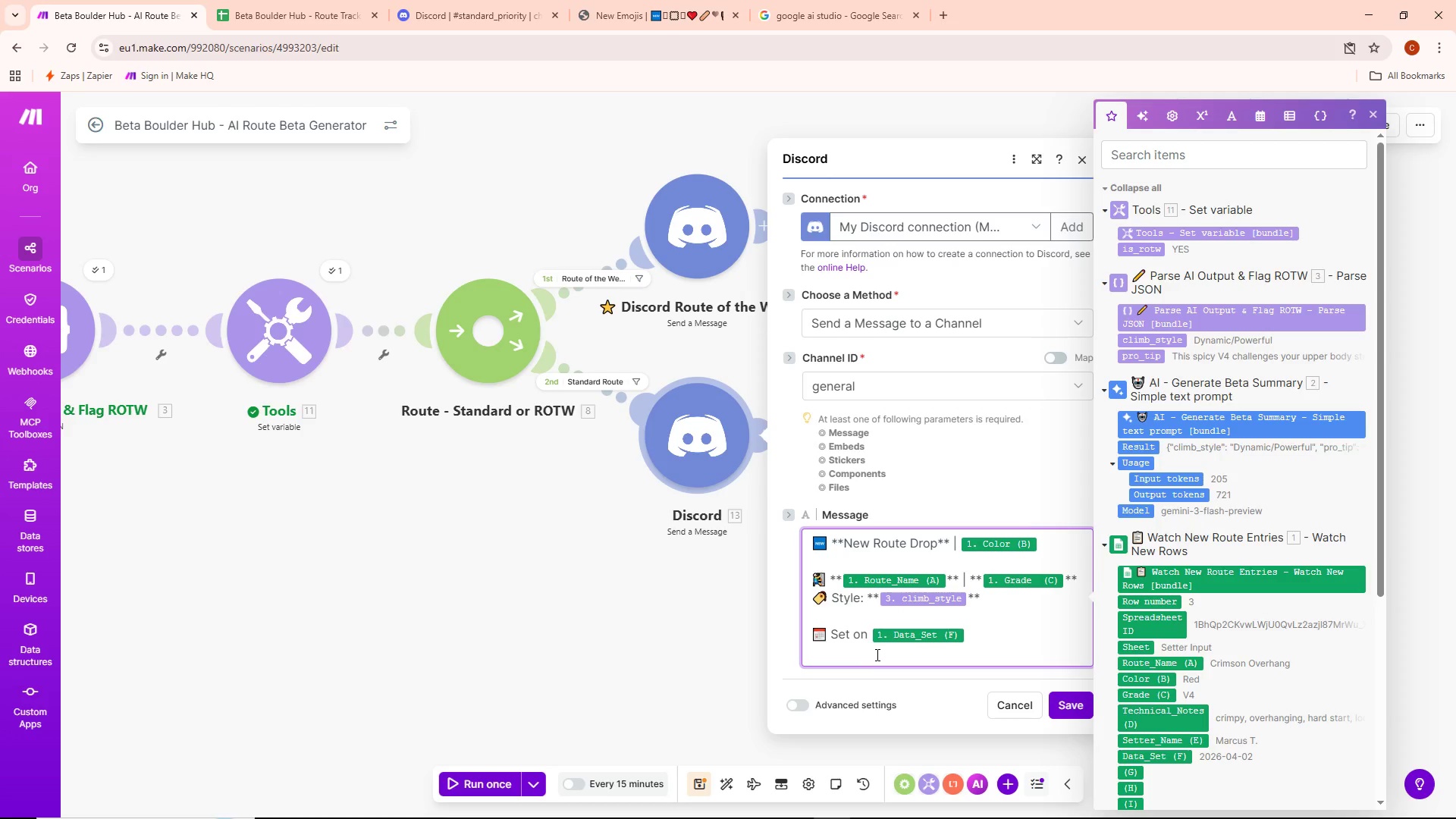 
wait(13.27)
 